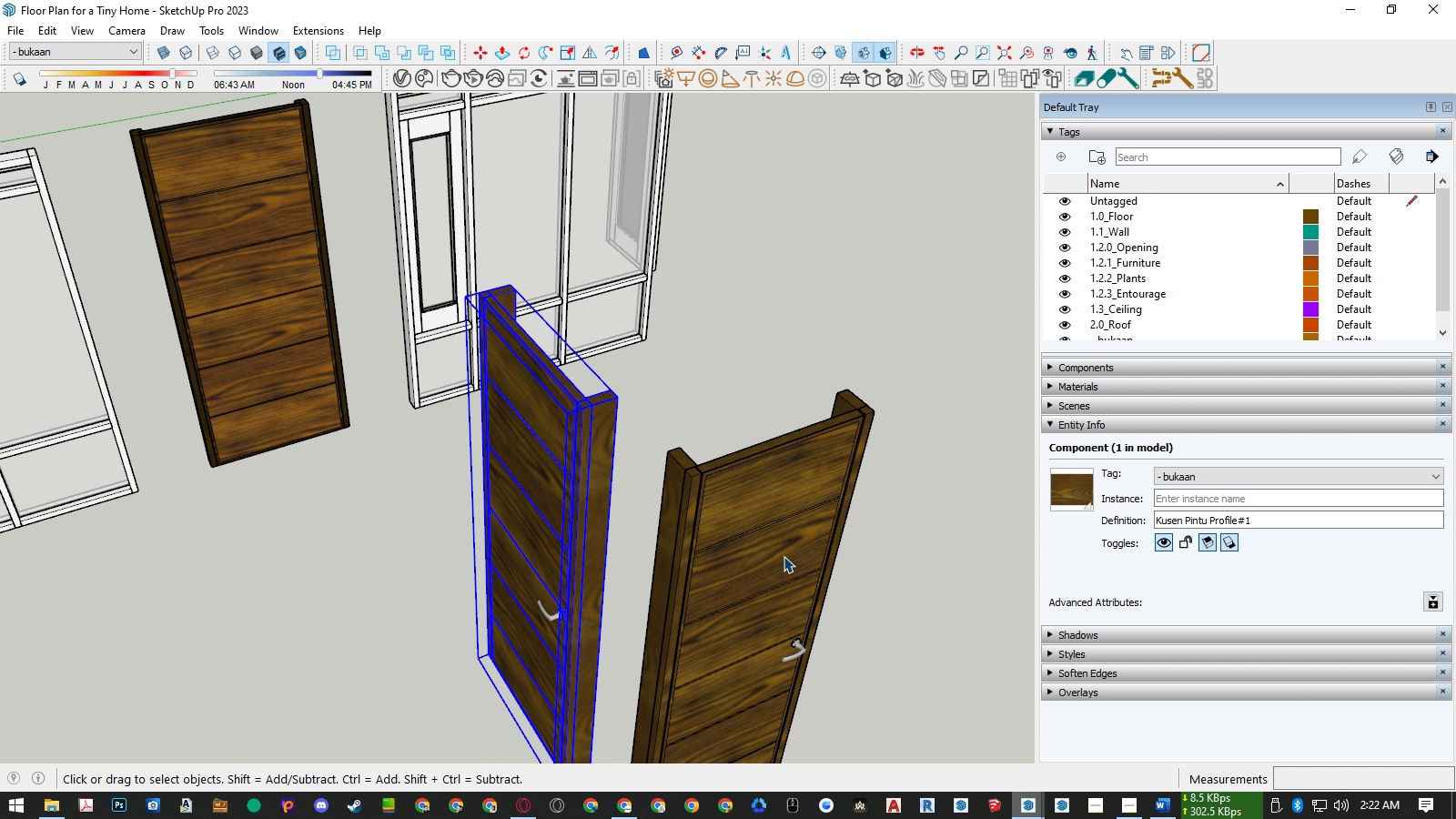 
scroll: coordinate [430, 302], scroll_direction: none, amount: 0.0
 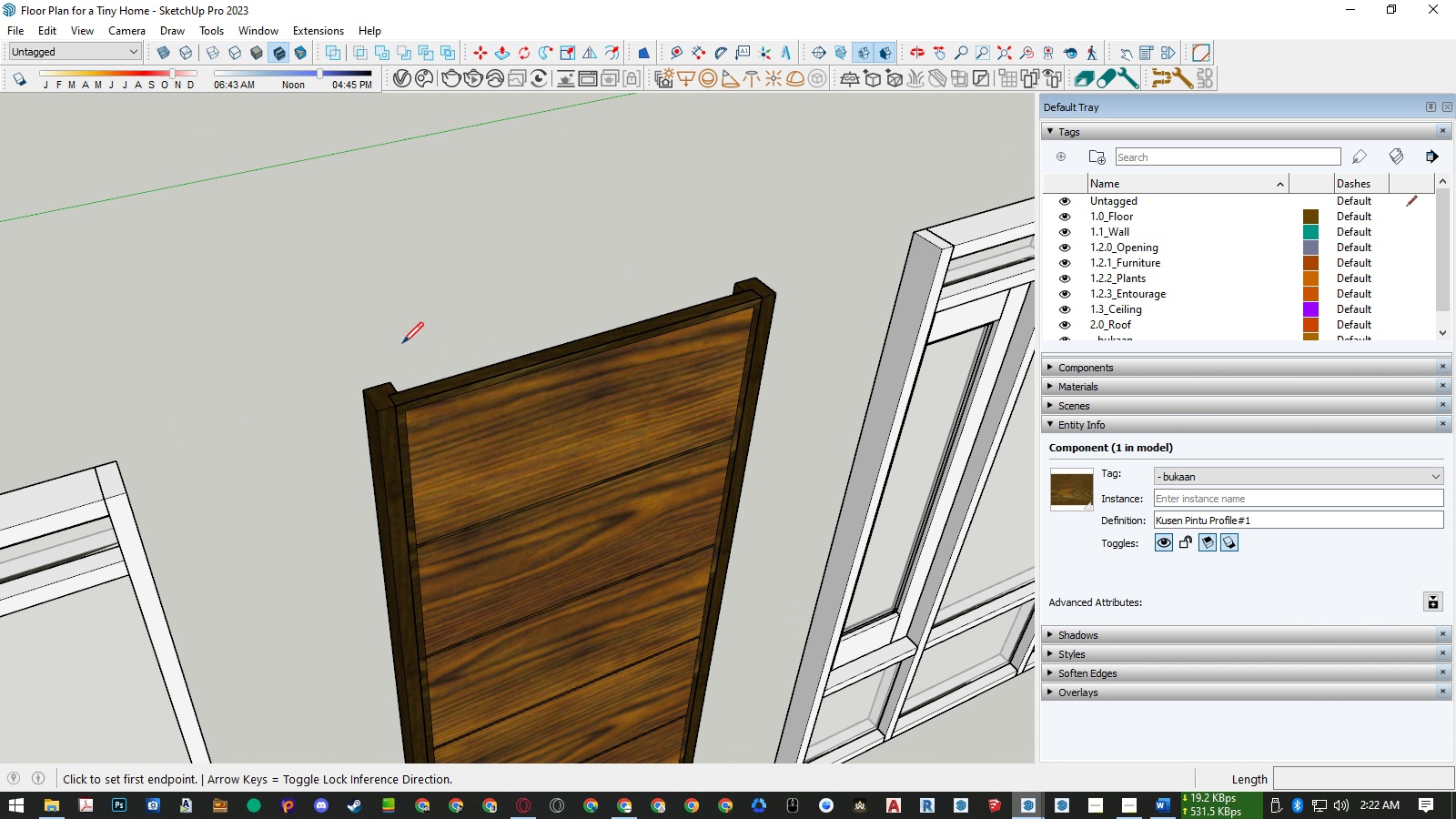 
key(L)
 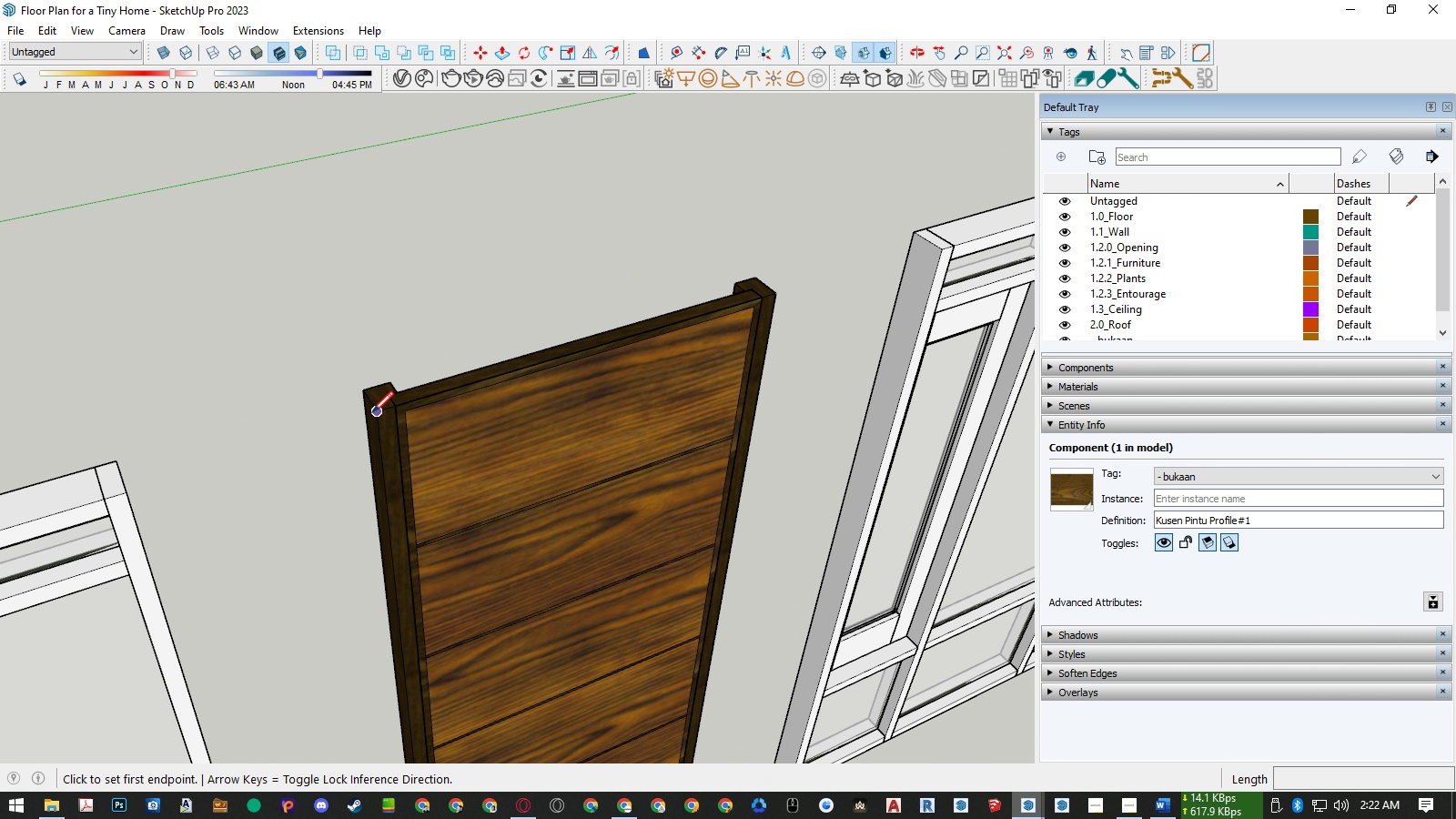 
left_click([372, 412])
 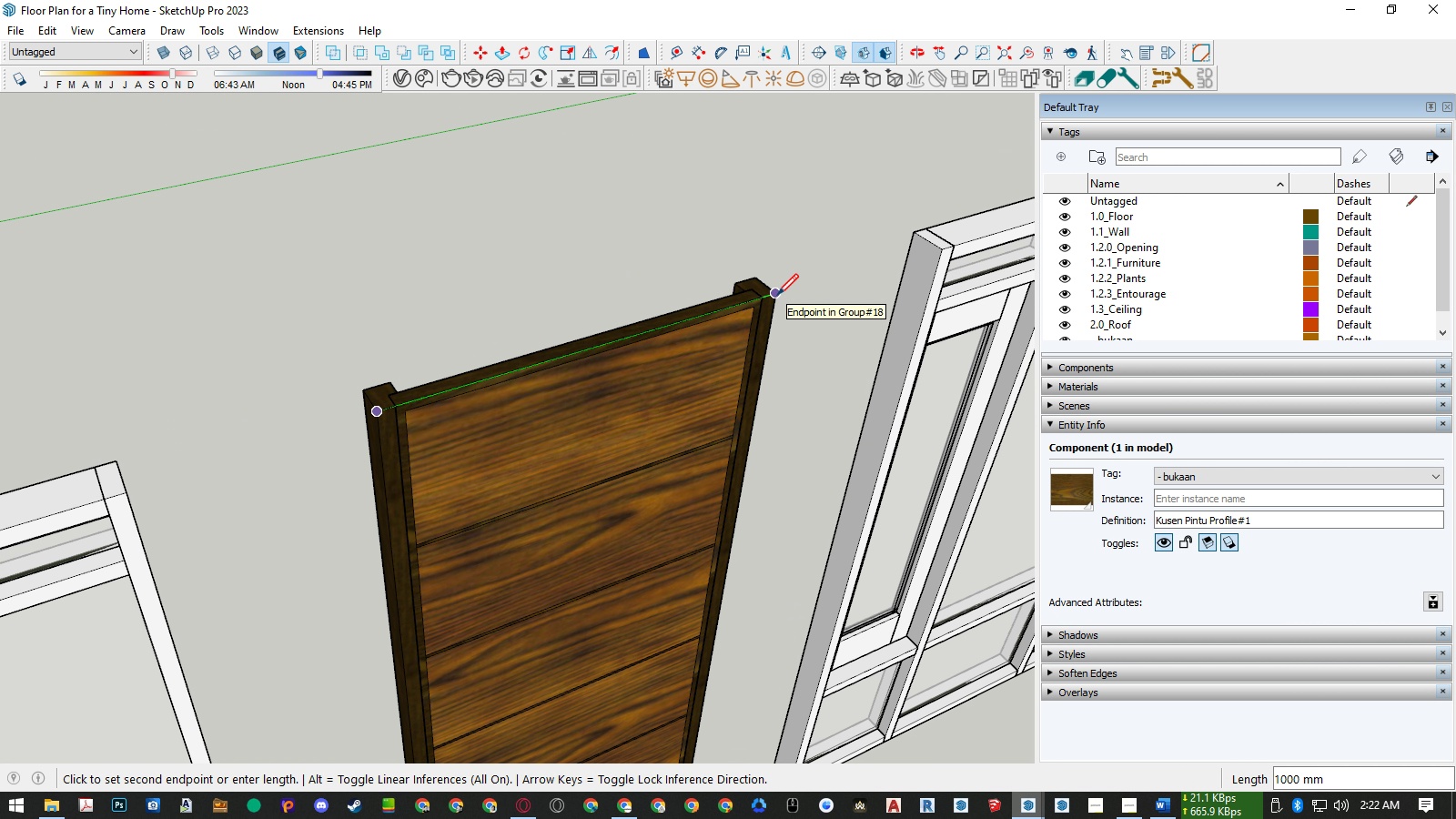 
key(Space)
 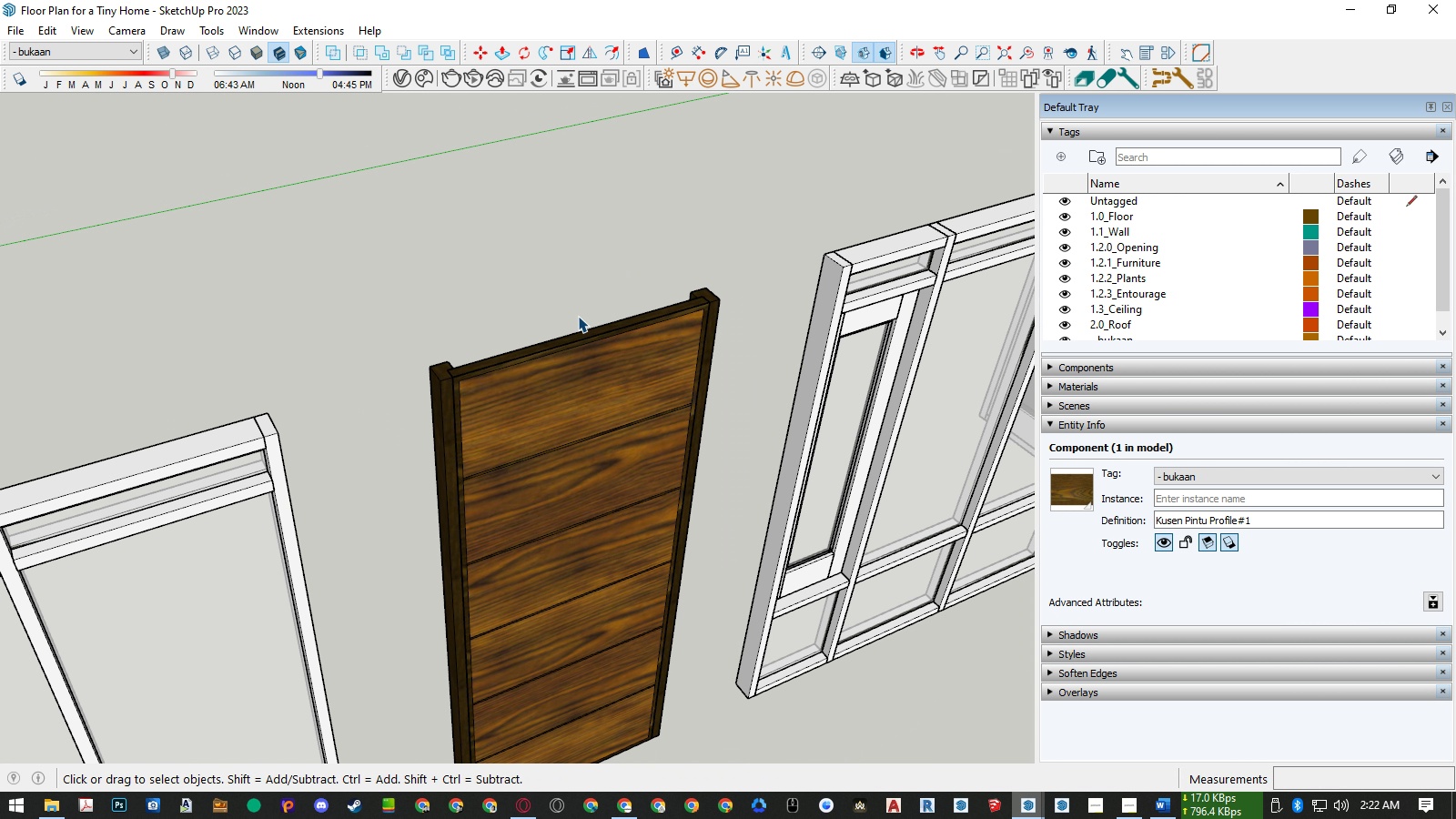 
scroll: coordinate [577, 318], scroll_direction: down, amount: 12.0
 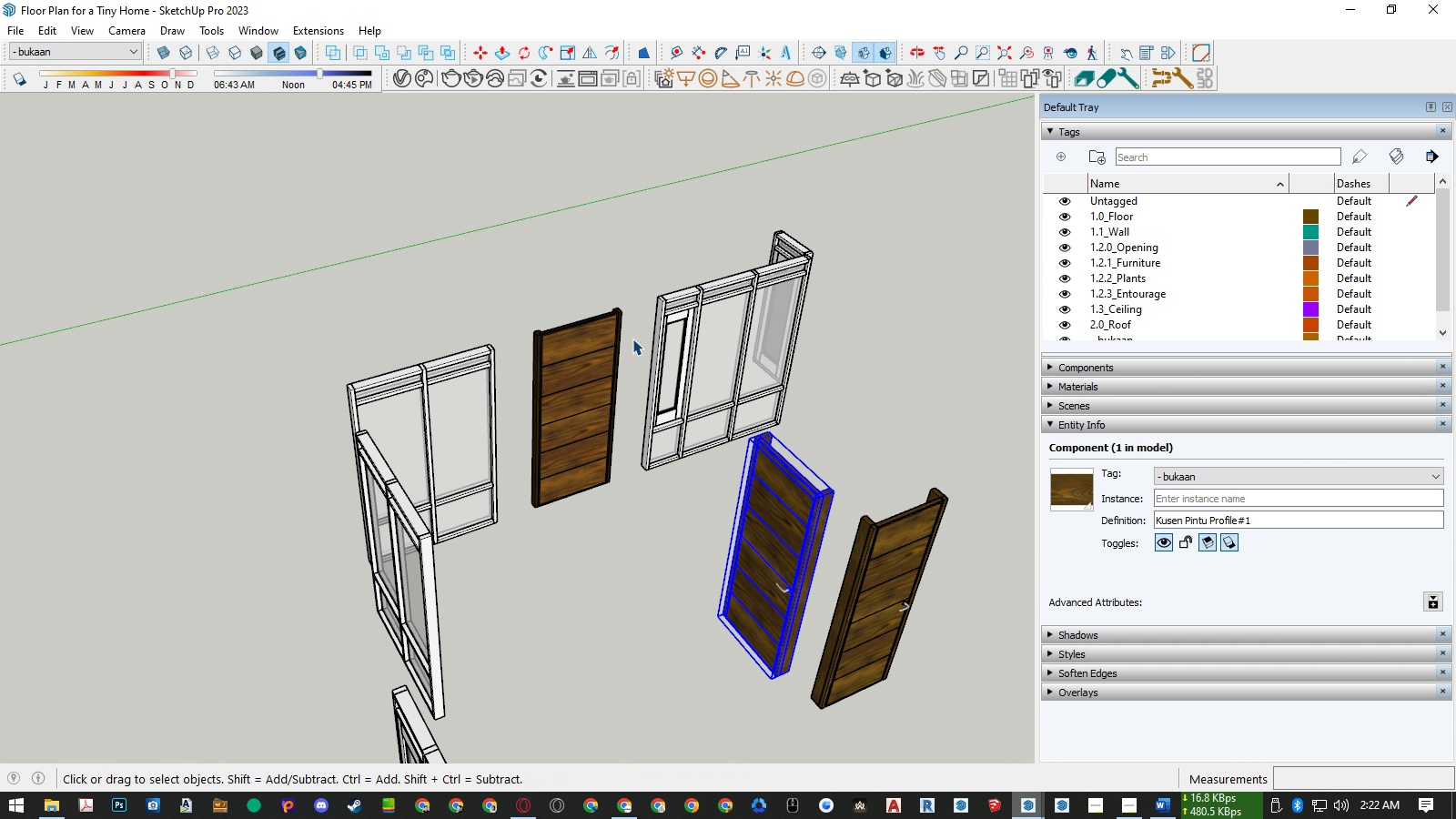 
key(E)
 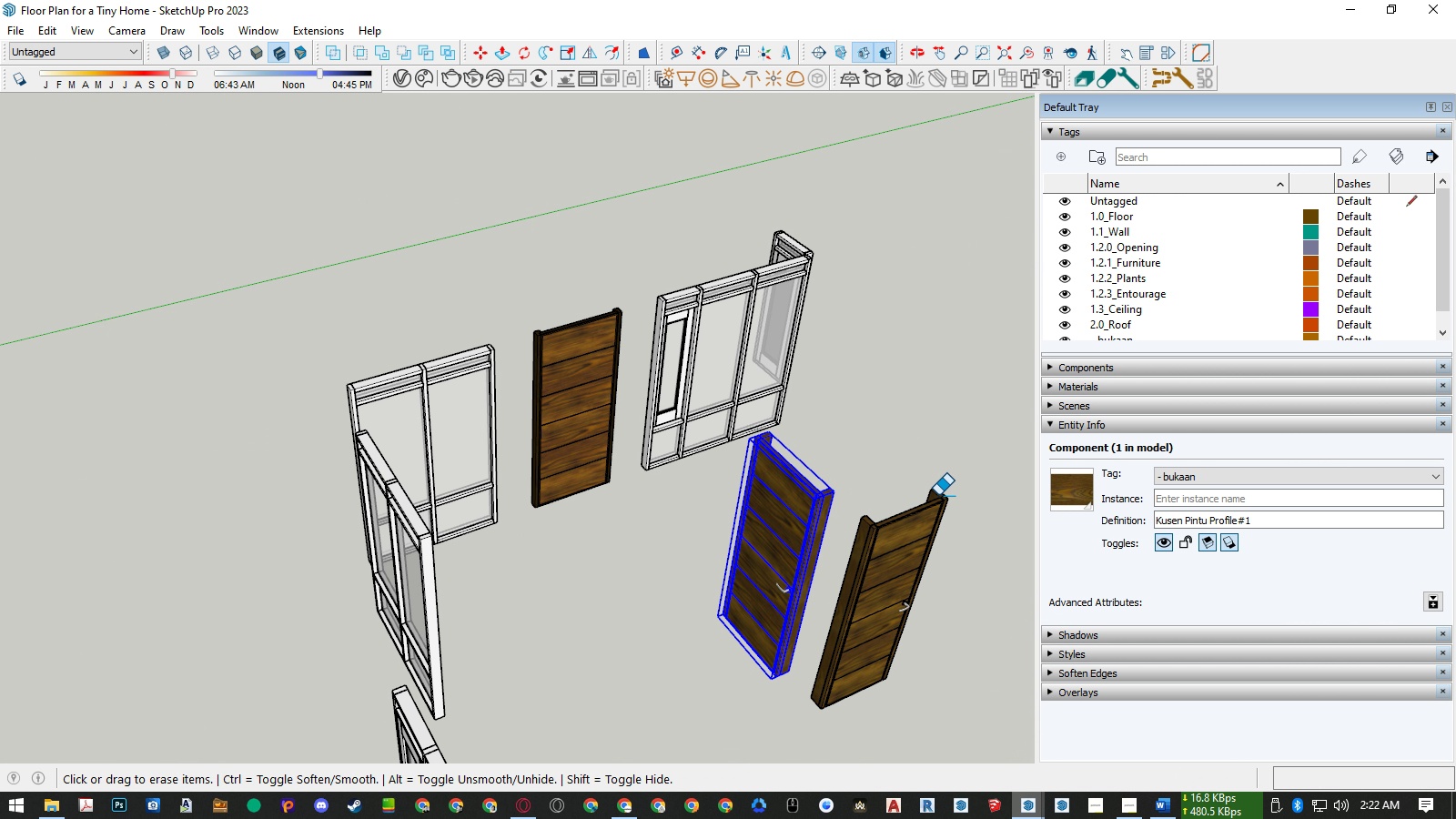 
left_click_drag(start_coordinate=[938, 492], to_coordinate=[936, 522])
 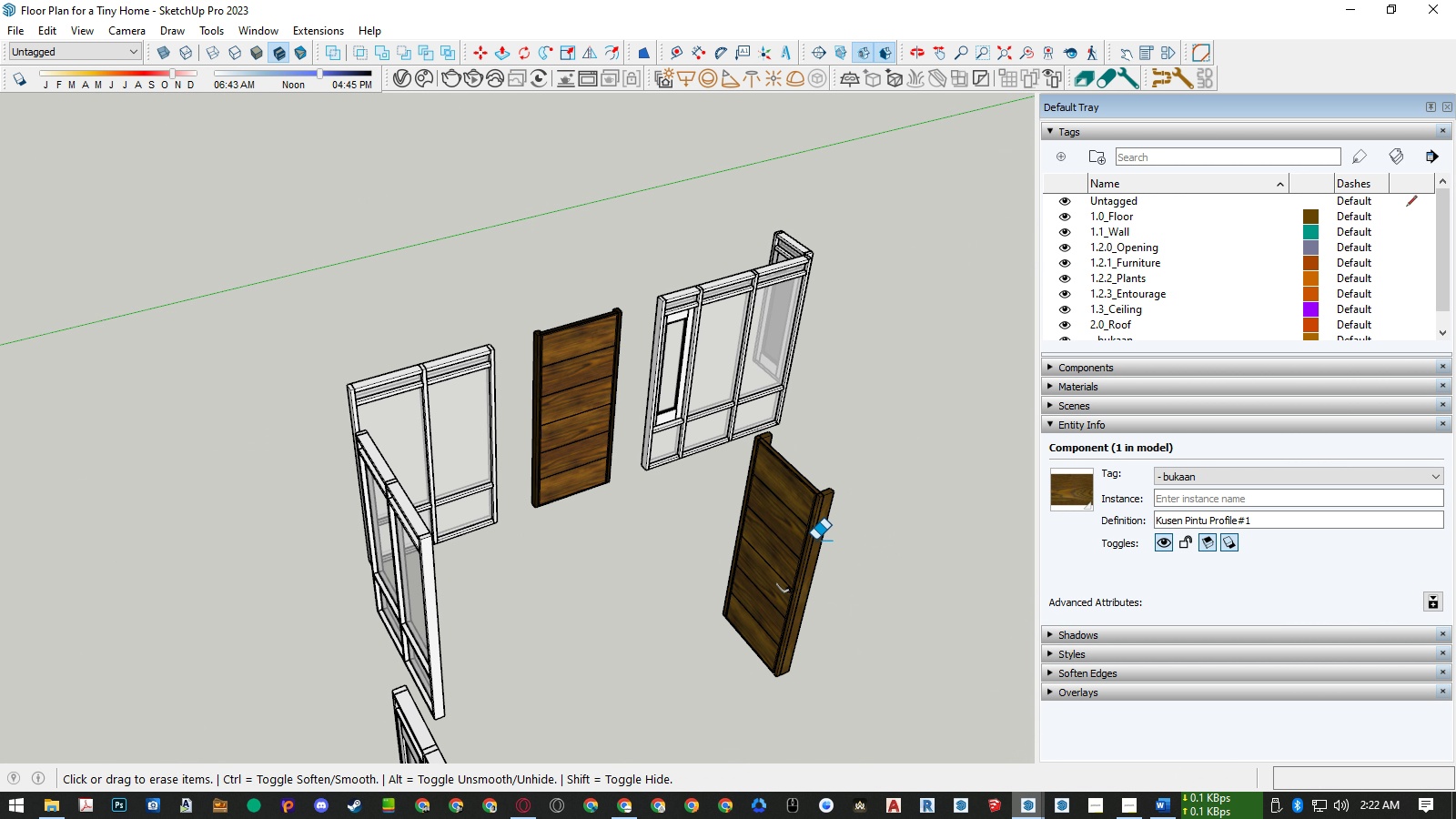 
key(Space)
 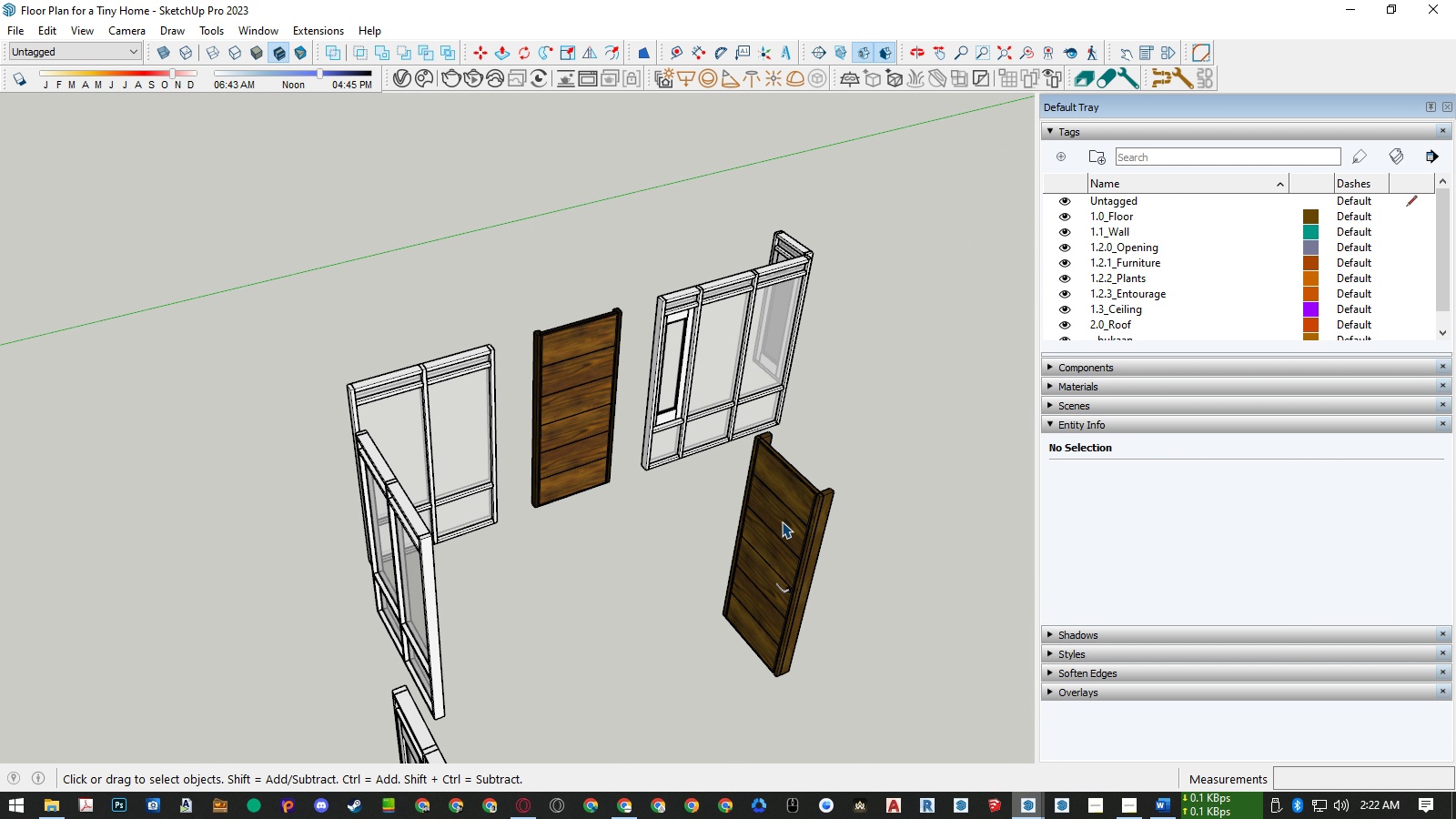 
left_click([782, 521])
 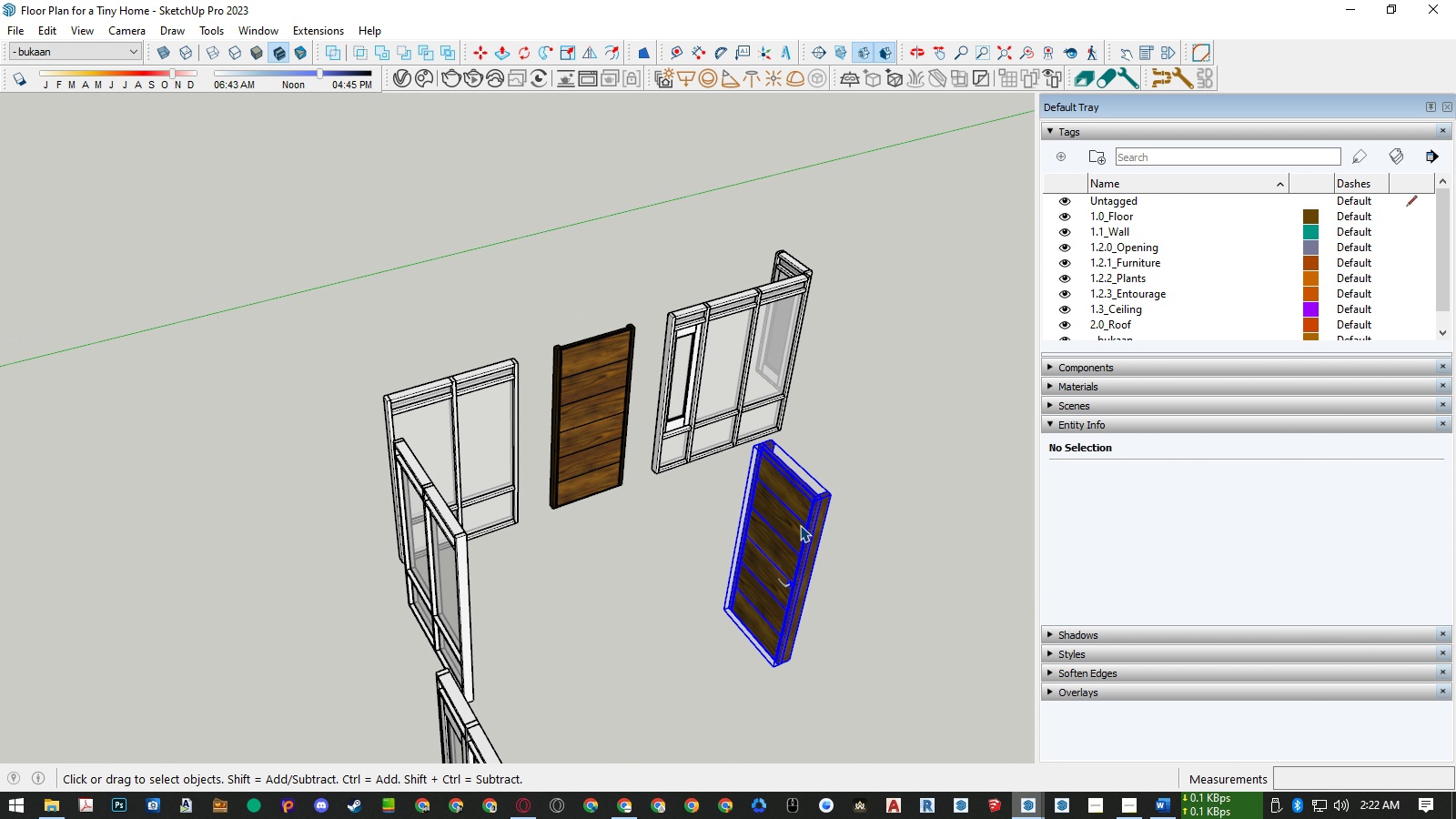 
scroll: coordinate [798, 534], scroll_direction: down, amount: 18.0
 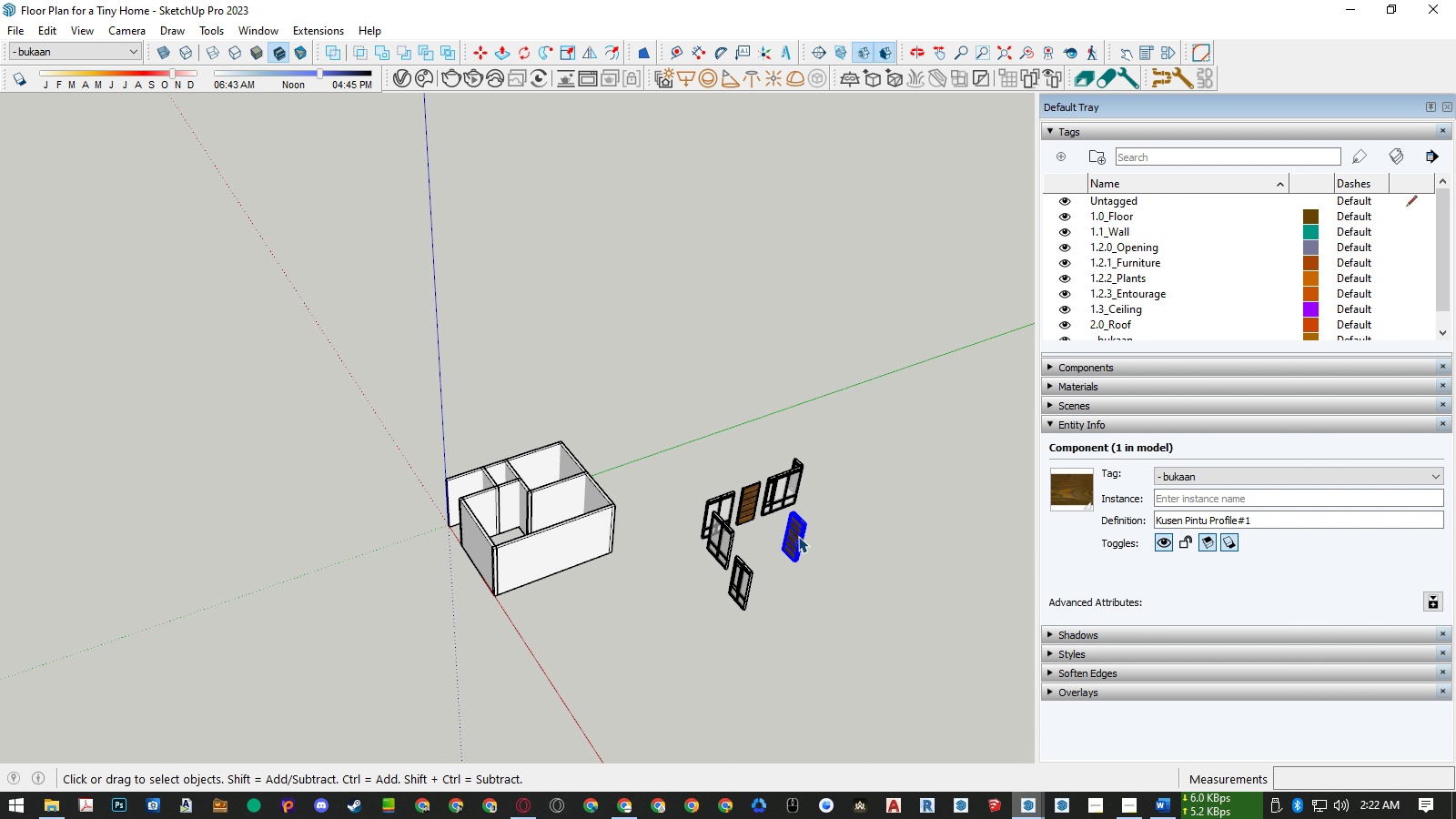 
key(Control+X)
 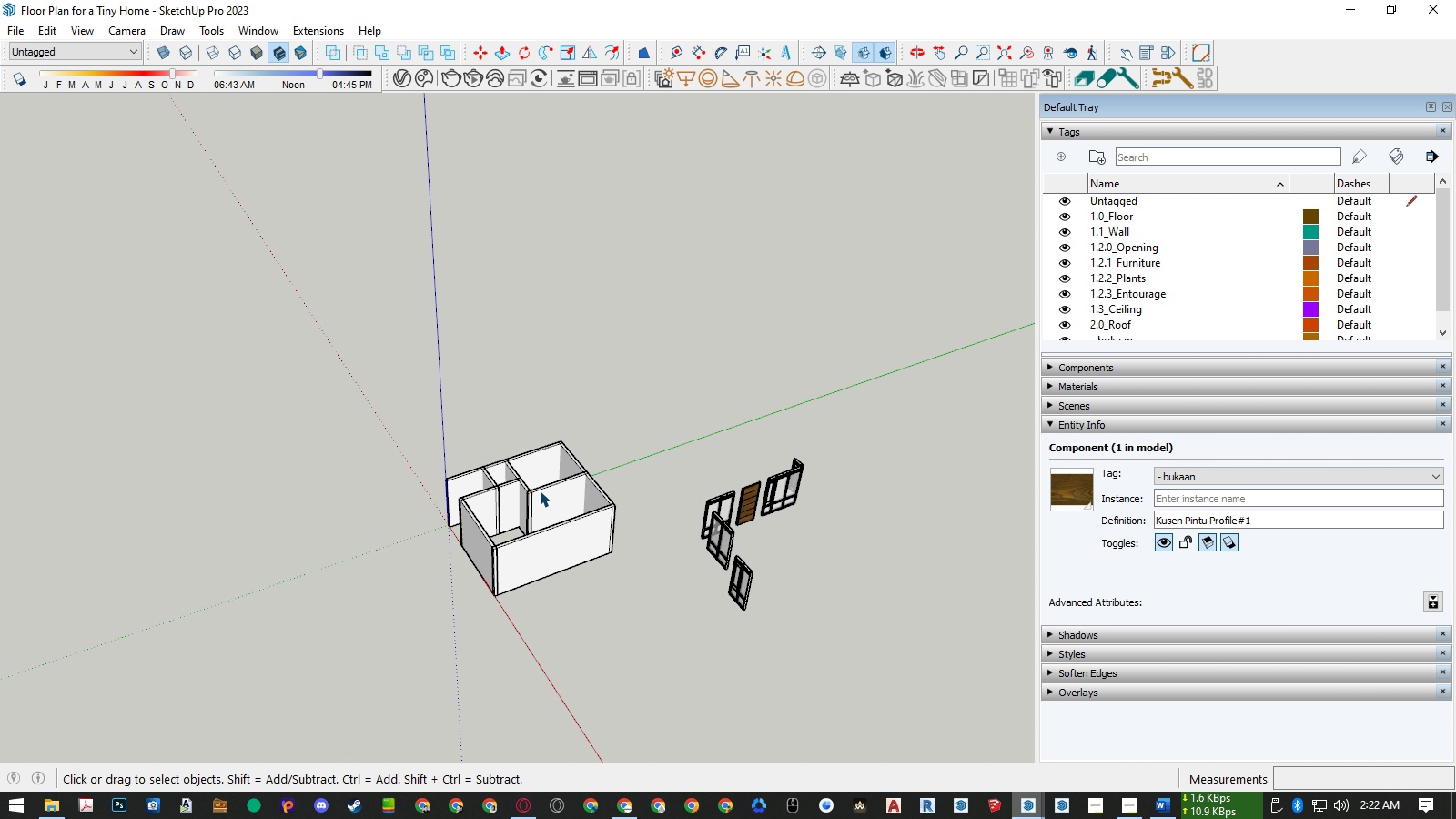 
scroll: coordinate [527, 586], scroll_direction: up, amount: 19.0
 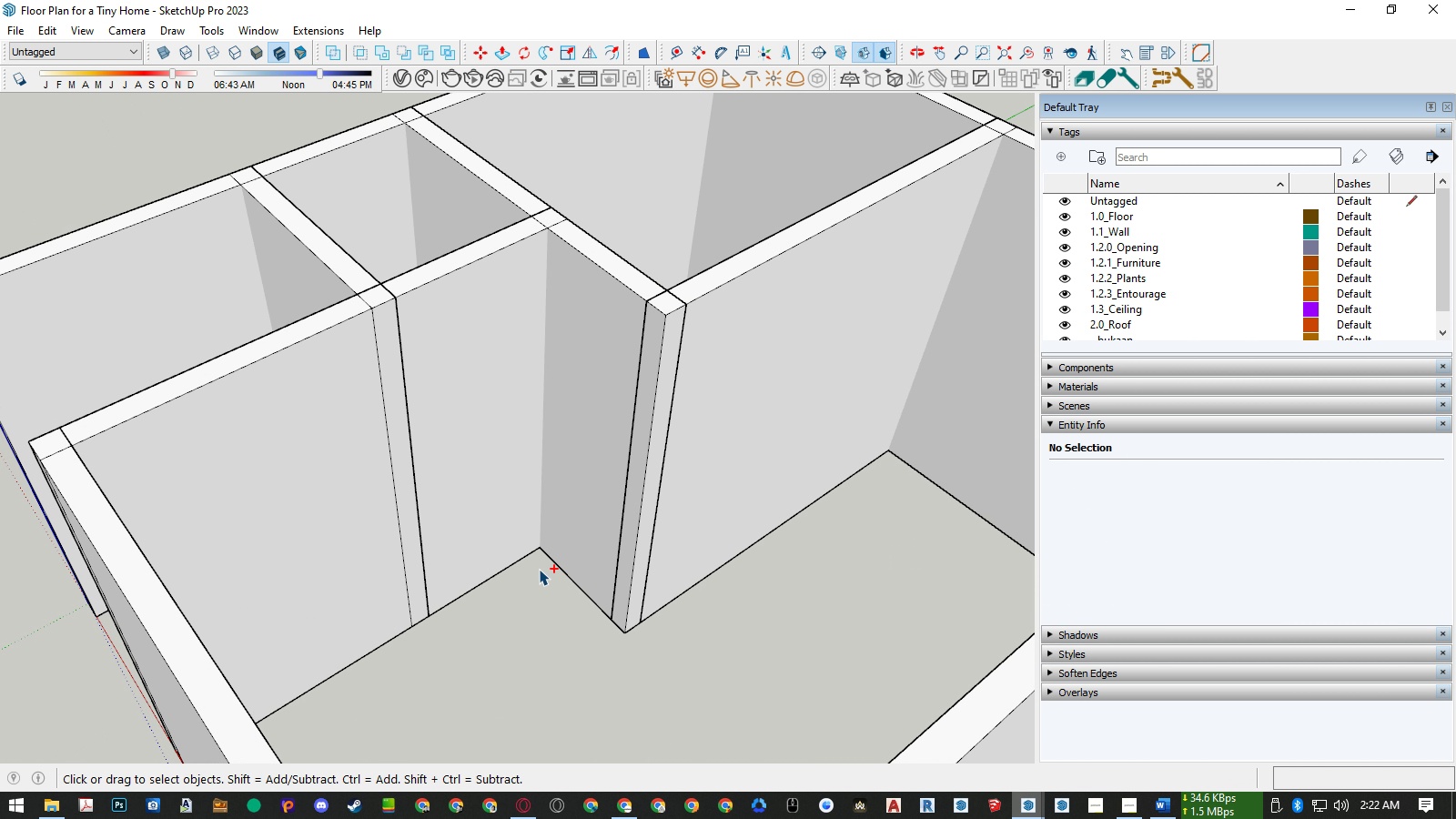 
key(Control+V)
 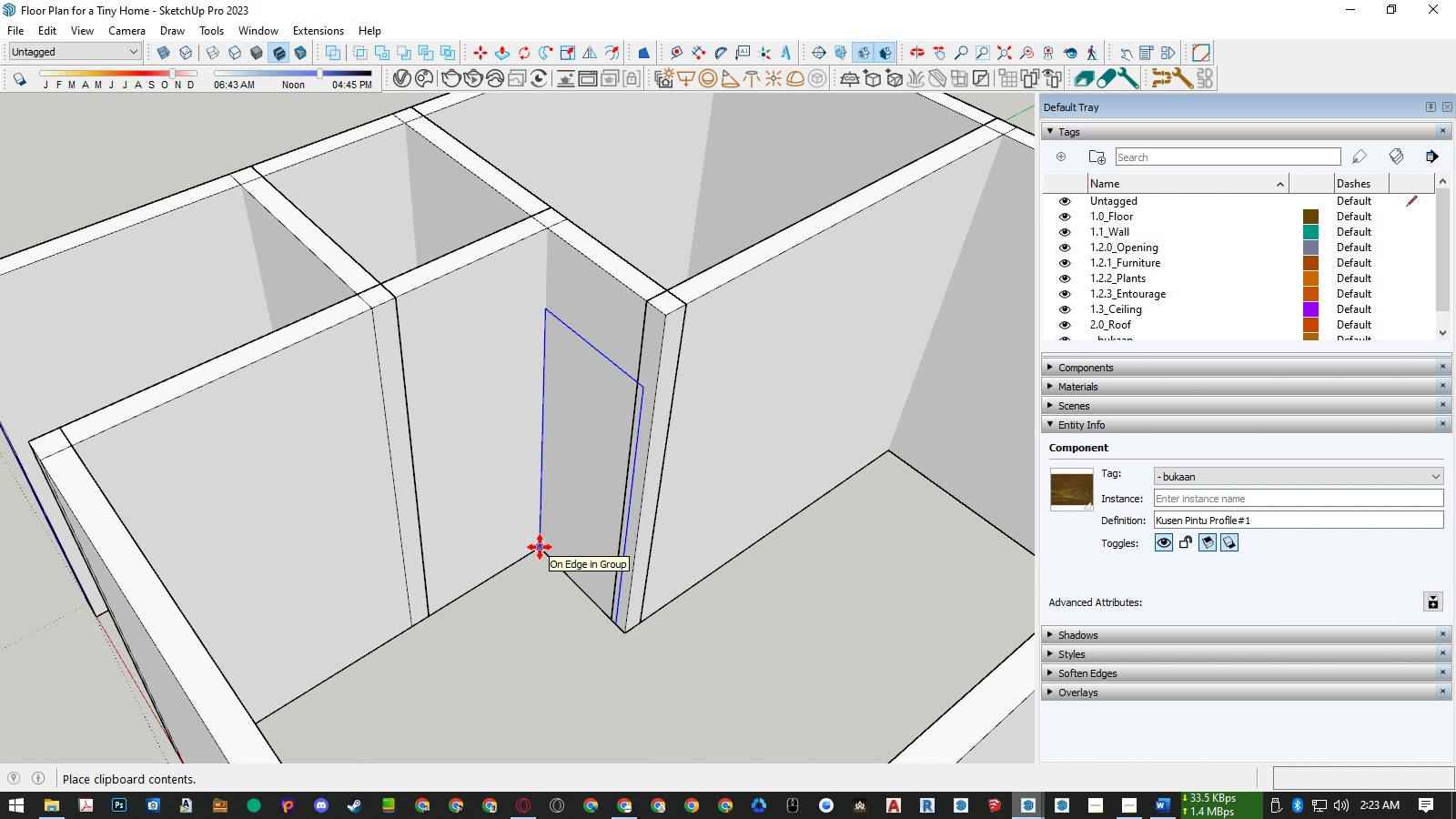 
left_click([540, 547])
 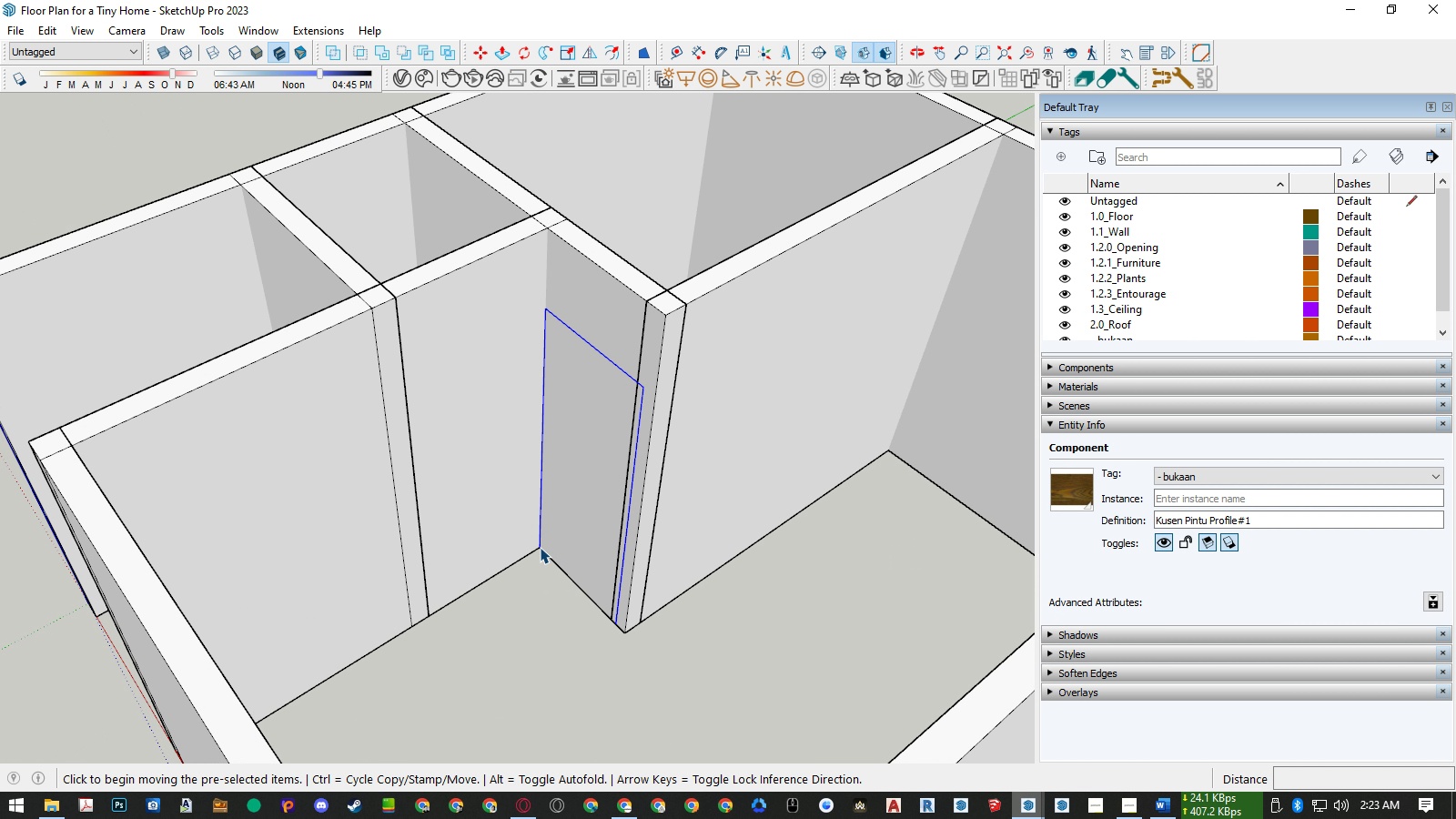 
key(Space)
 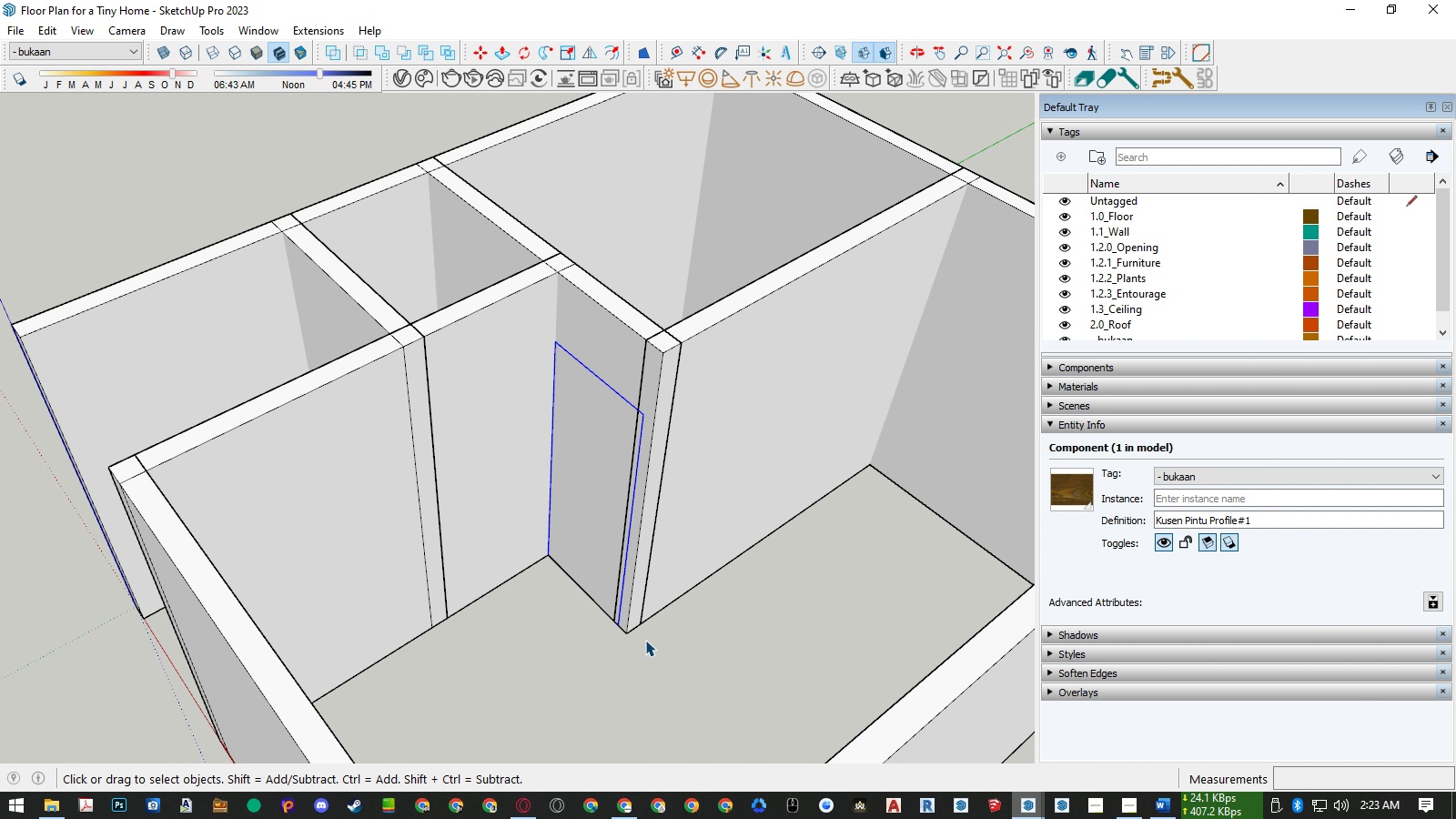 
scroll: coordinate [650, 642], scroll_direction: down, amount: 5.0
 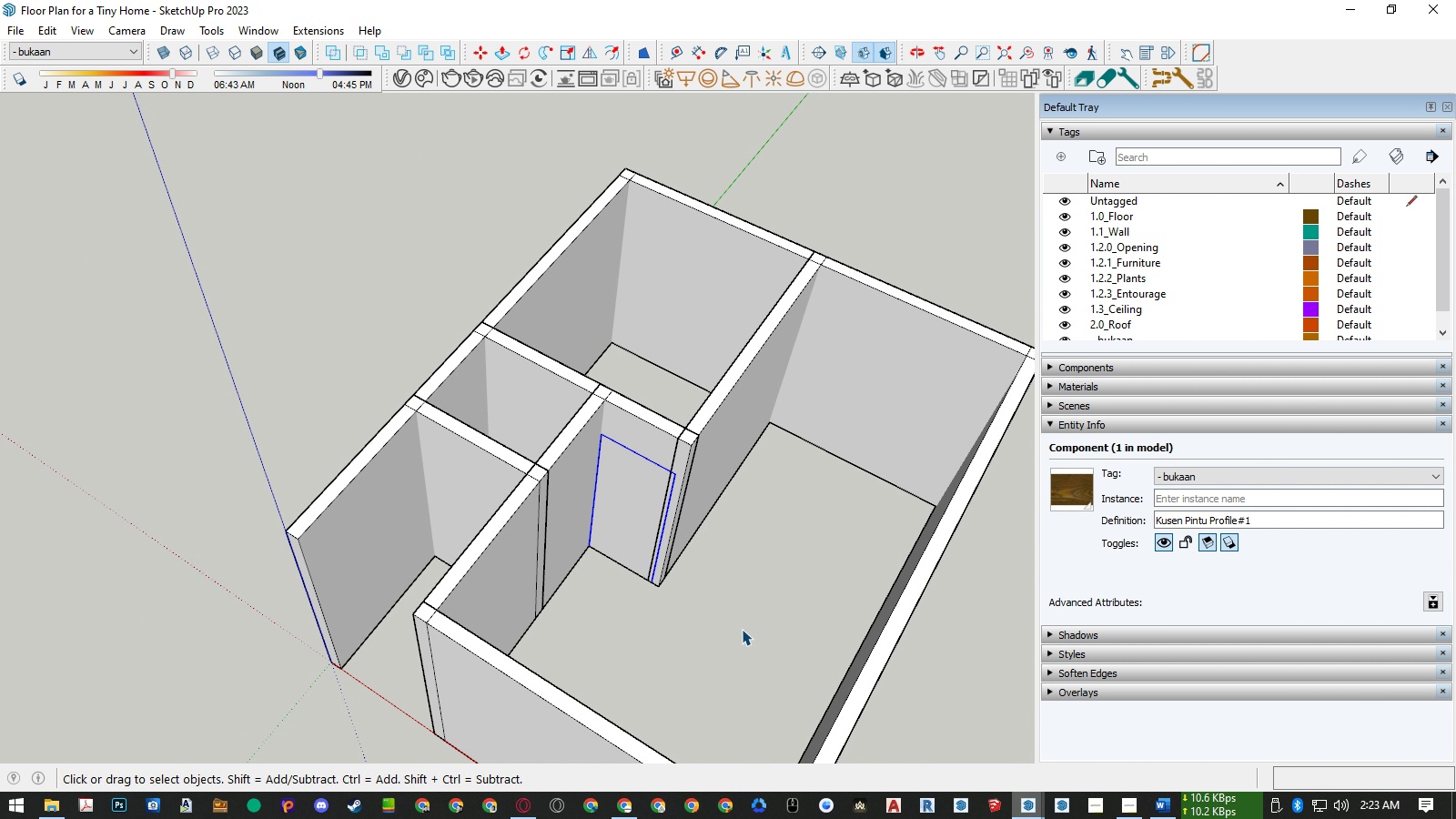 
scroll: coordinate [672, 489], scroll_direction: up, amount: 5.0
 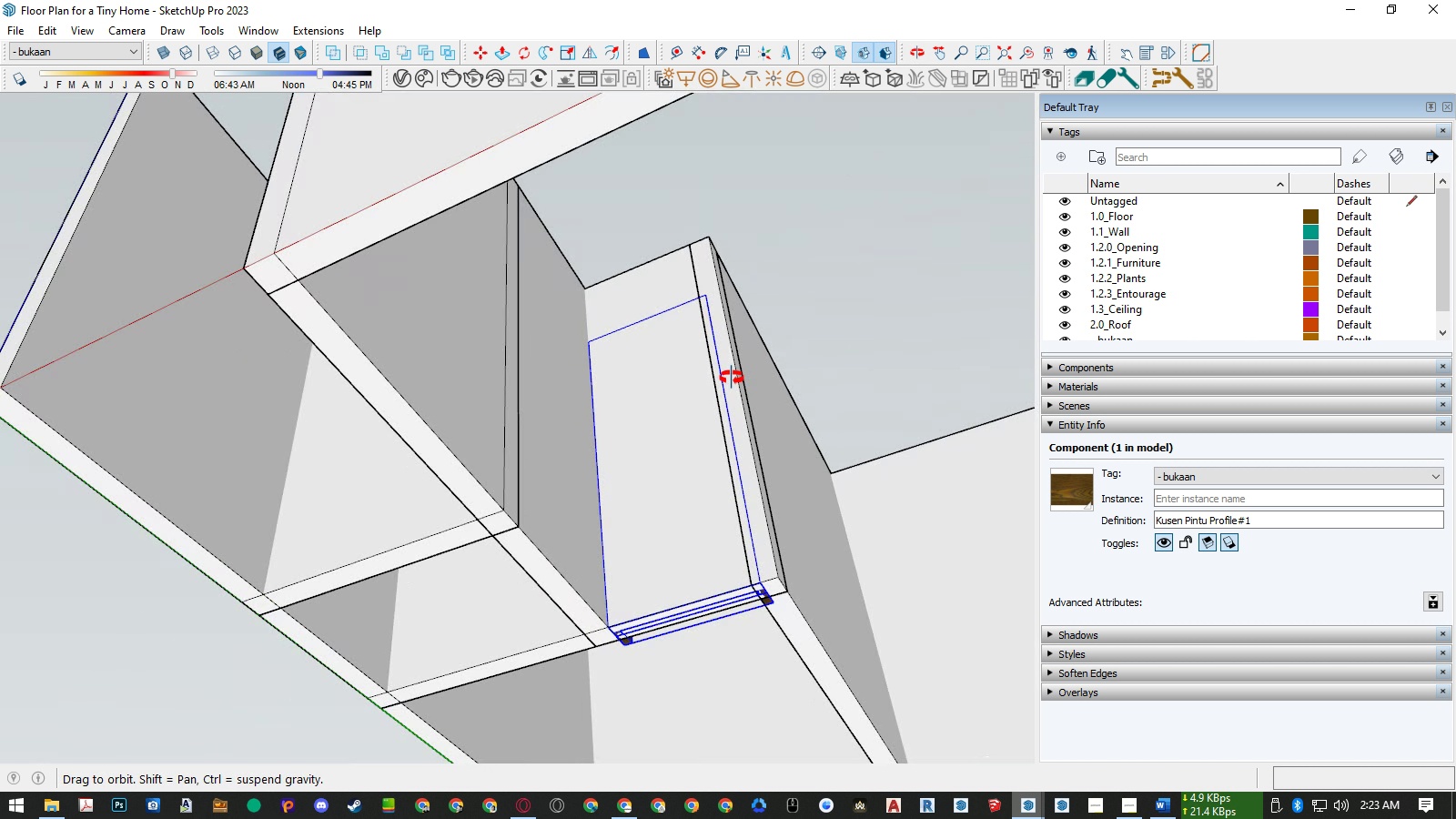 
double_click([530, 598])
 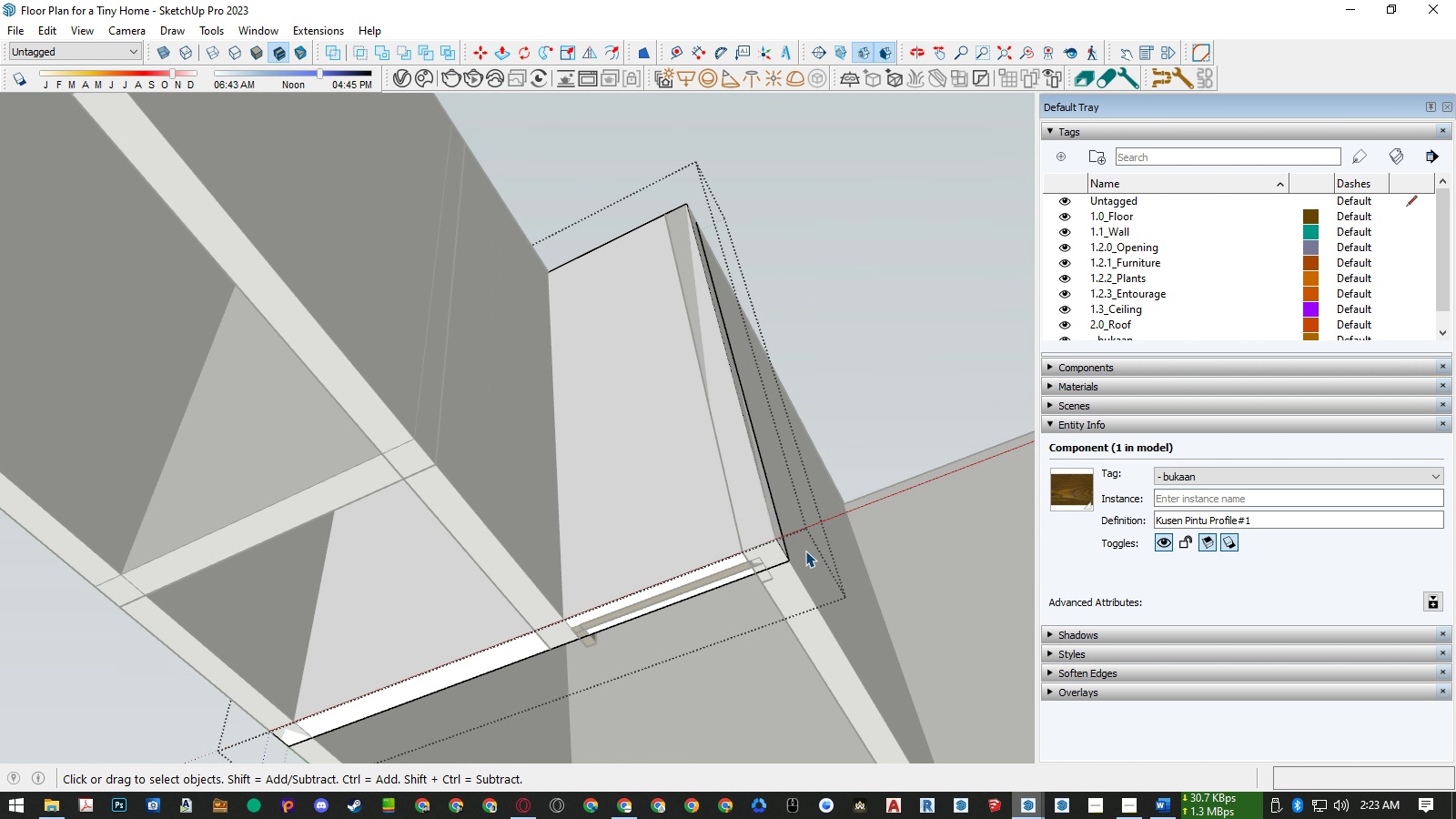 
scroll: coordinate [795, 549], scroll_direction: up, amount: 9.0
 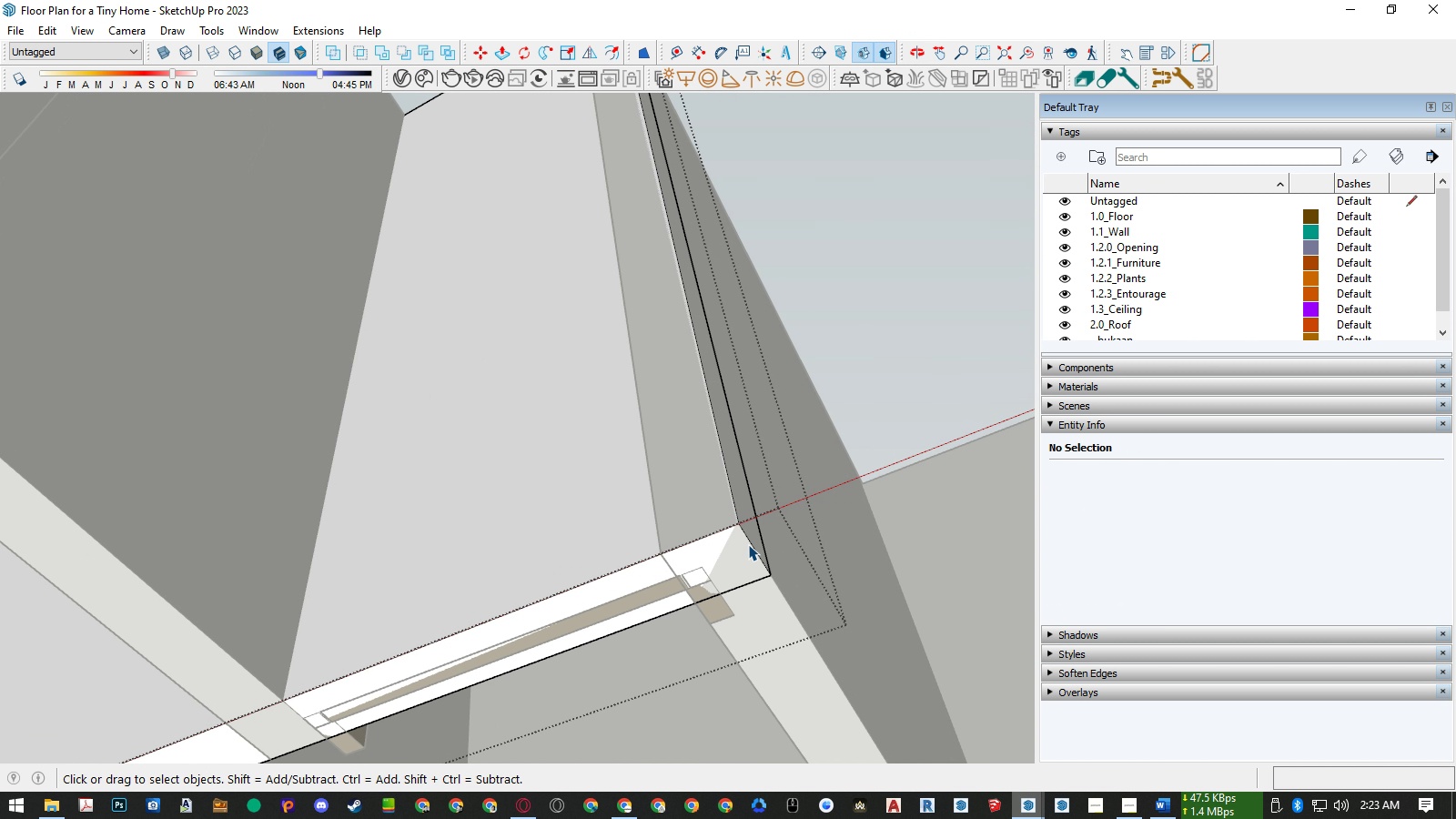 
left_click([748, 544])
 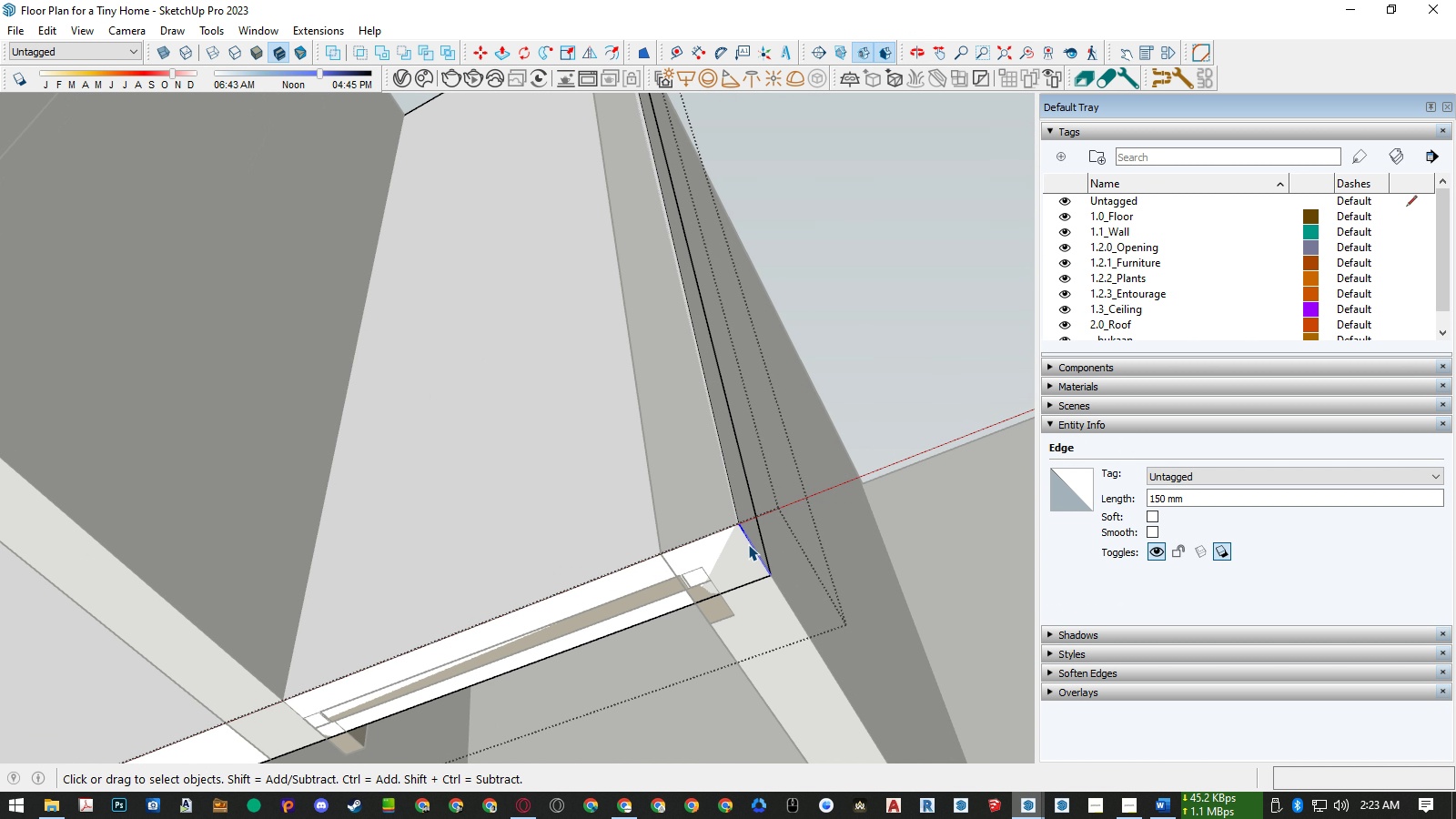 
key(M)
 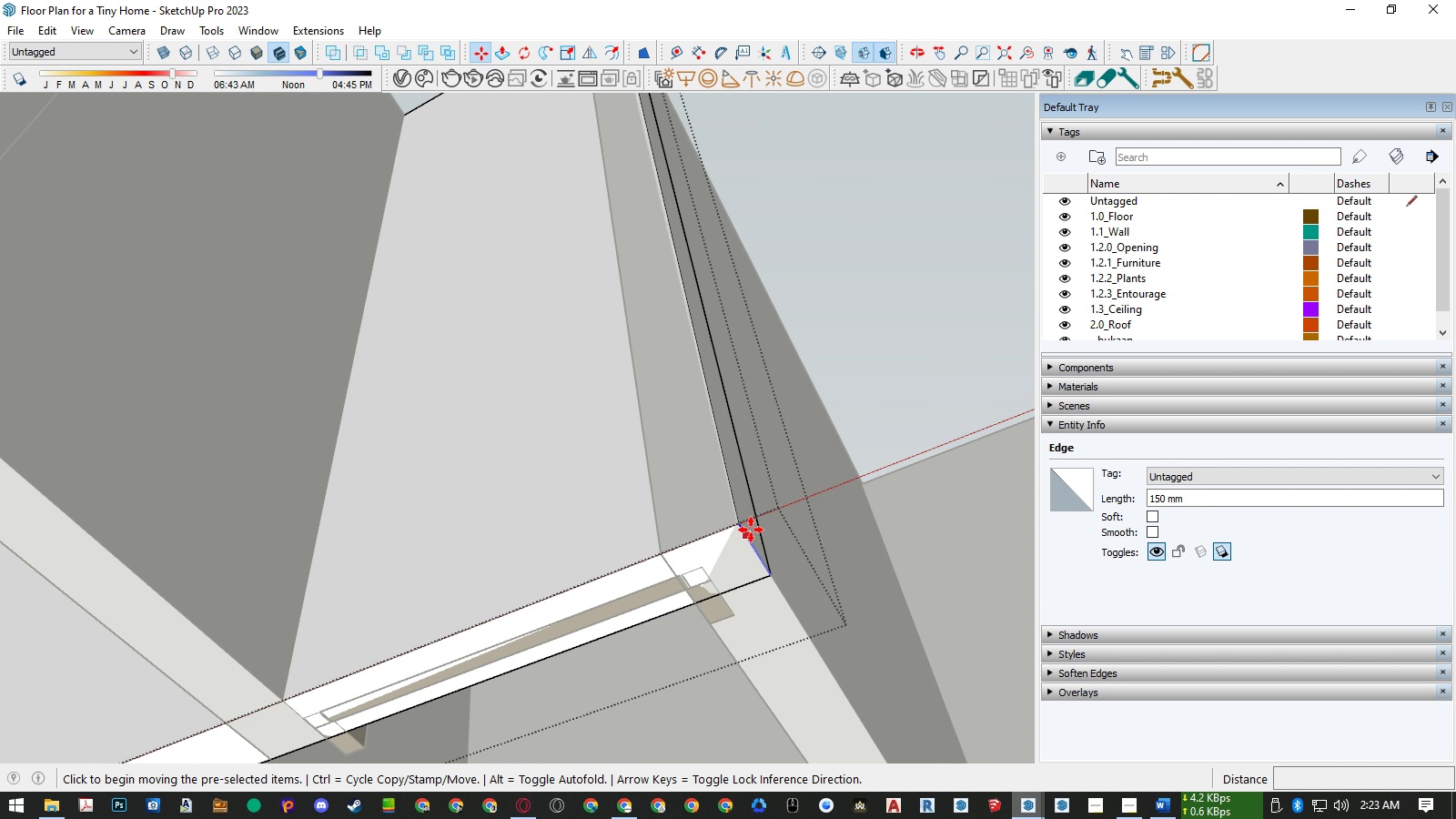 
key(Control+ControlLeft)
 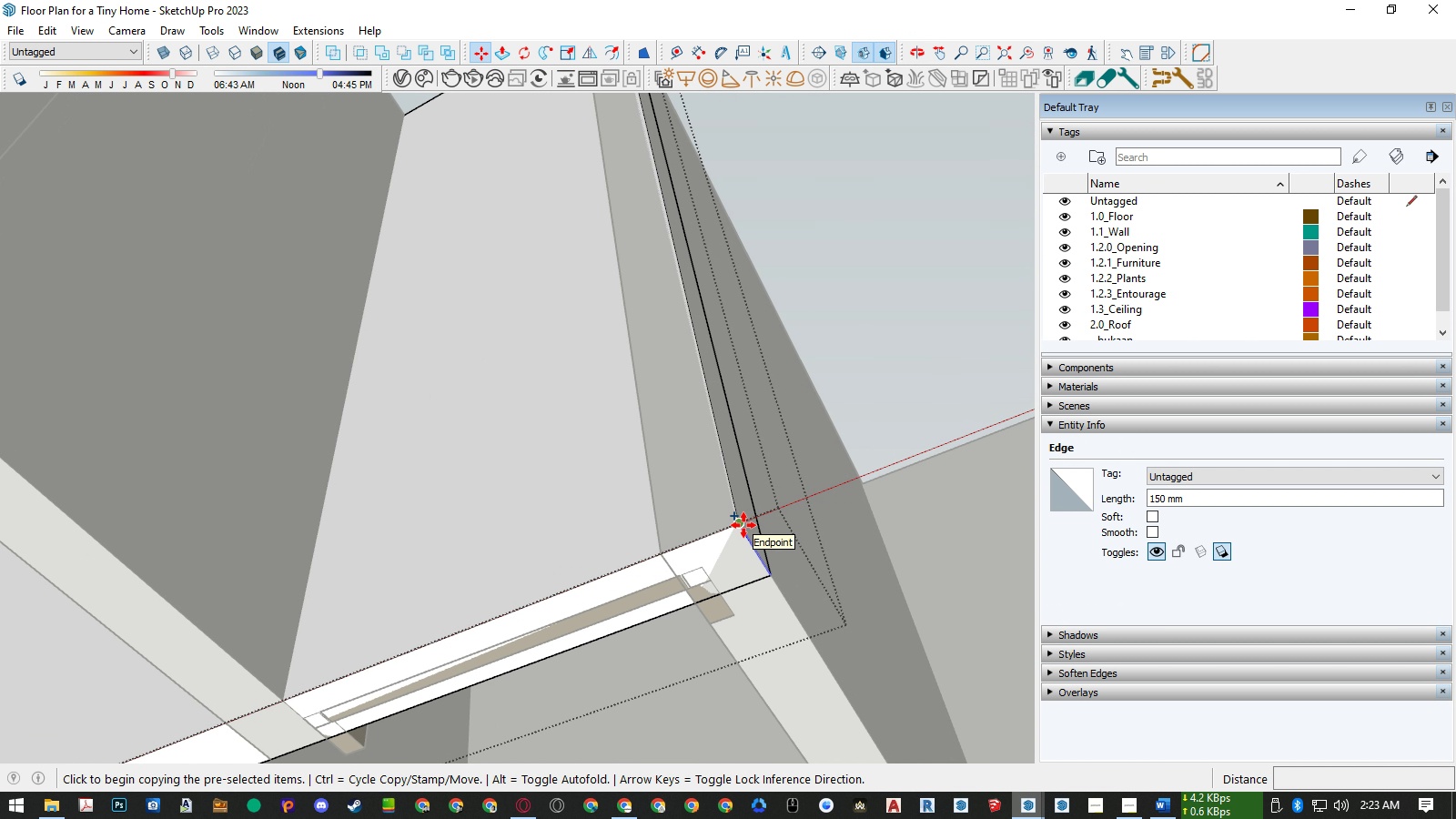 
left_click([743, 525])
 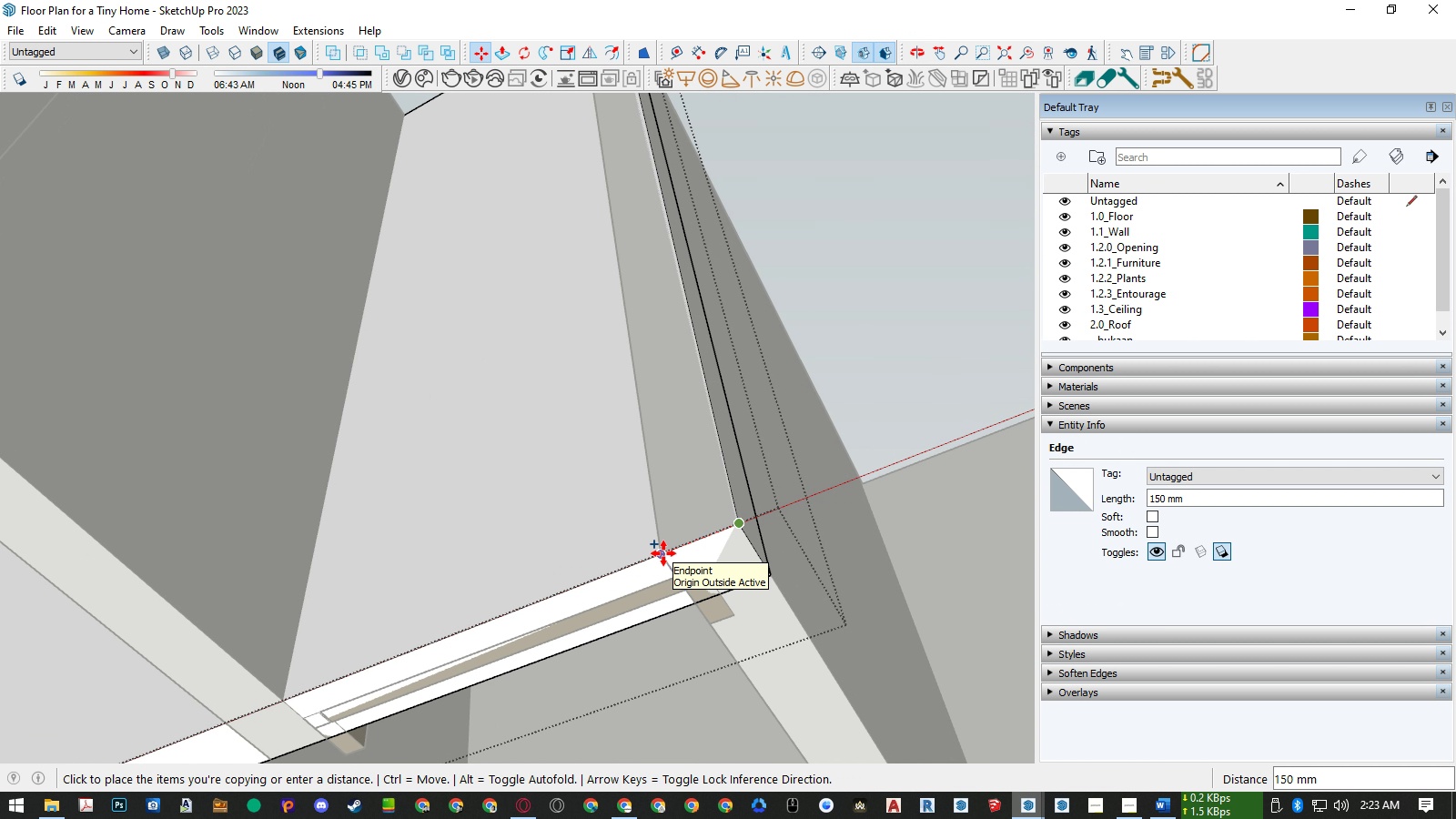 
left_click([663, 553])
 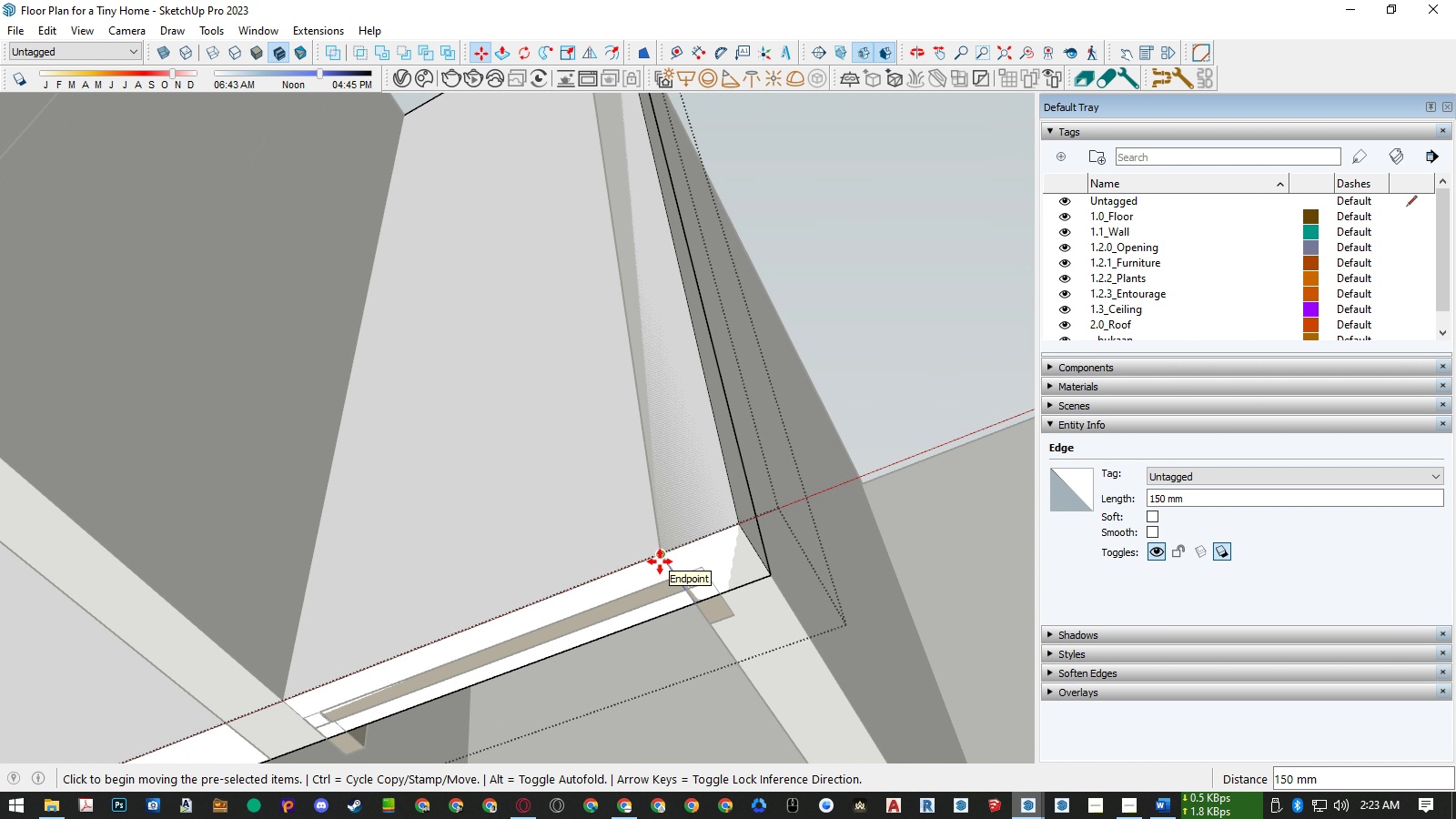 
left_click([660, 561])
 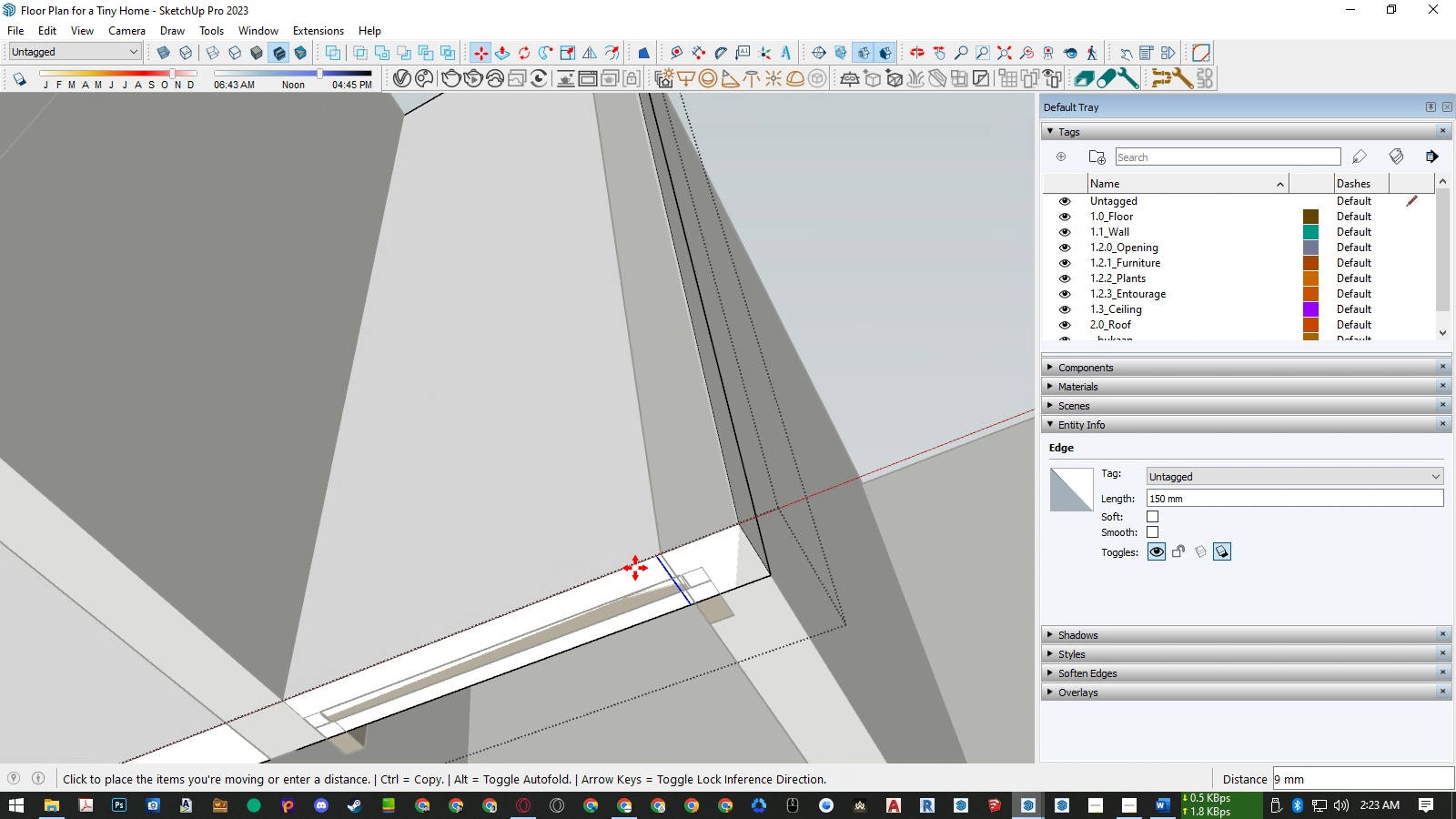 
key(Control+ControlLeft)
 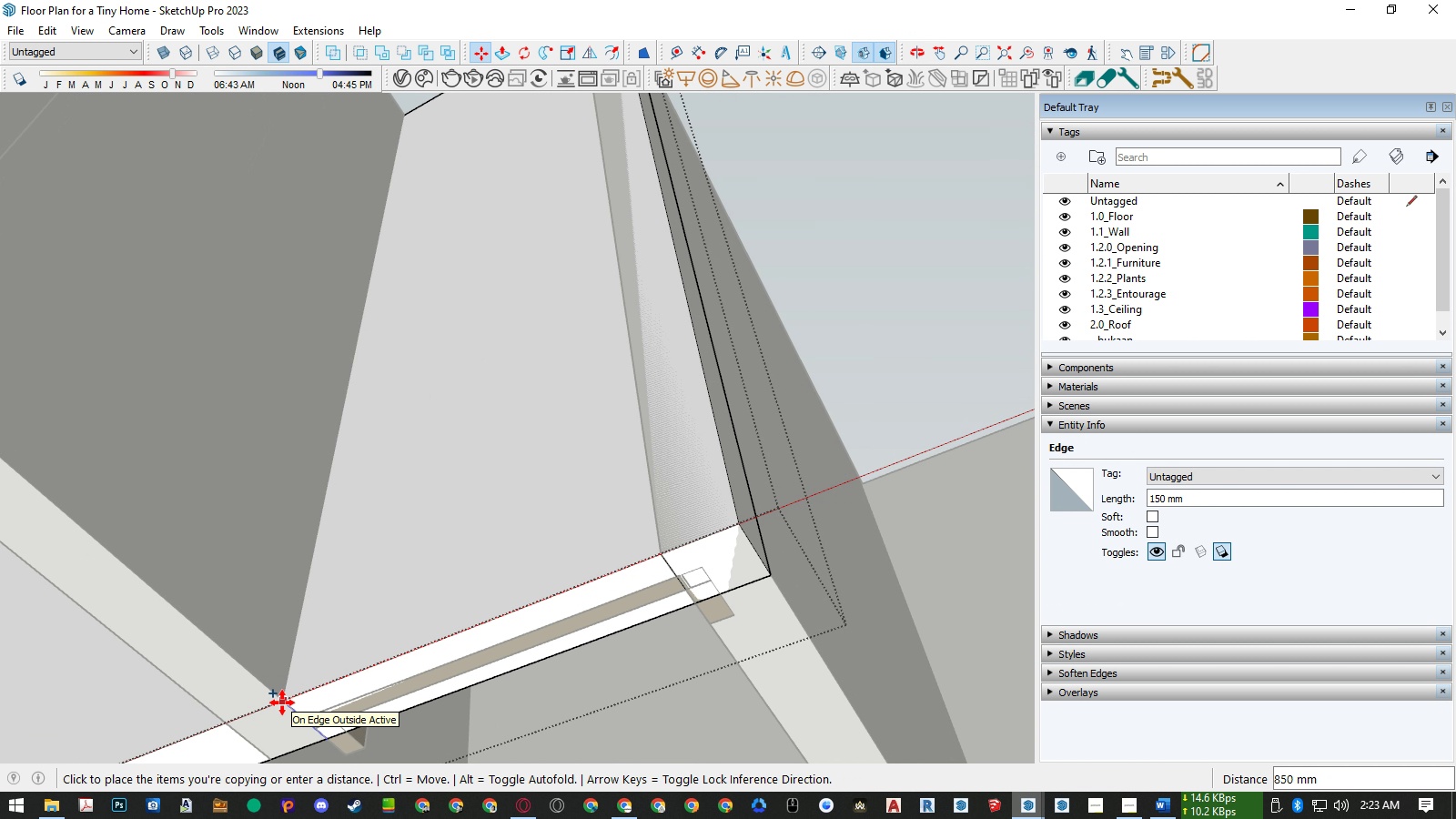 
key(Numpad9)
 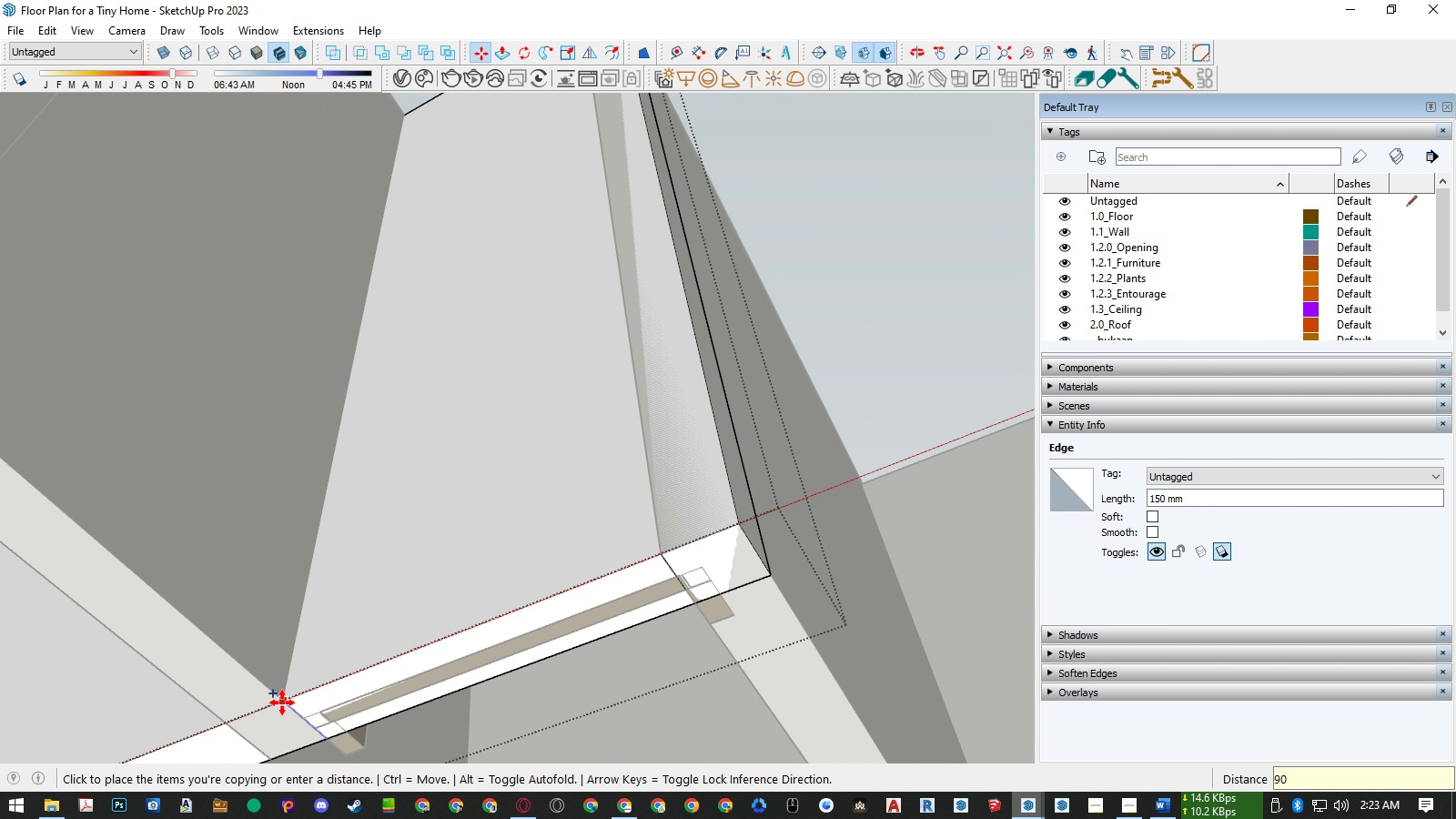 
key(Numpad0)
 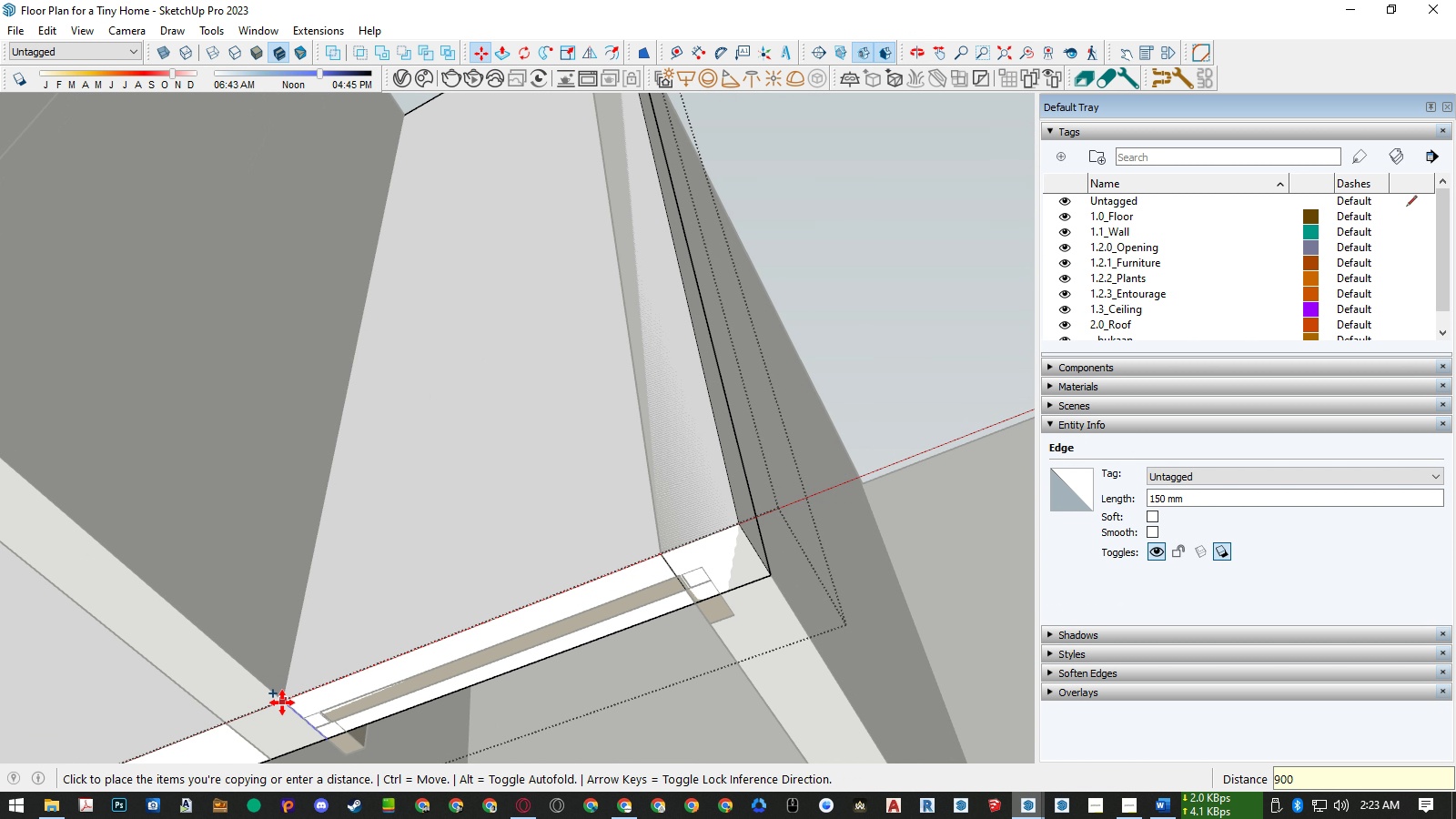 
key(Numpad0)
 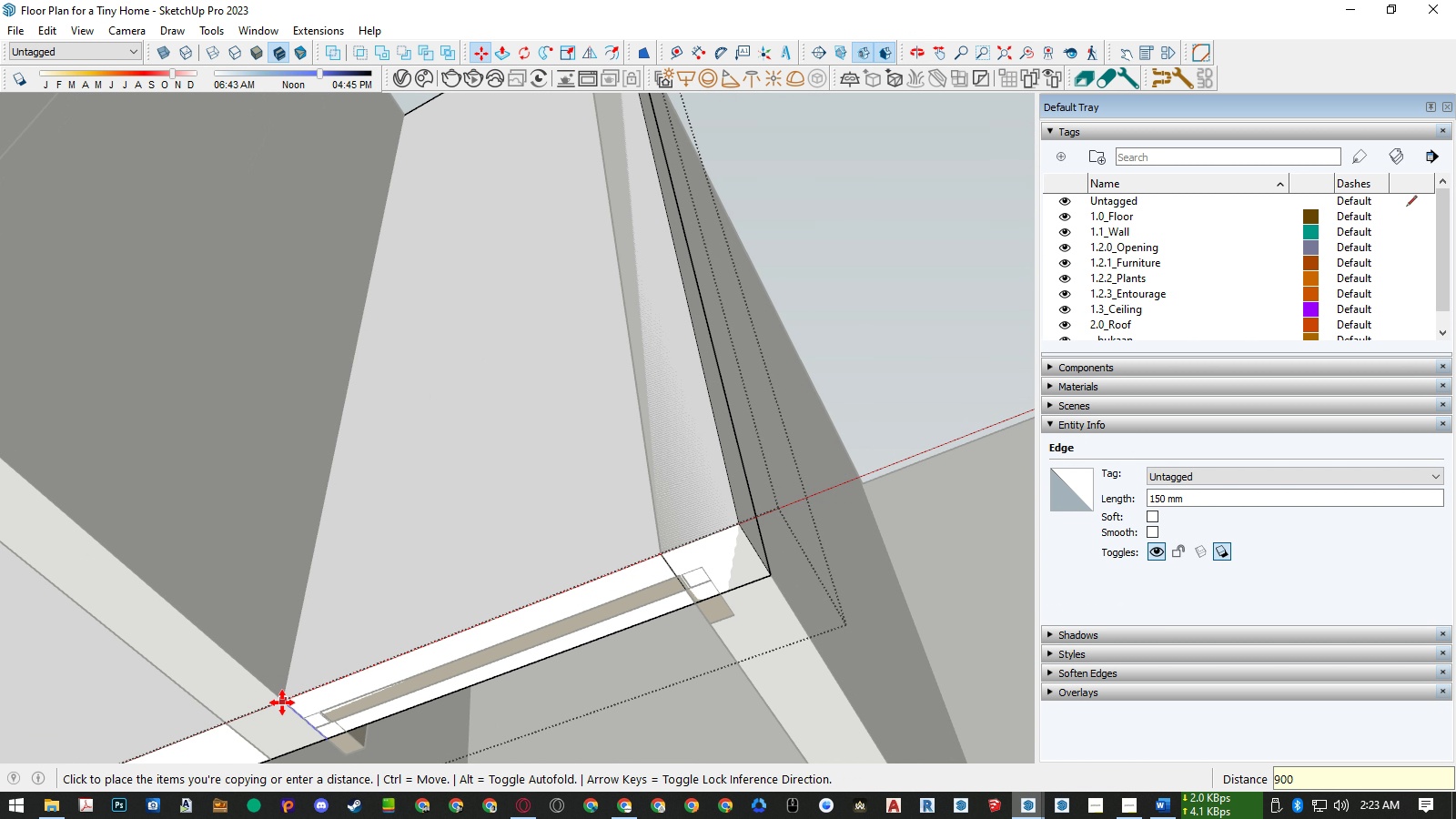 
key(NumpadEnter)
 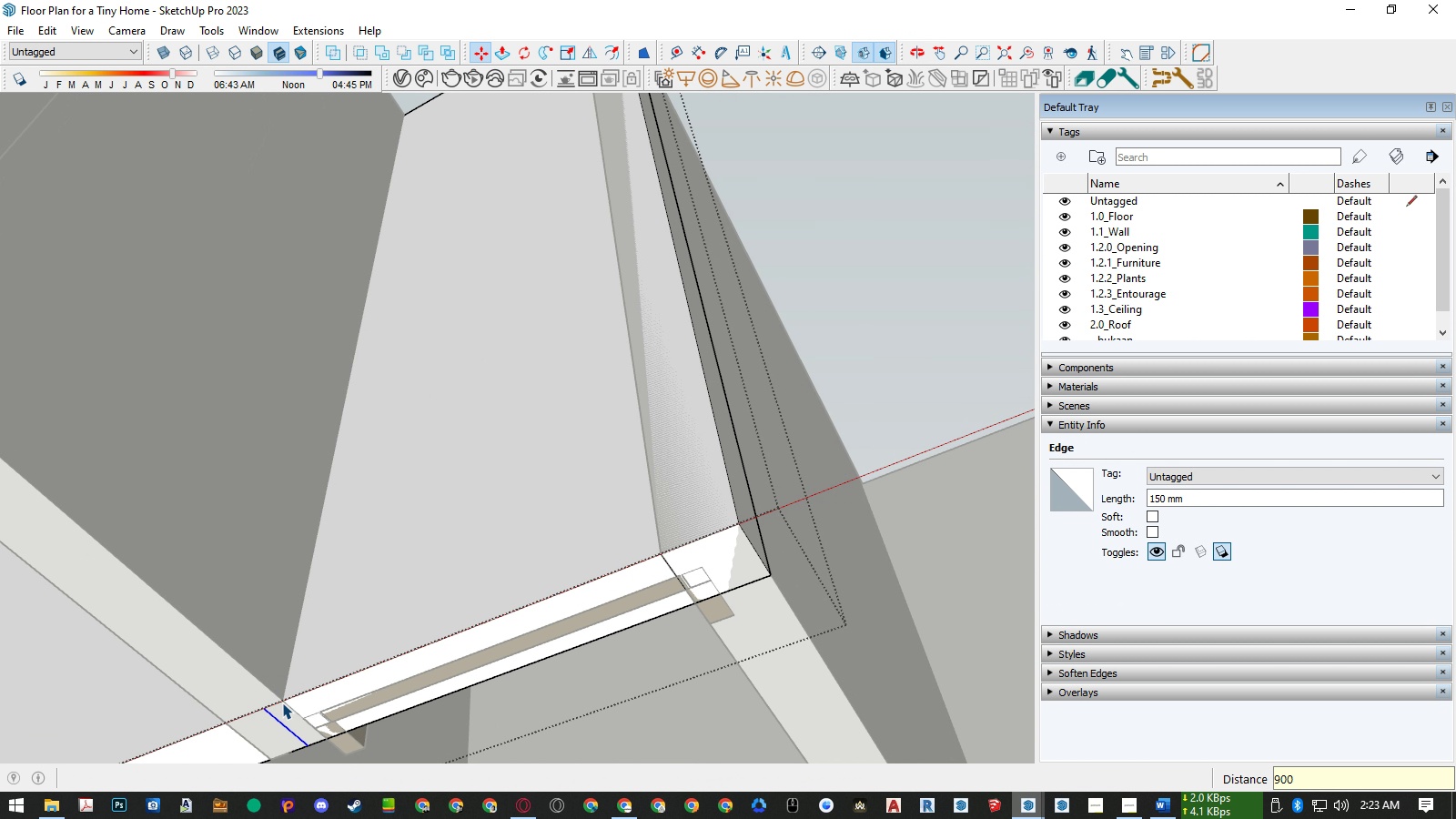 
key(Space)
 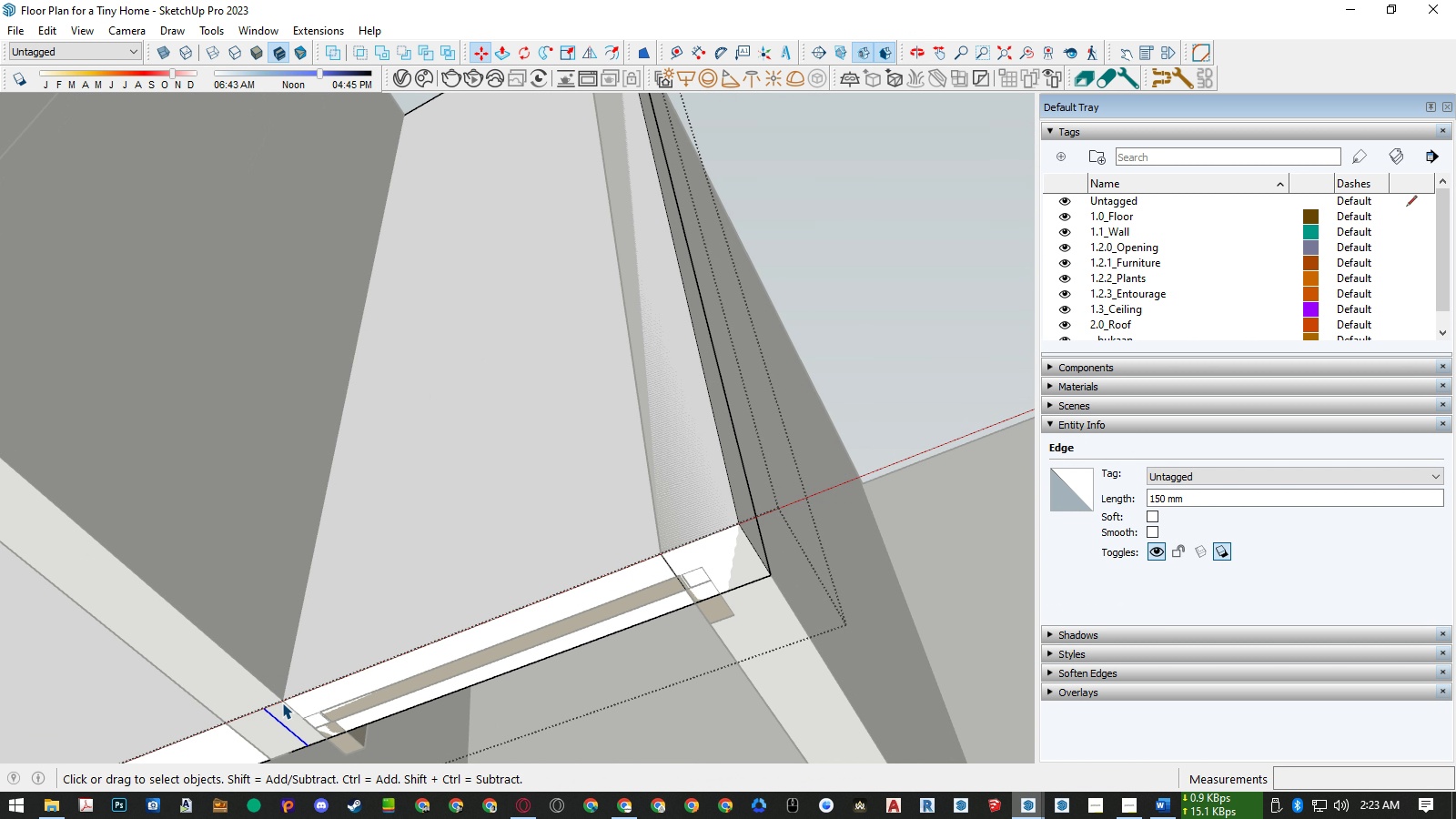 
key(Escape)
 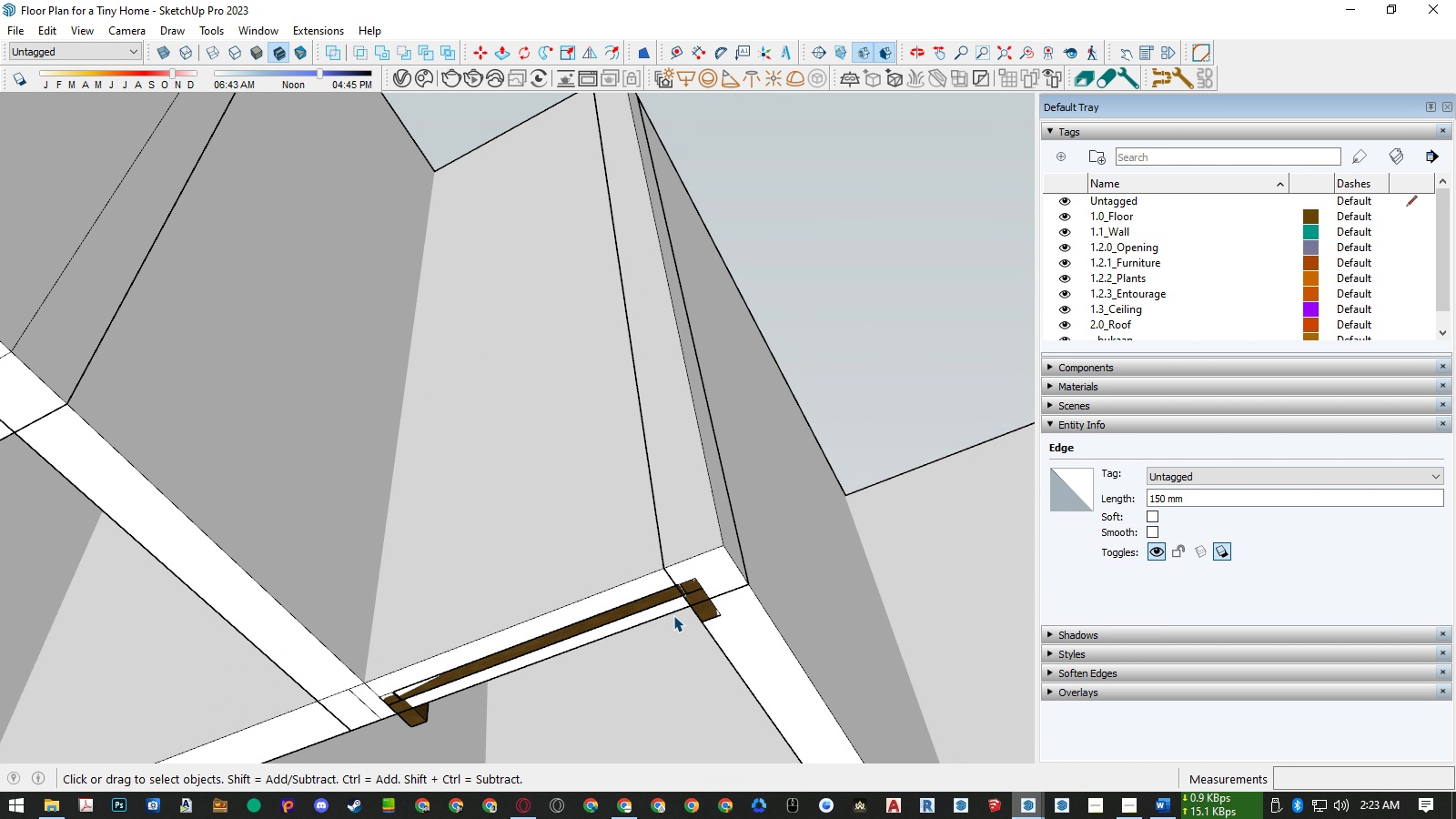 
scroll: coordinate [673, 615], scroll_direction: down, amount: 5.0
 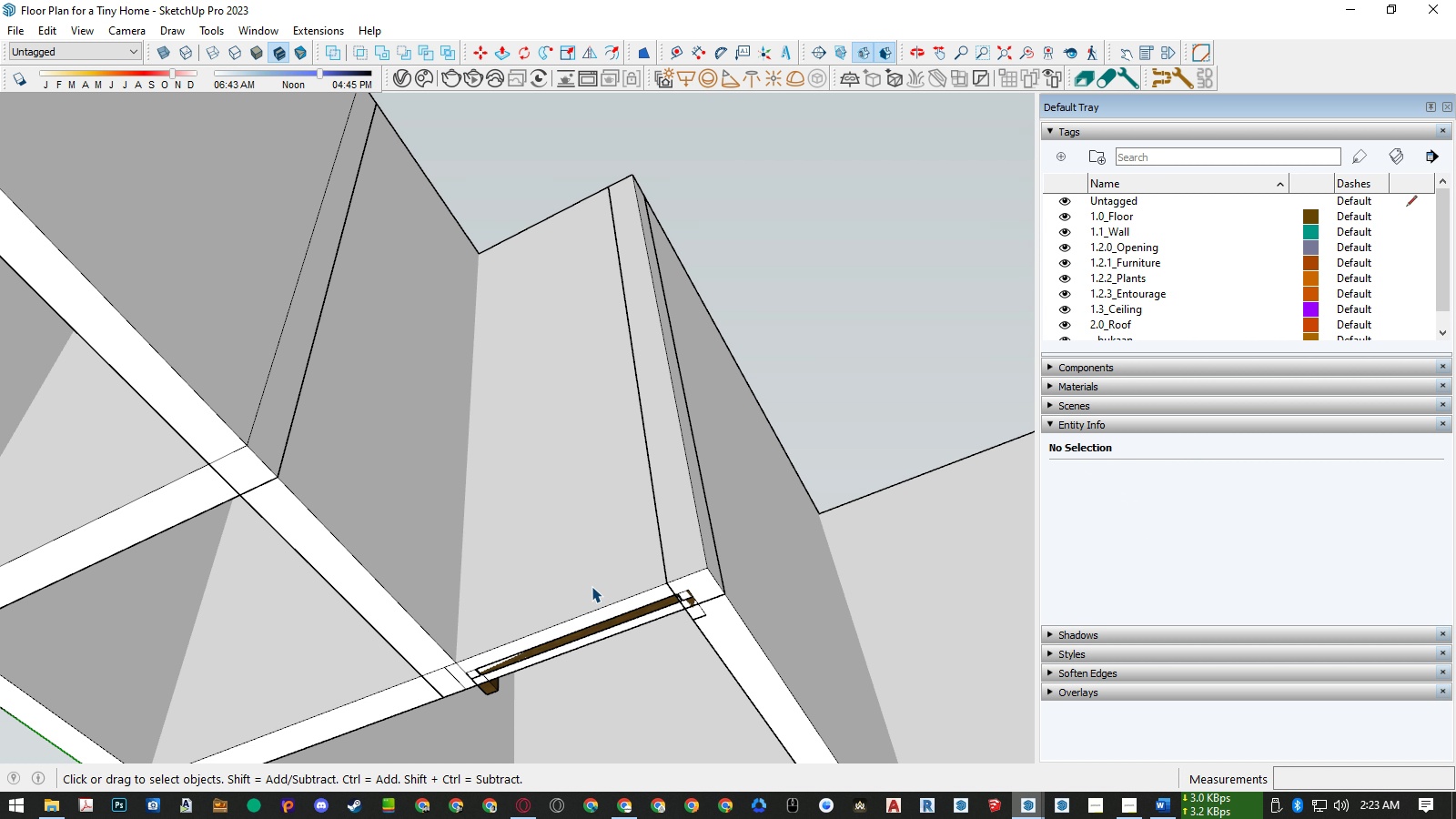 
double_click([592, 586])
 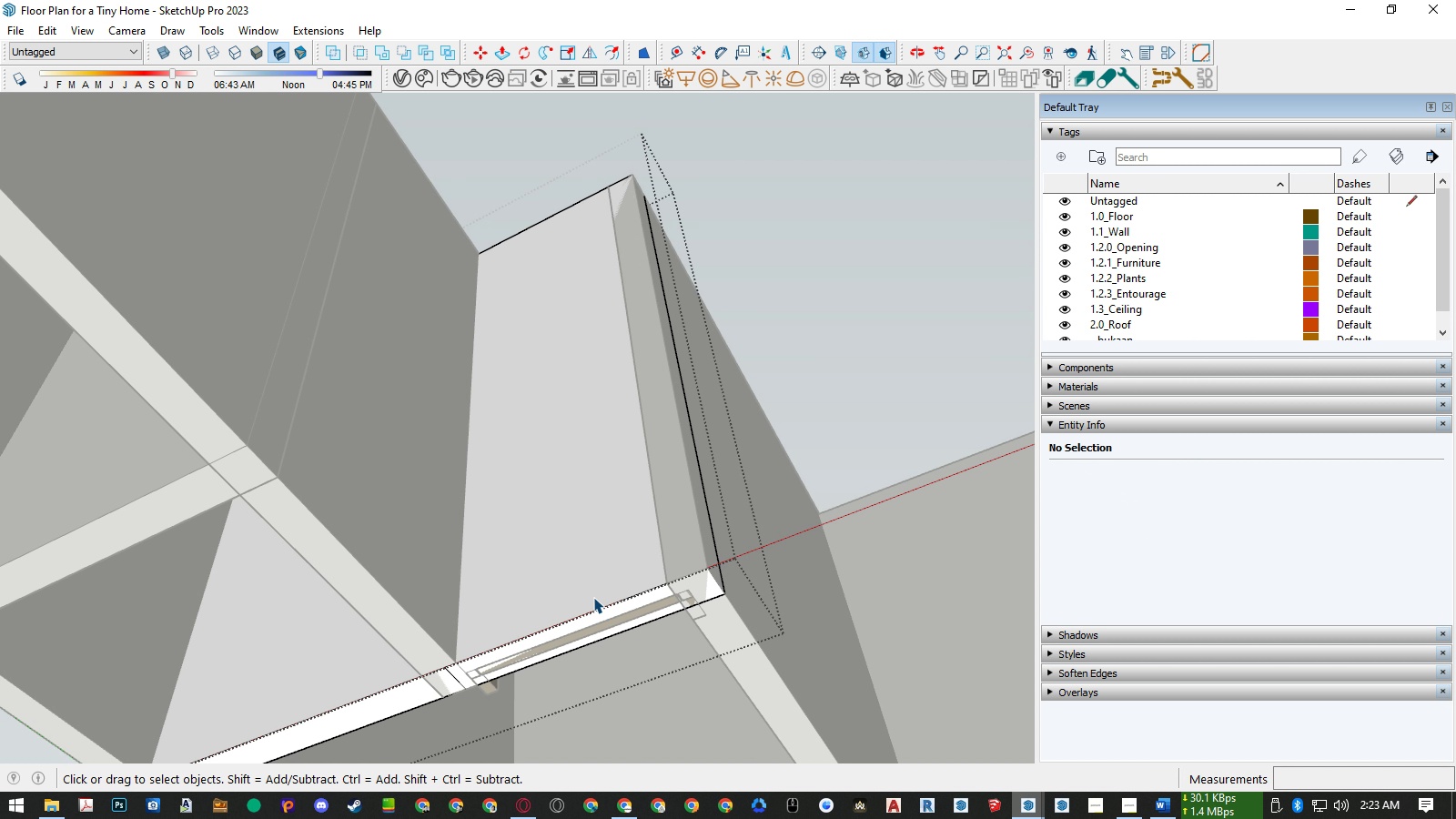 
key(P)
 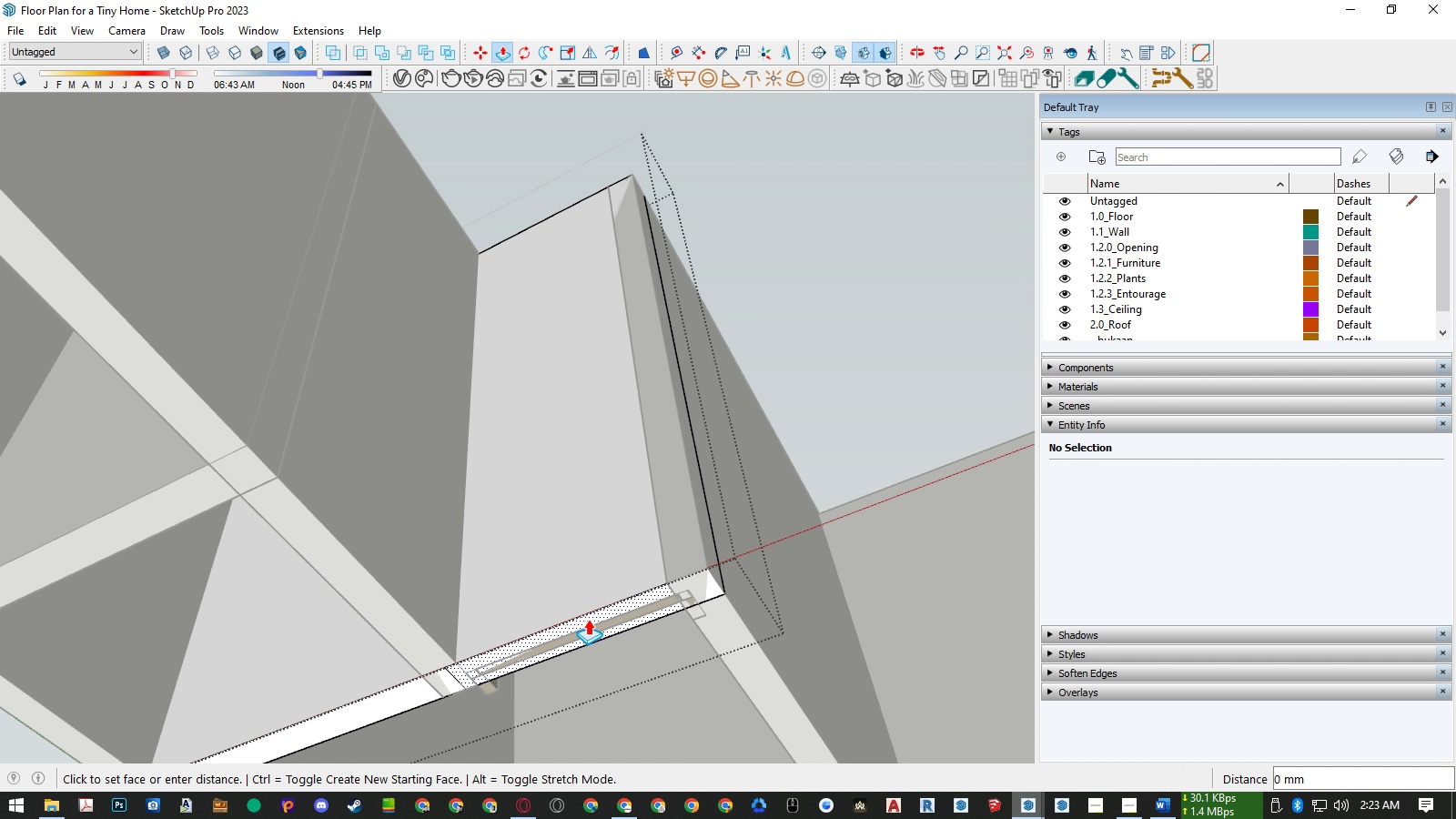 
left_click([588, 619])
 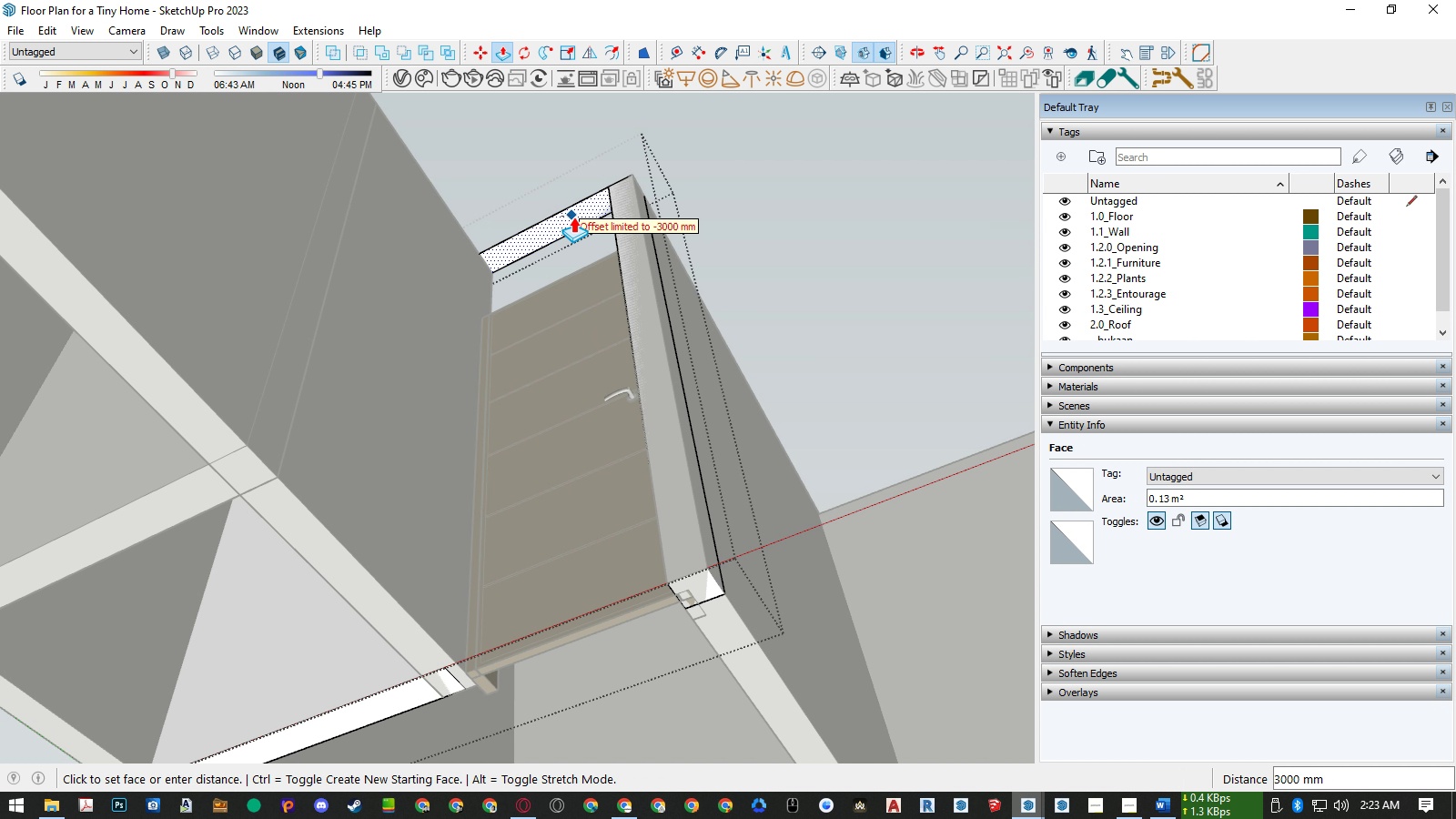 
scroll: coordinate [531, 265], scroll_direction: up, amount: 3.0
 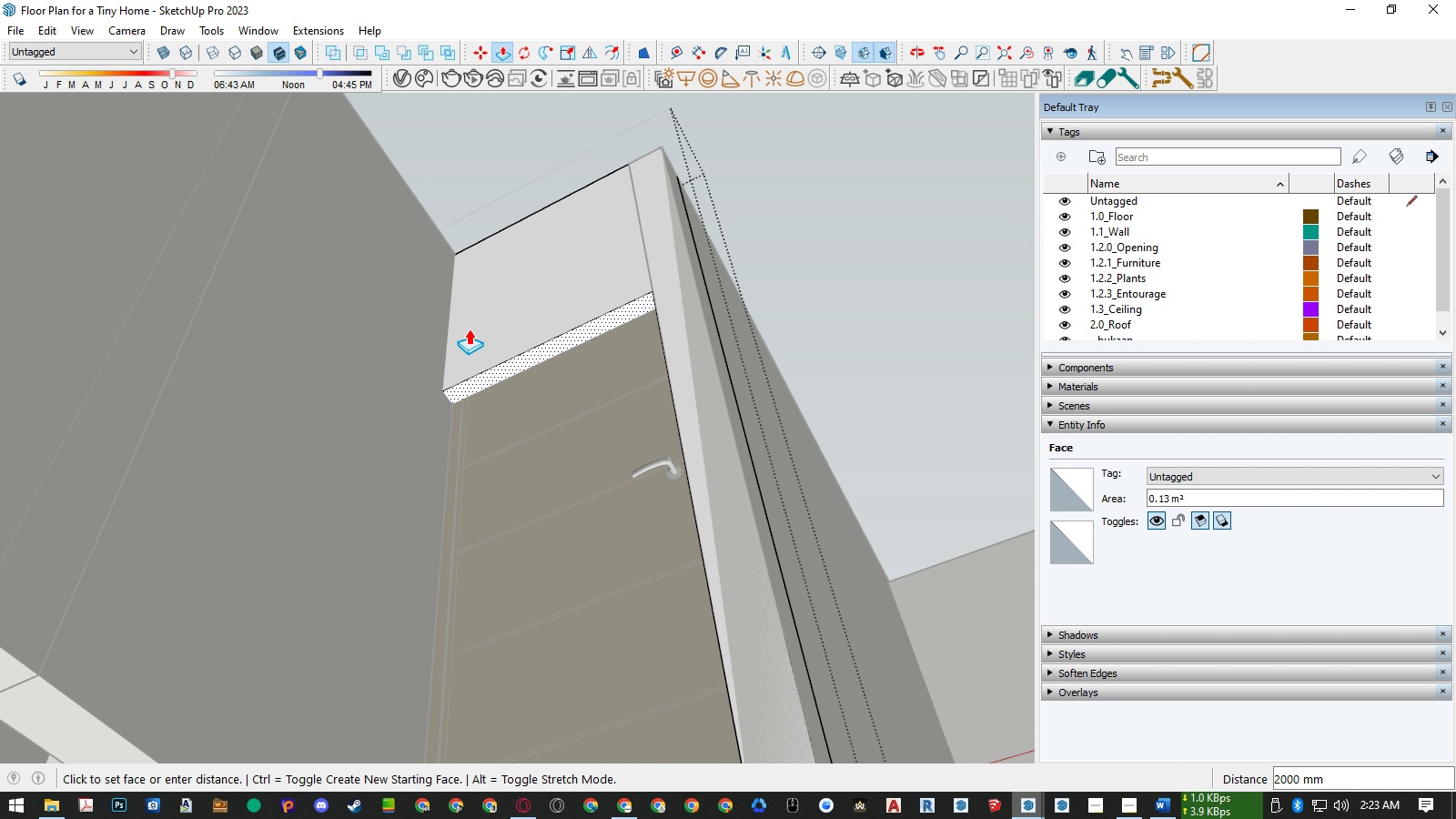 
key(K)
 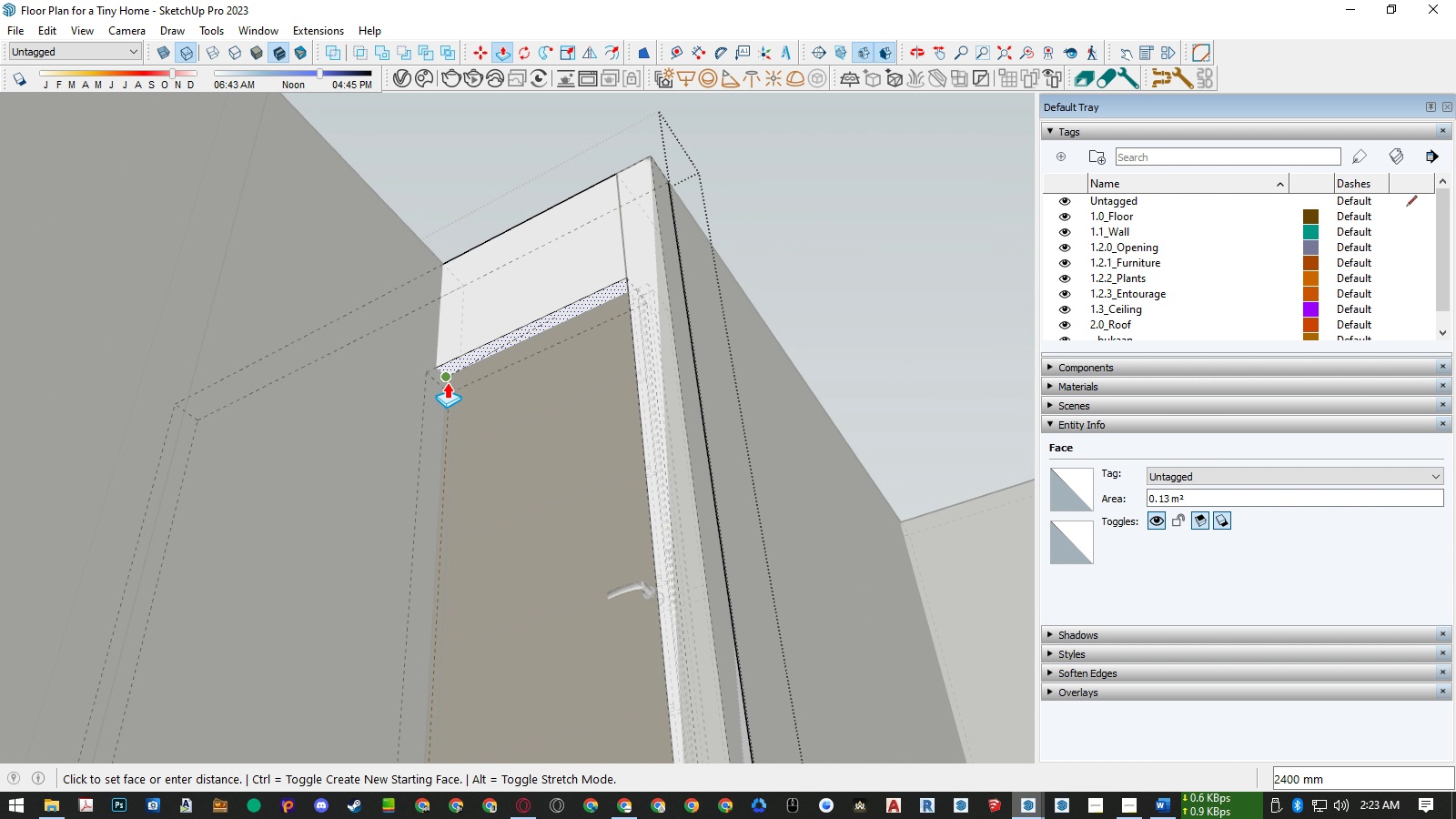 
left_click([447, 382])
 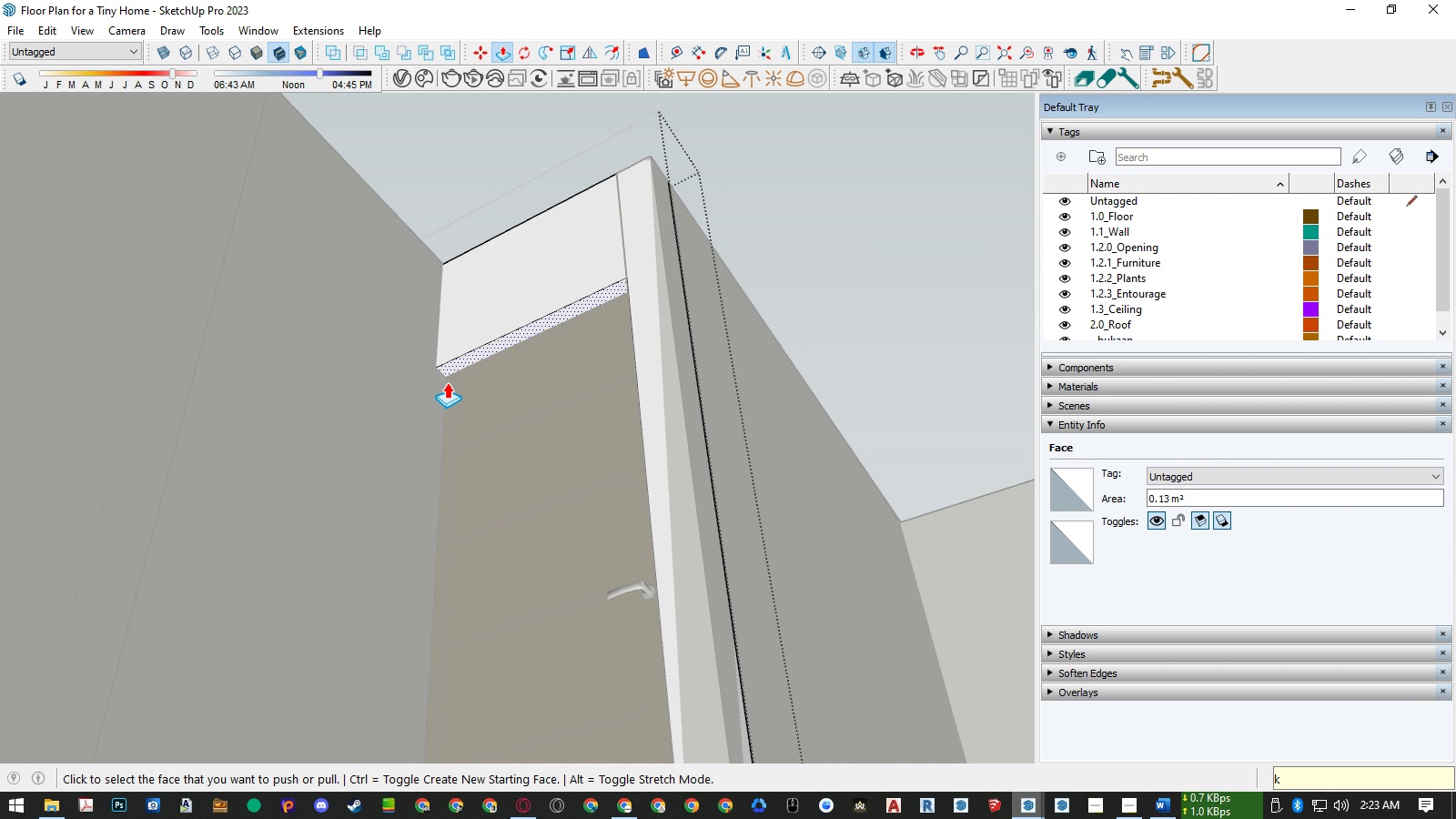 
key(K)
 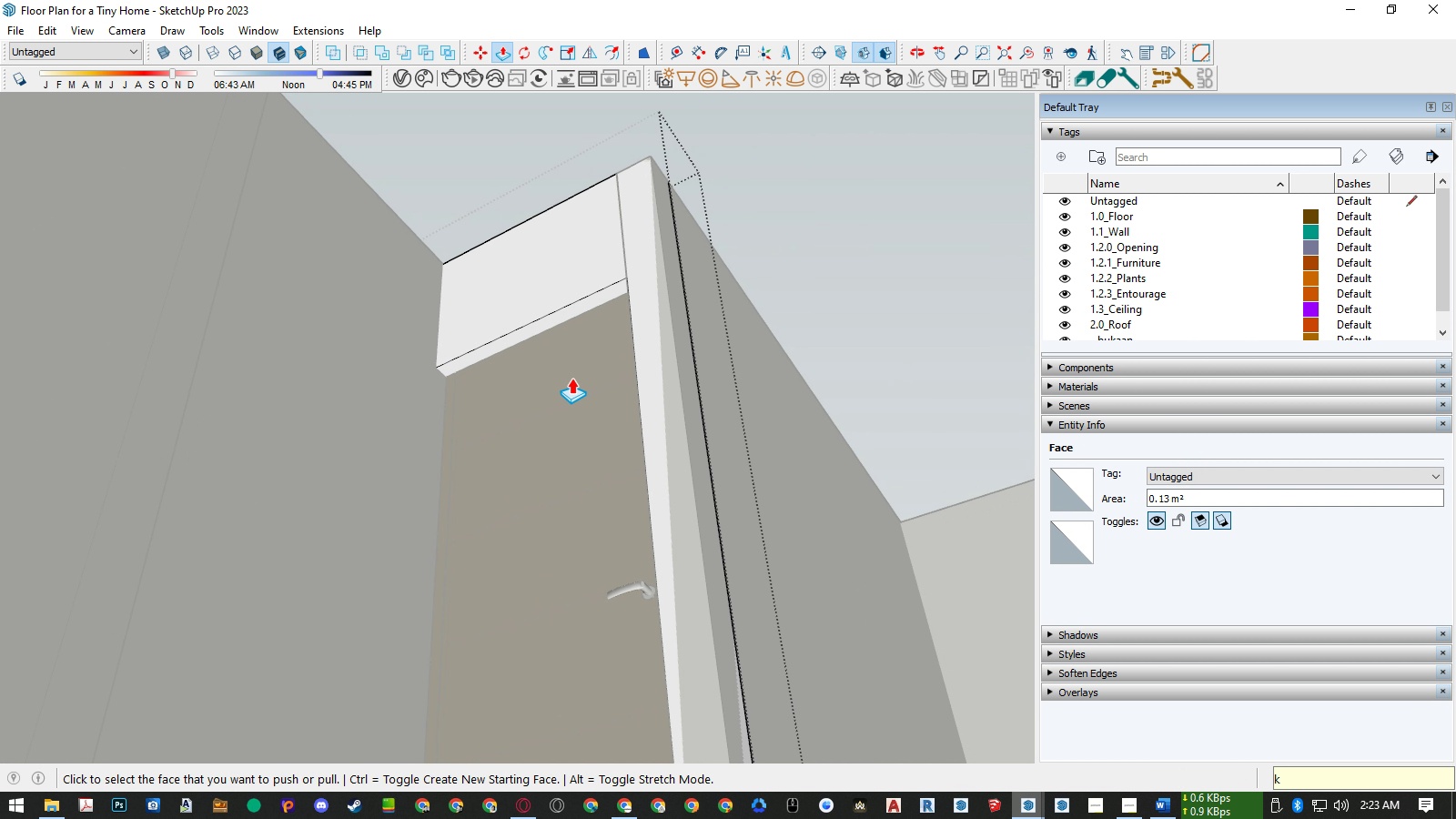 
key(Space)
 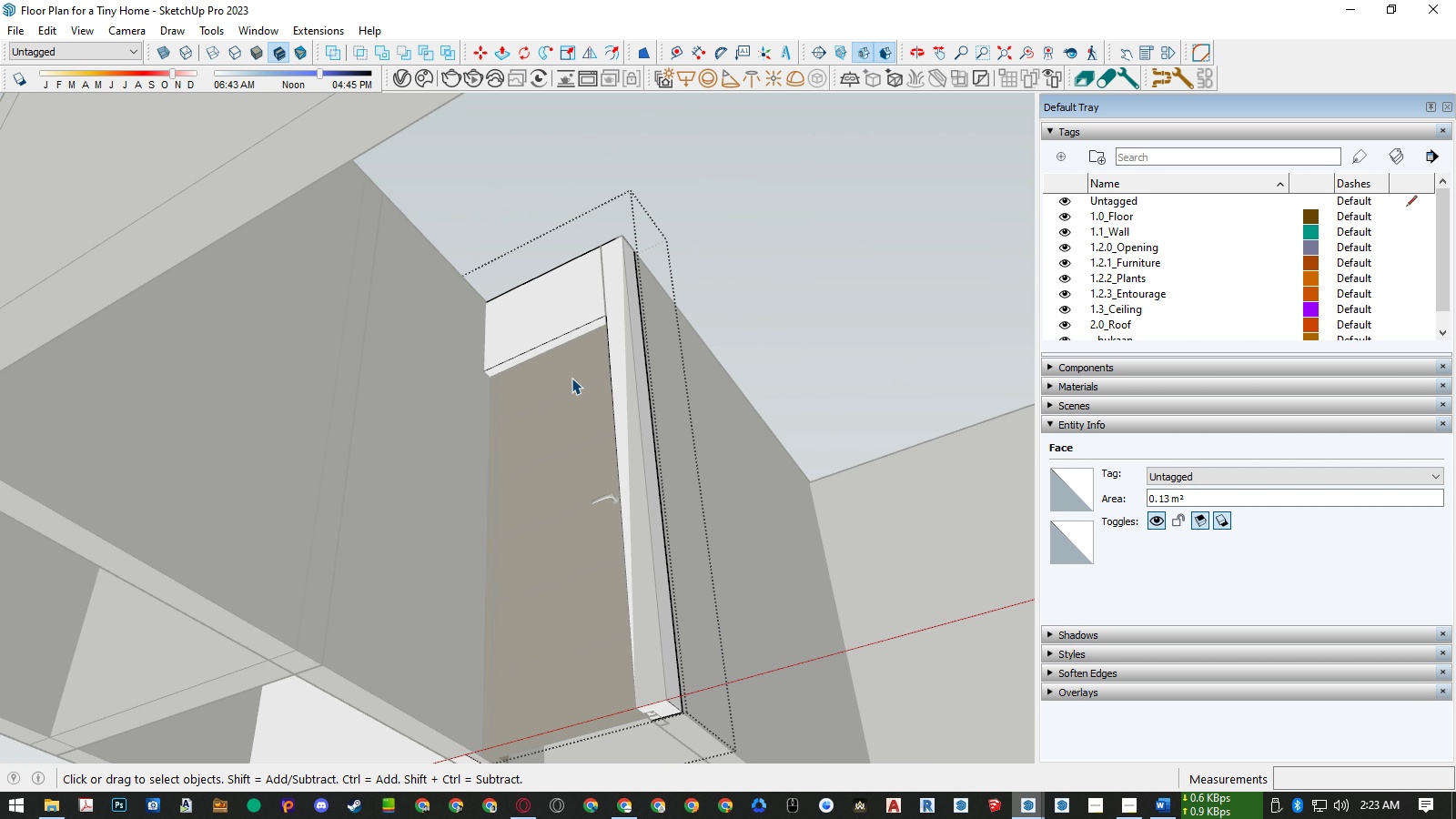 
scroll: coordinate [571, 378], scroll_direction: down, amount: 11.0
 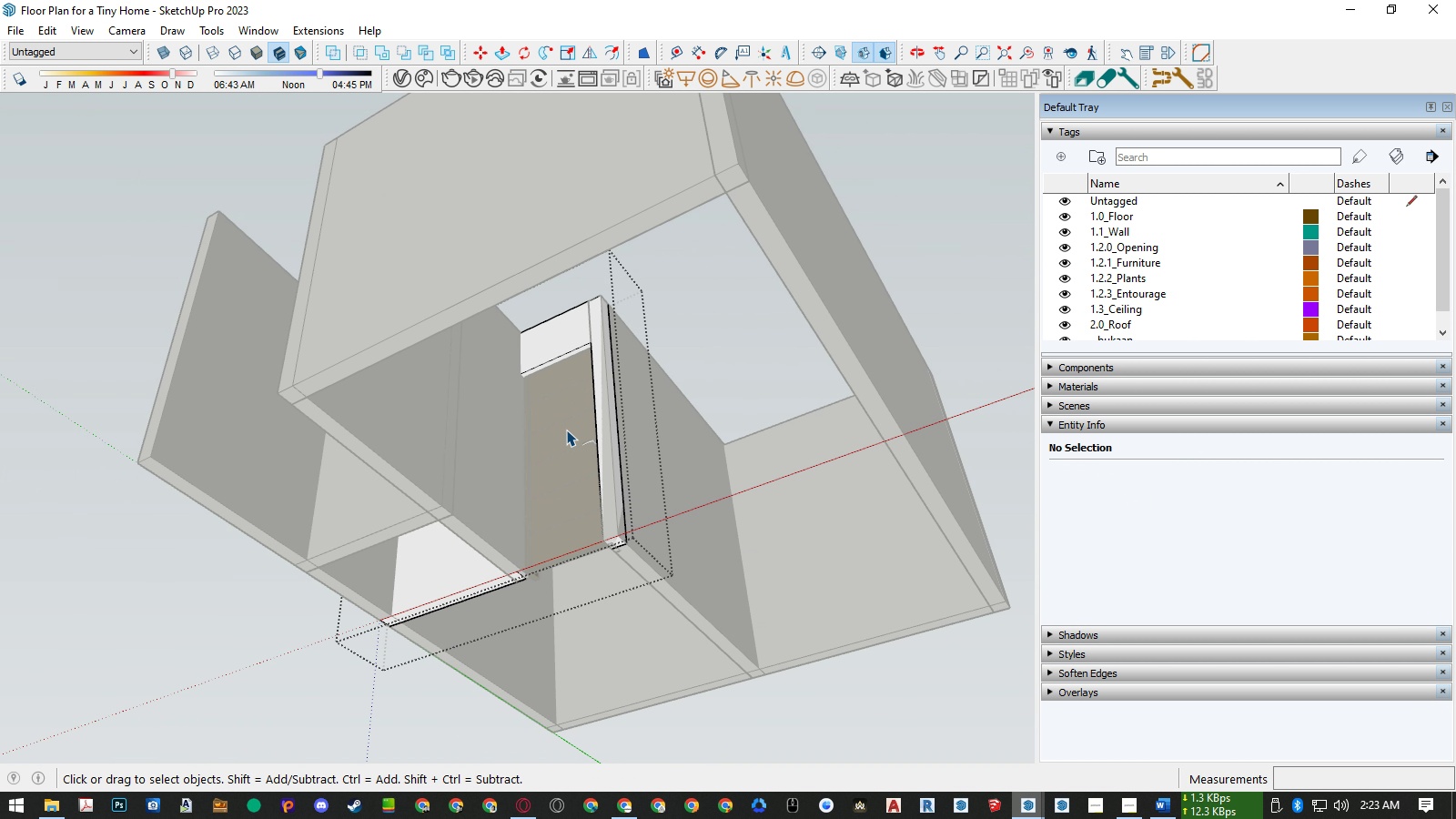 
key(Escape)
 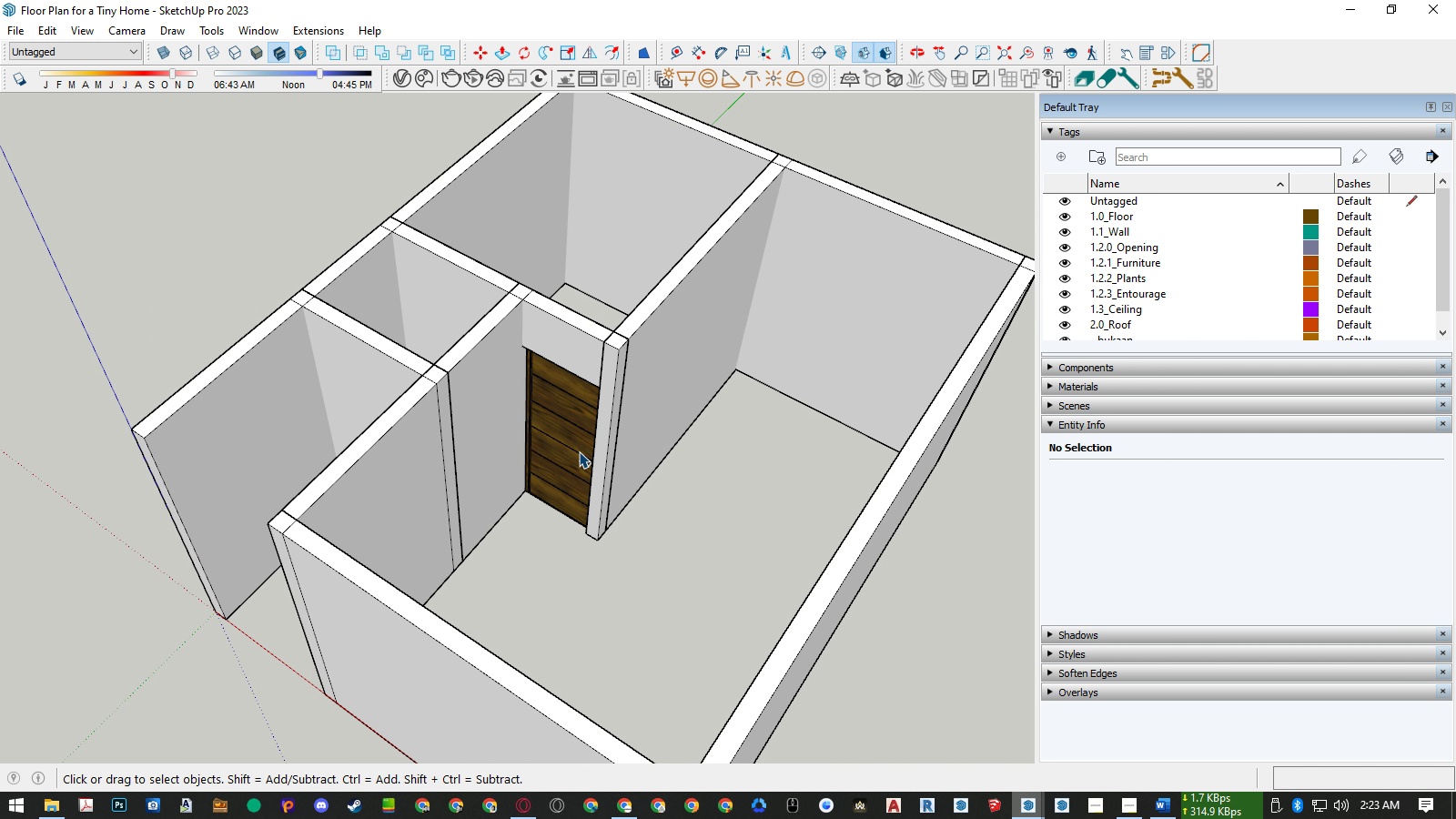 
left_click([486, 401])
 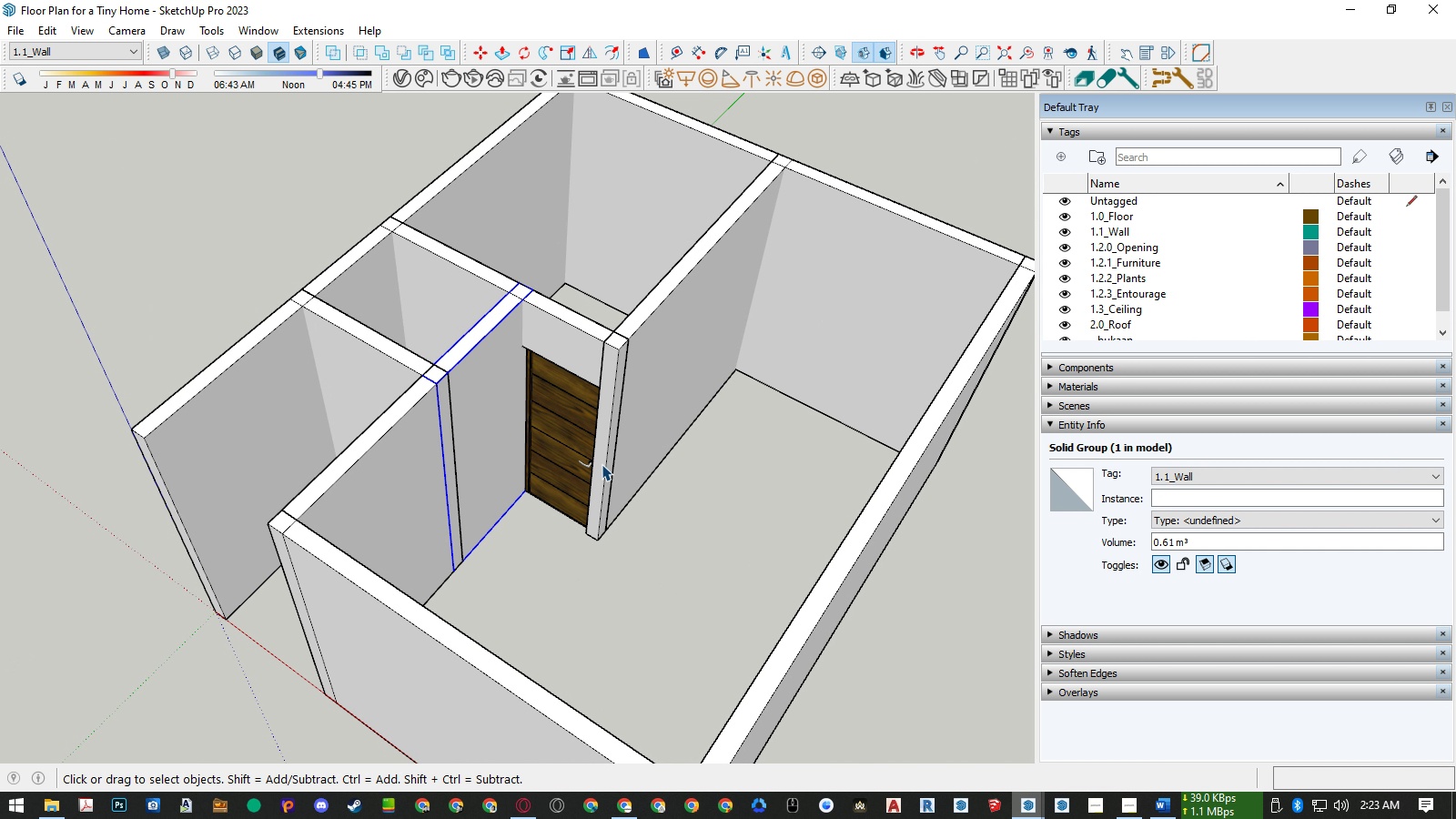 
key(M)
 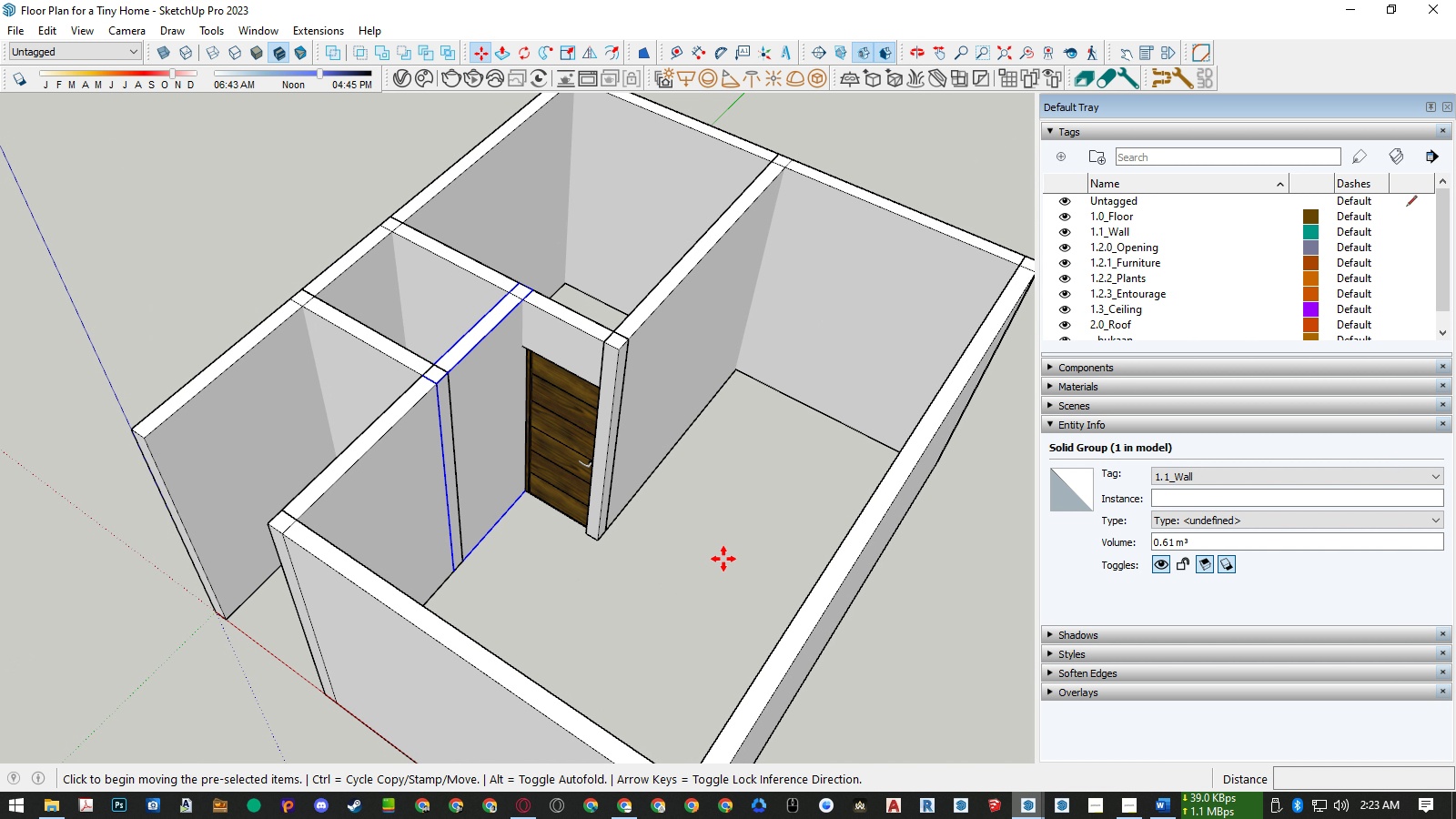 
left_click([723, 559])
 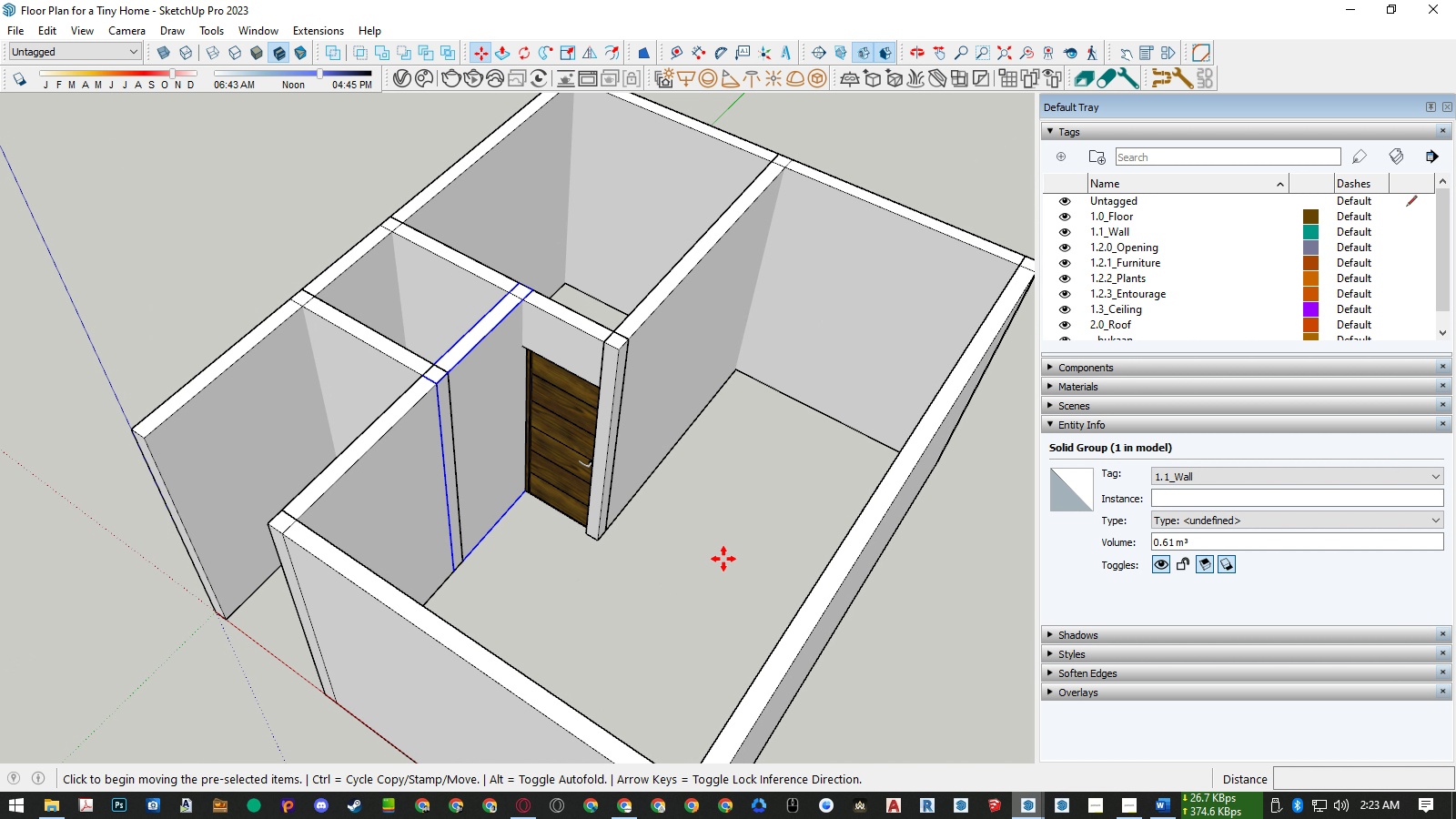 
key(ArrowRight)
 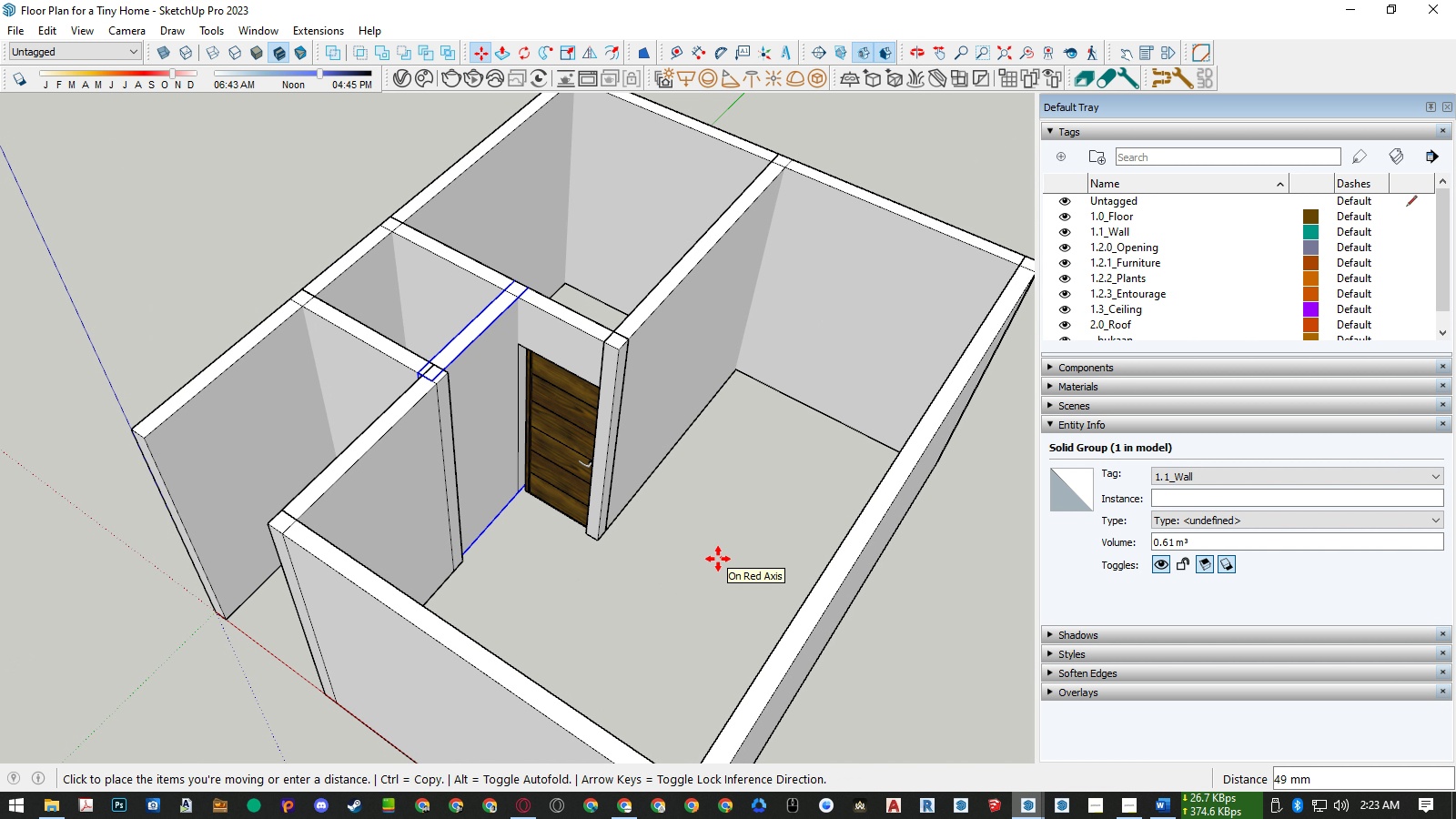 
key(Numpad5)
 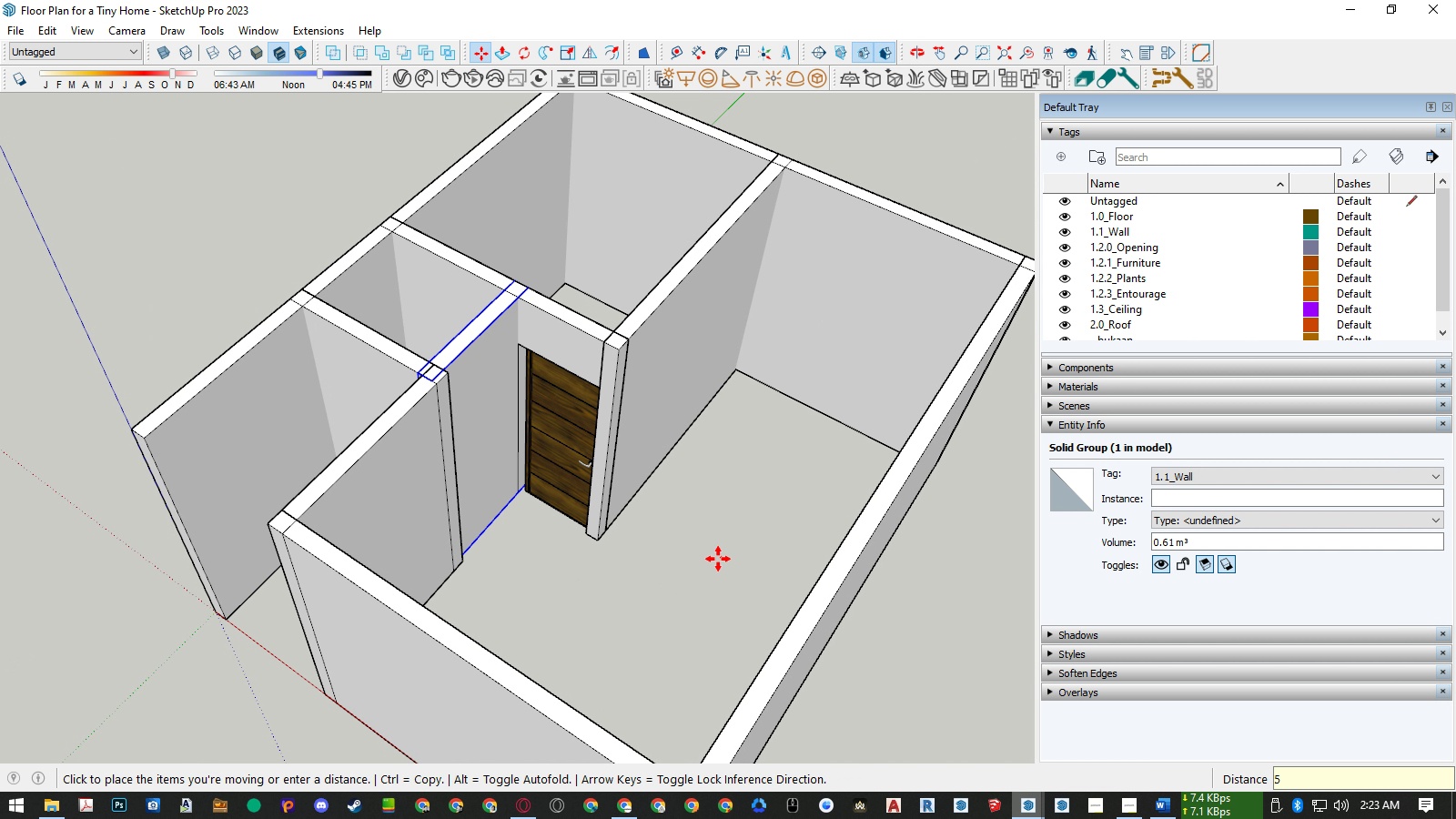 
key(Numpad0)
 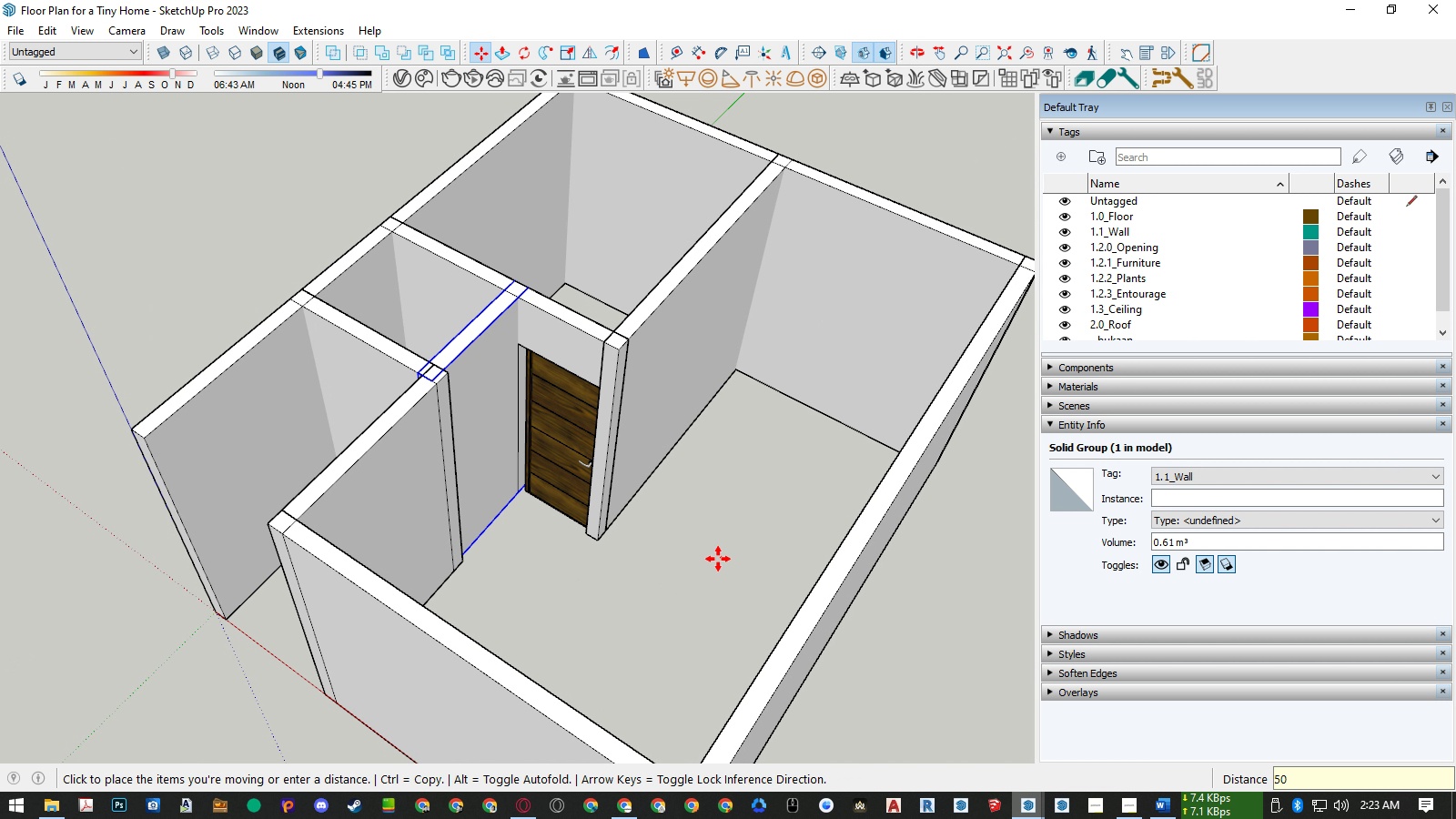 
key(NumpadEnter)
 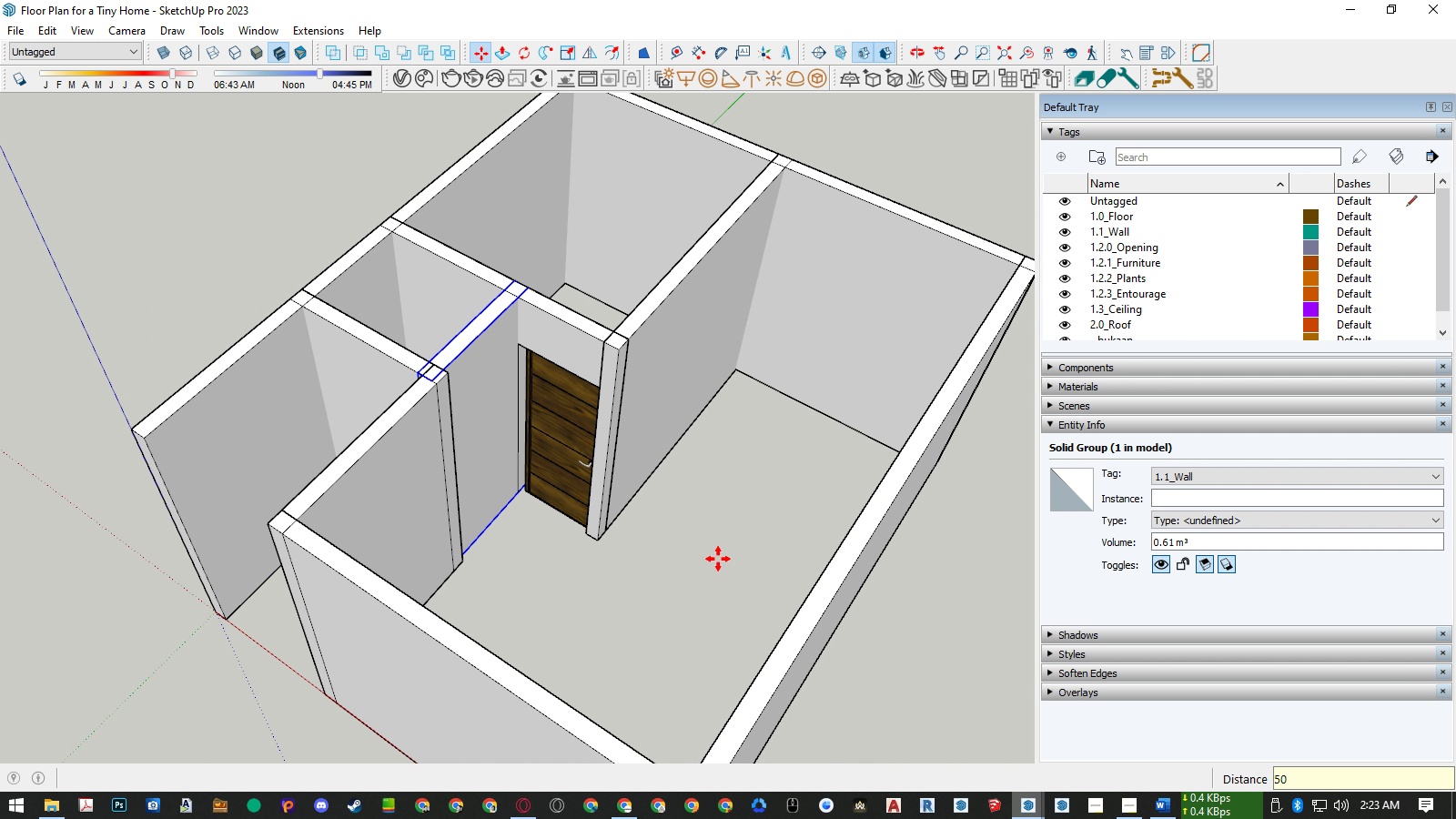 
key(Space)
 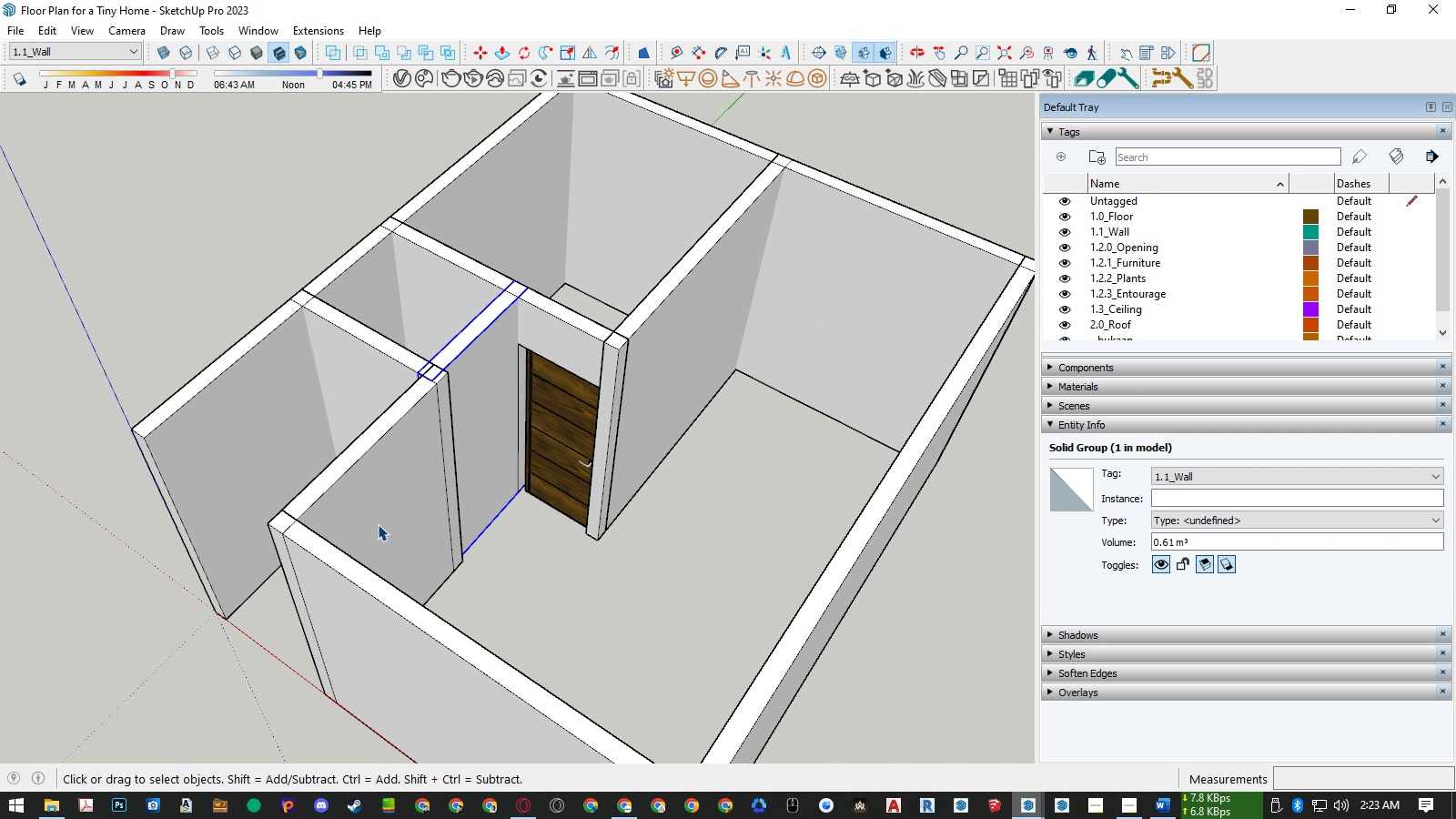 
left_click([378, 524])
 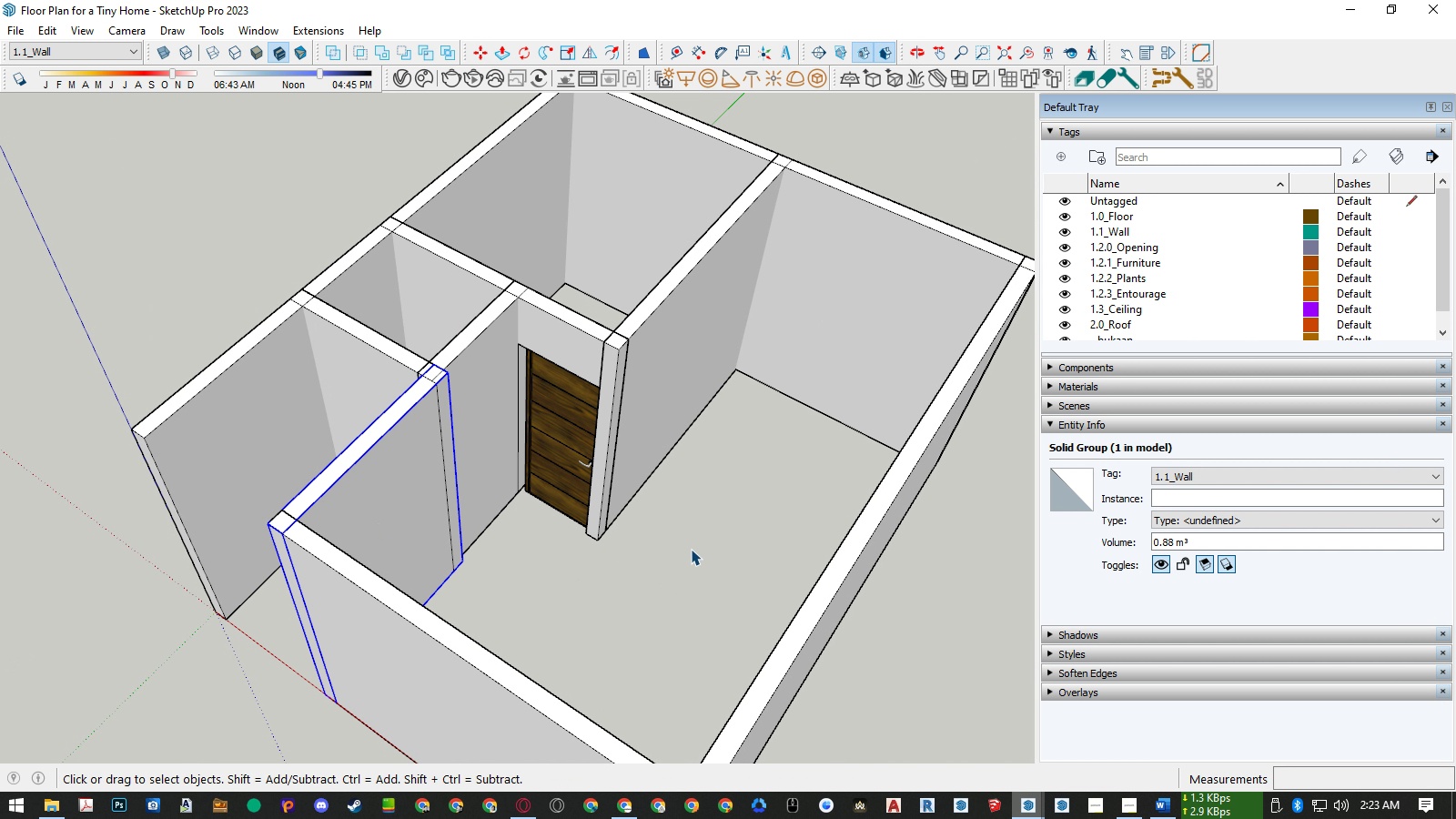 
key(M)
 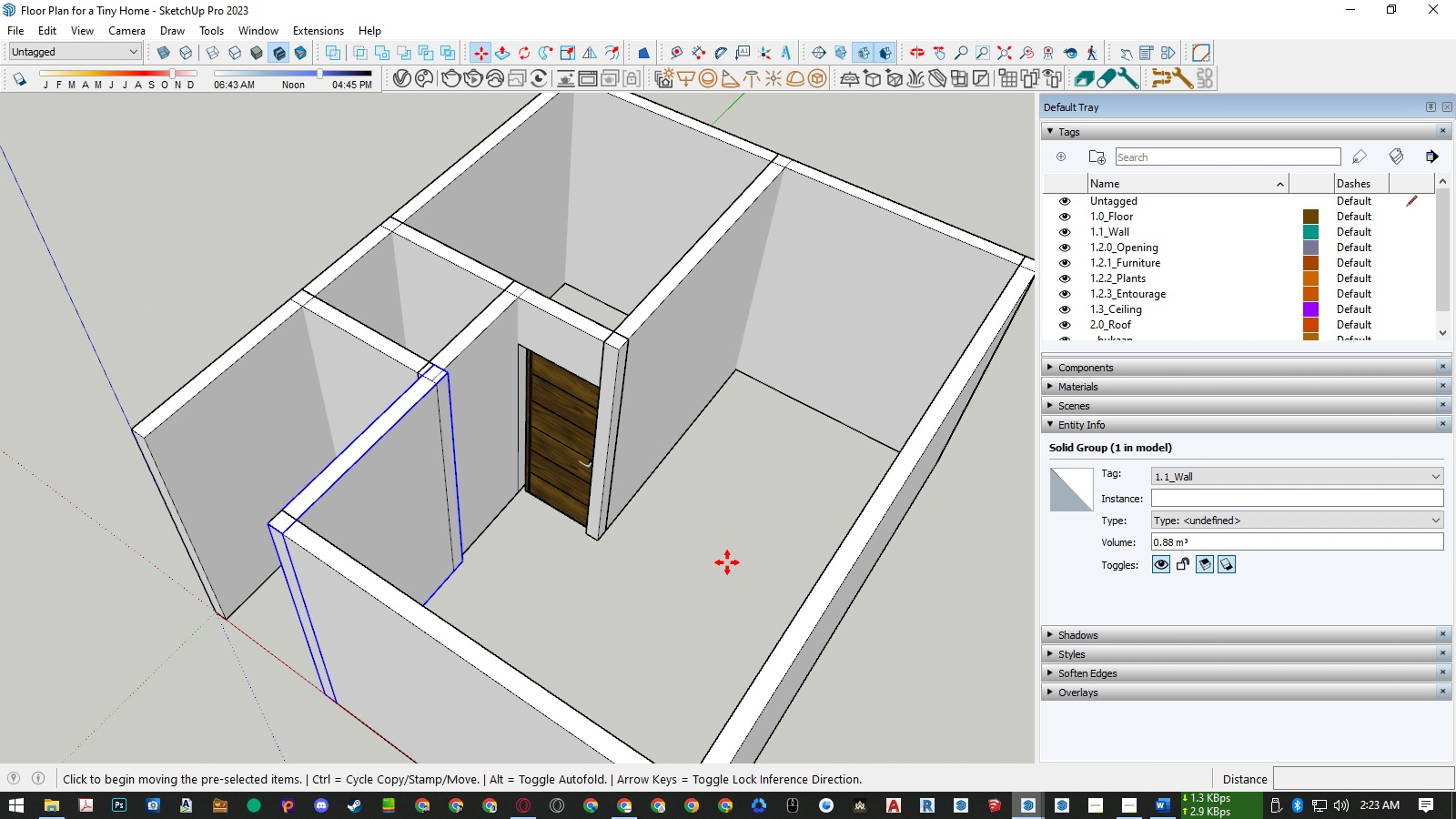 
left_click([727, 562])
 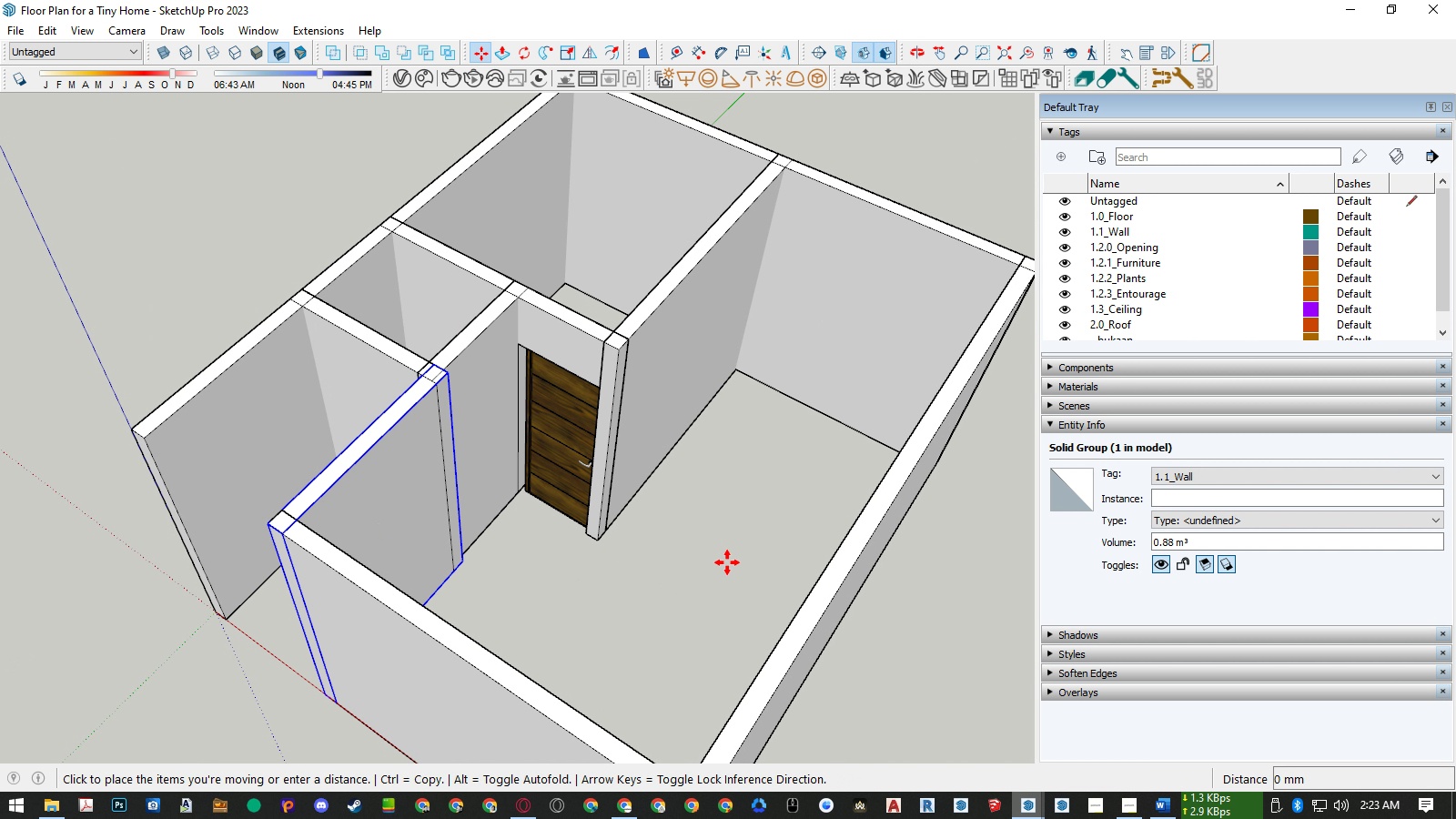 
key(ArrowRight)
 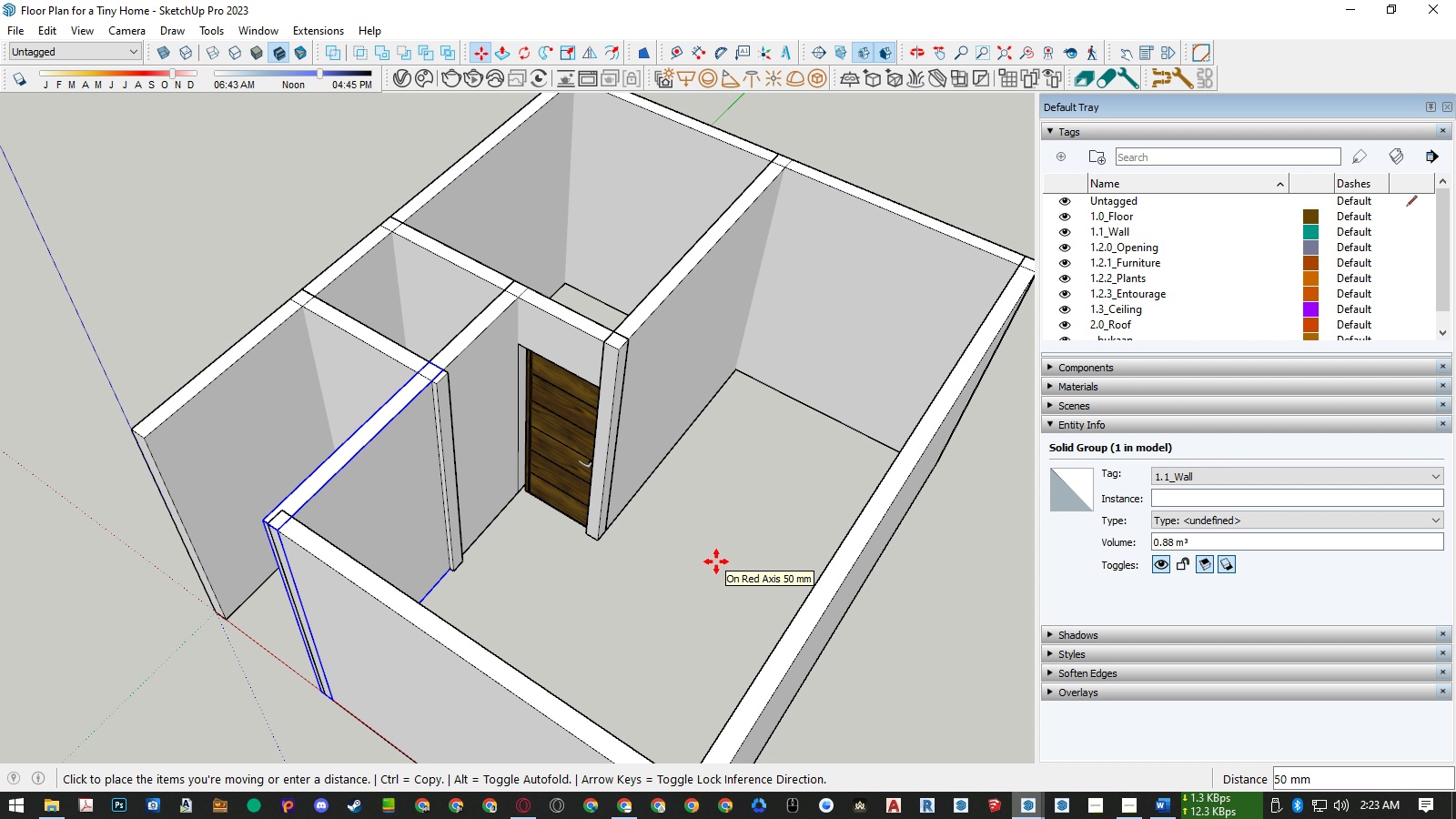 
key(Numpad5)
 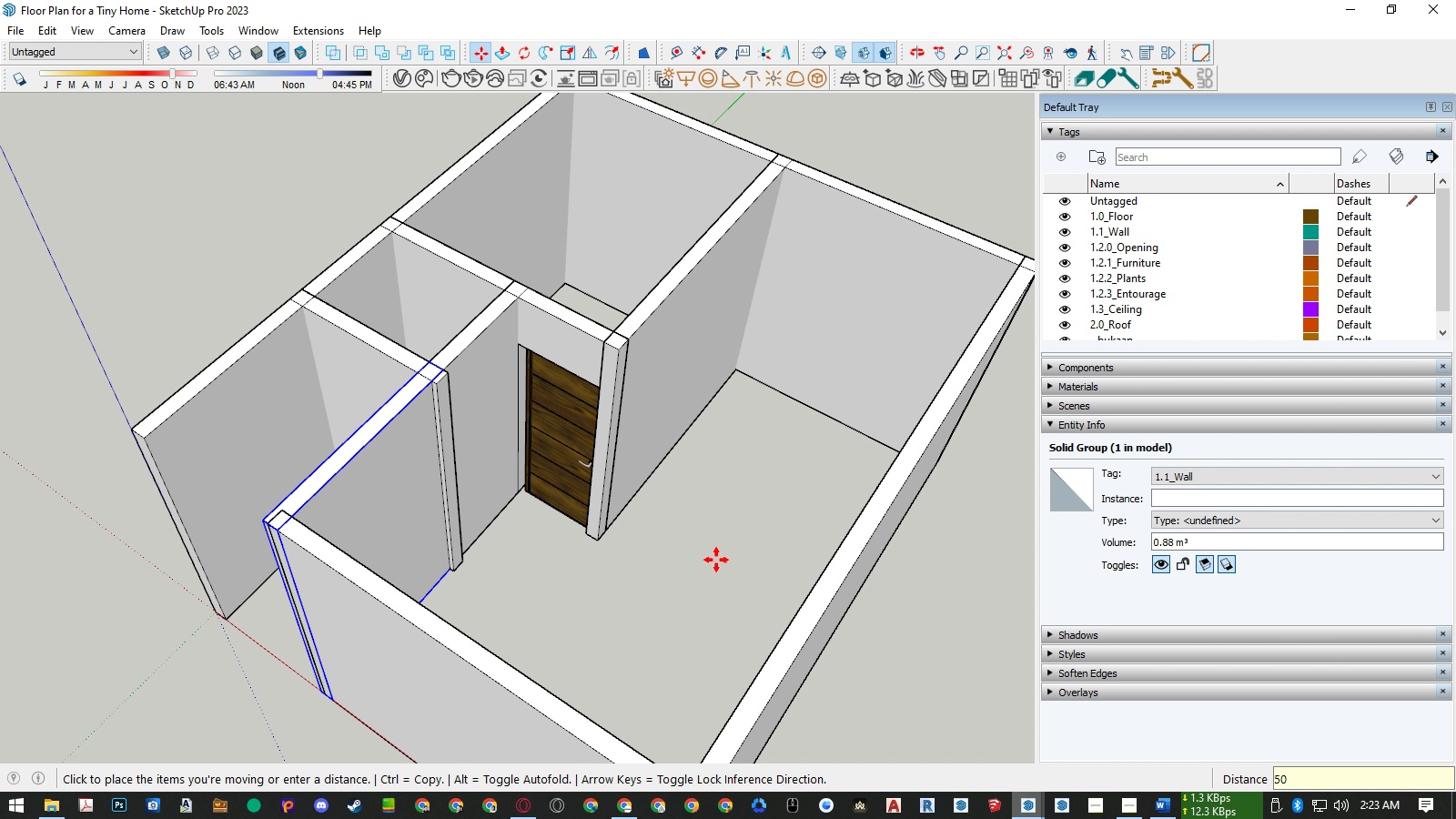 
key(Numpad0)
 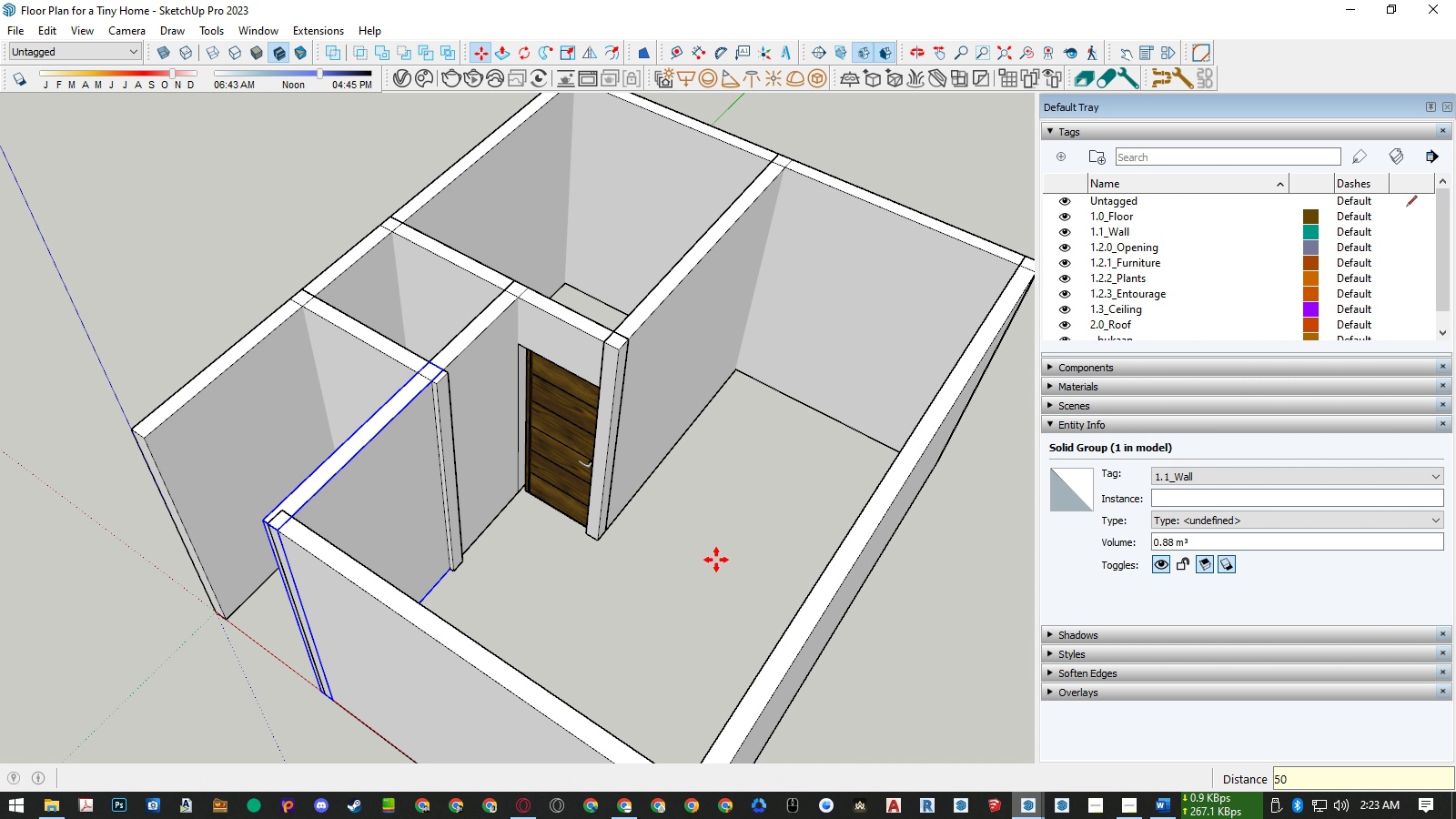 
key(NumpadEnter)
 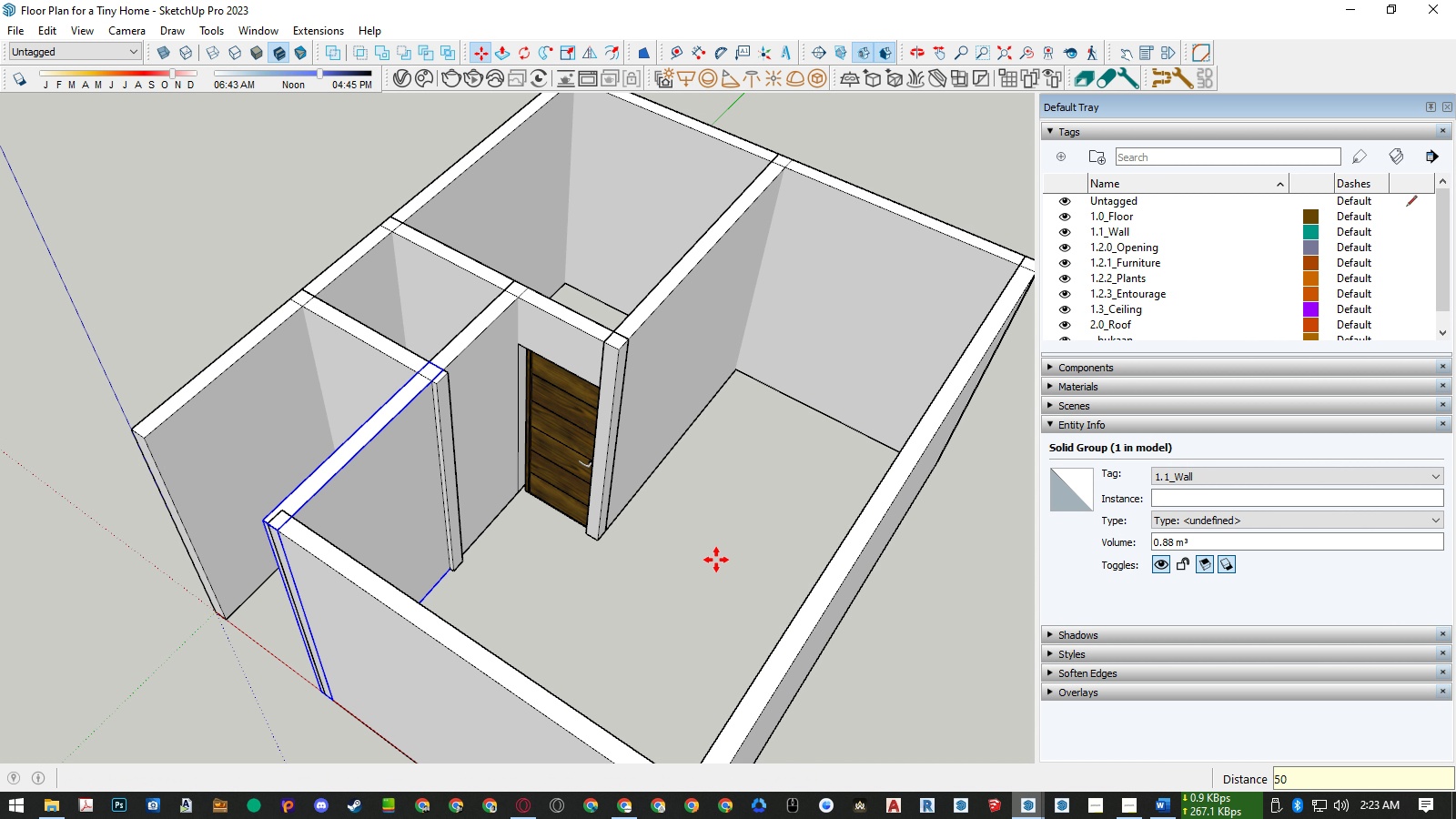 
key(Space)
 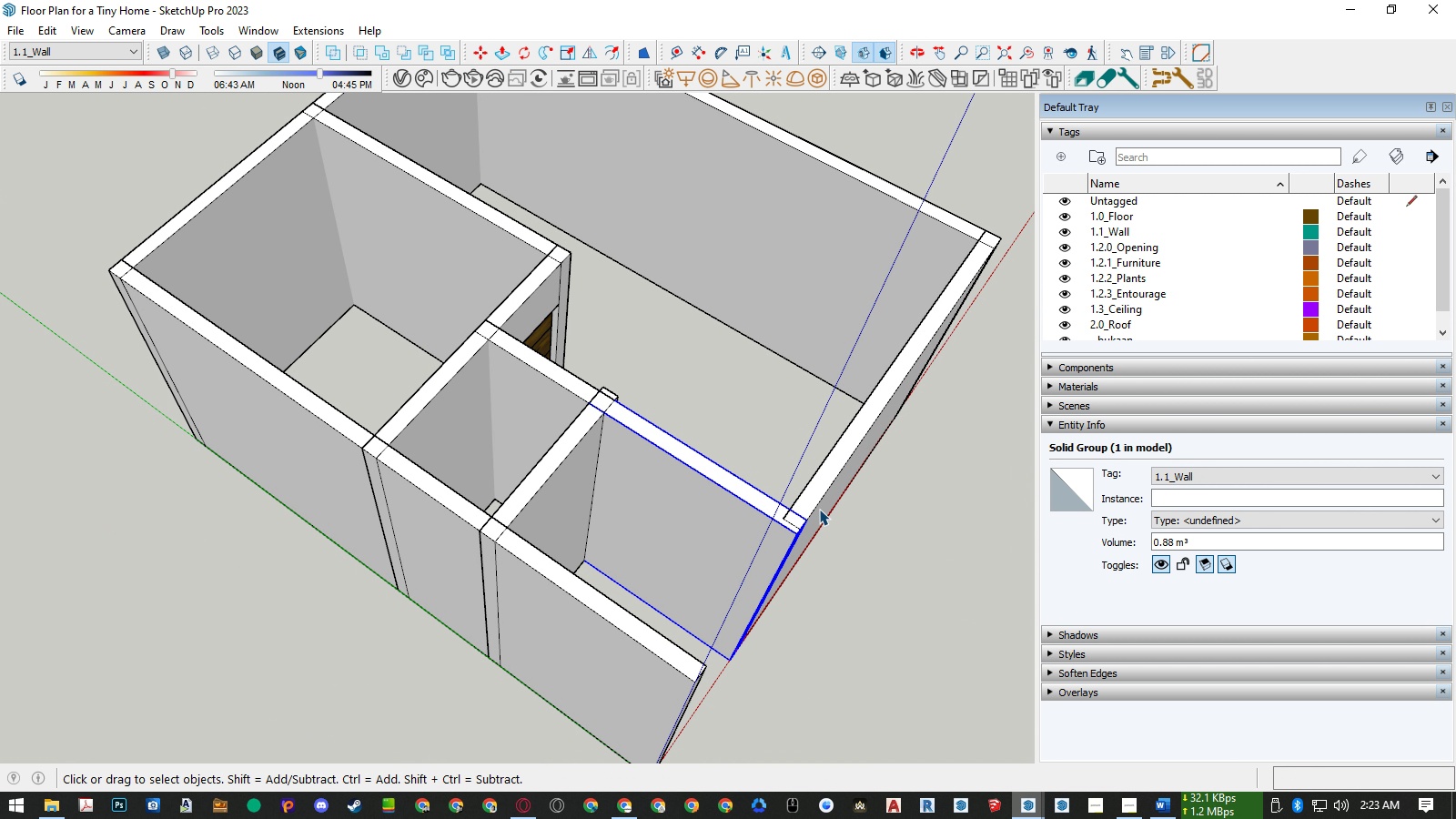 
double_click([817, 503])
 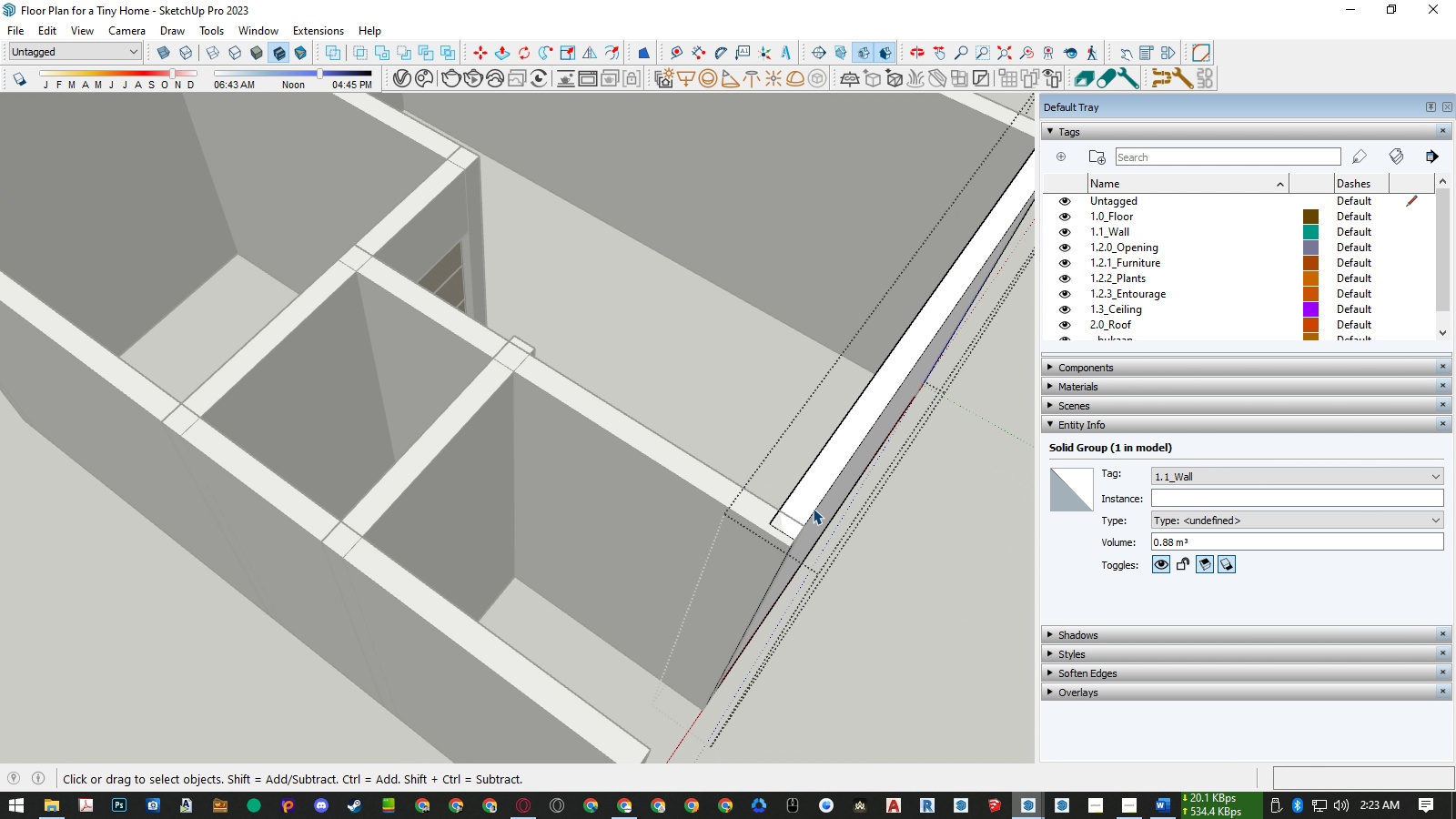 
scroll: coordinate [813, 508], scroll_direction: up, amount: 5.0
 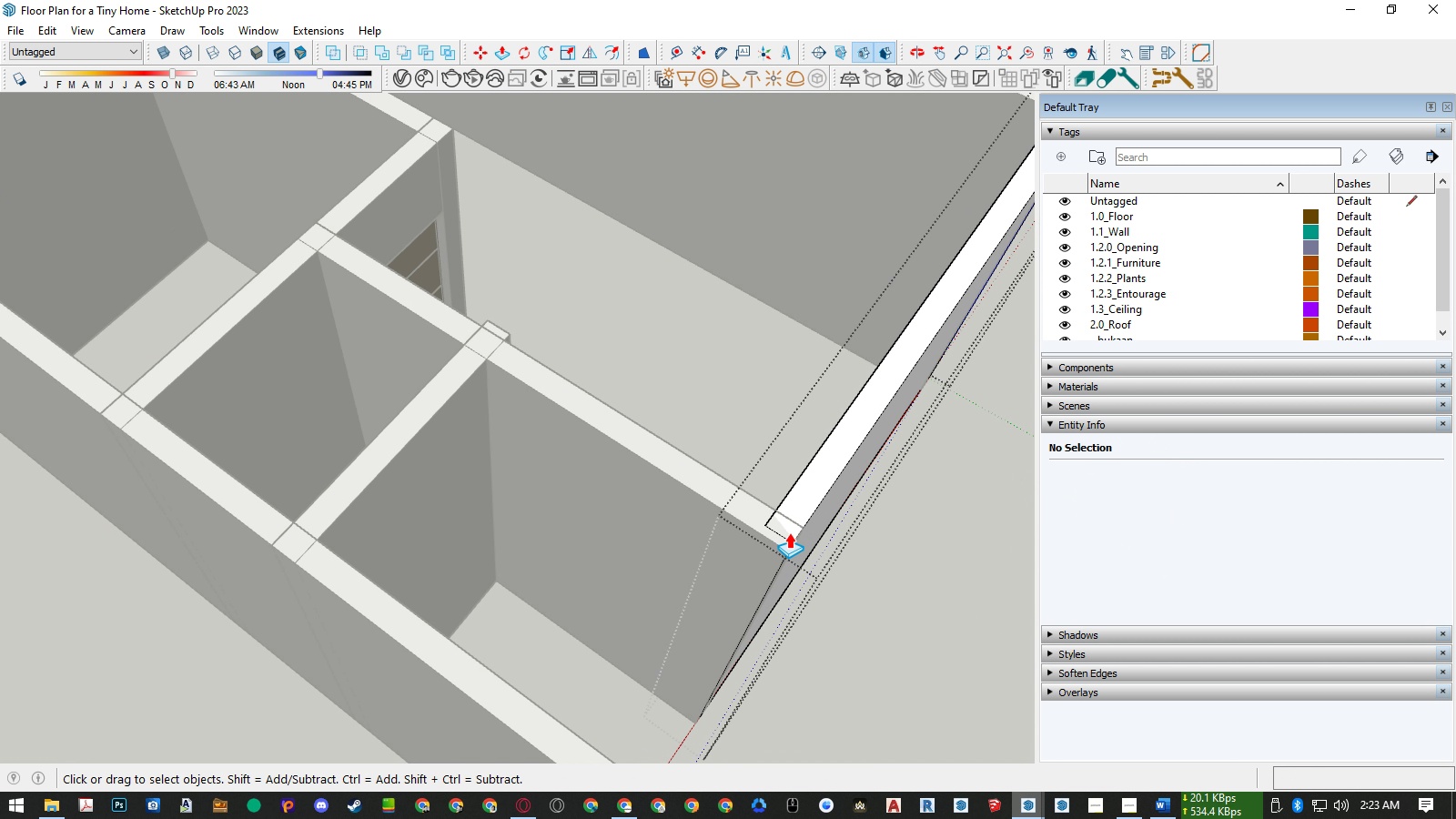 
key(P)
 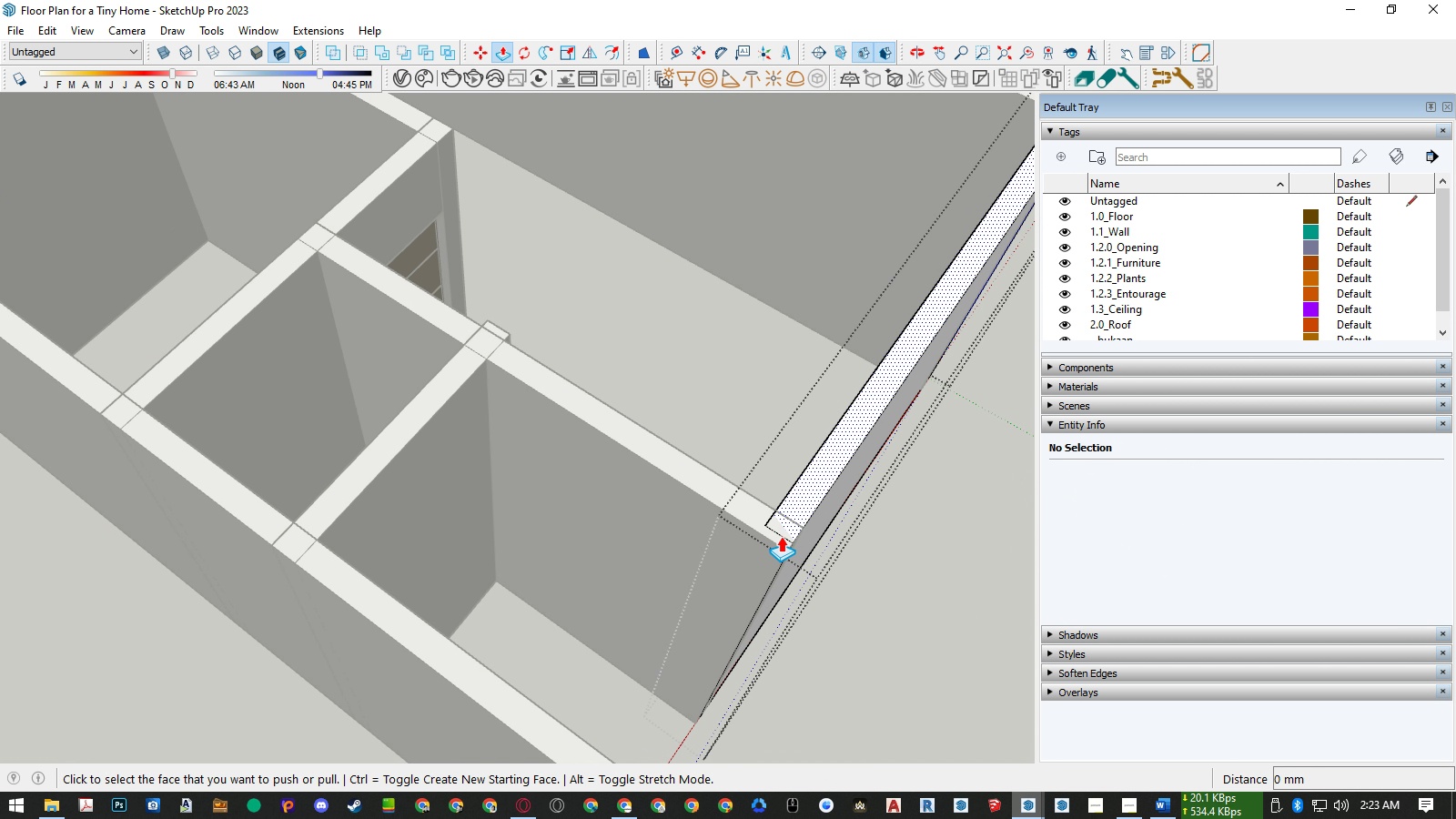 
left_click([781, 536])
 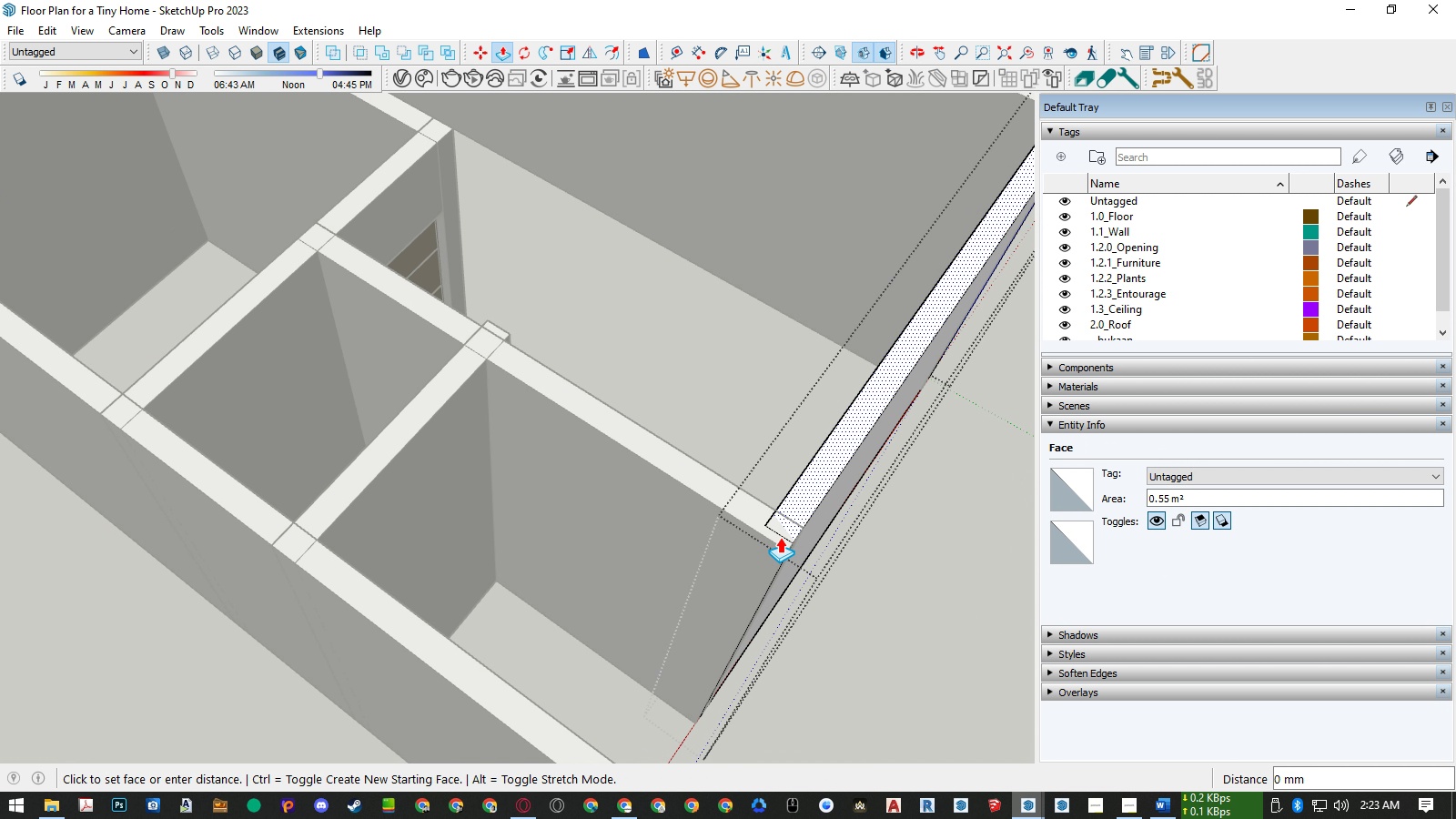 
key(P)
 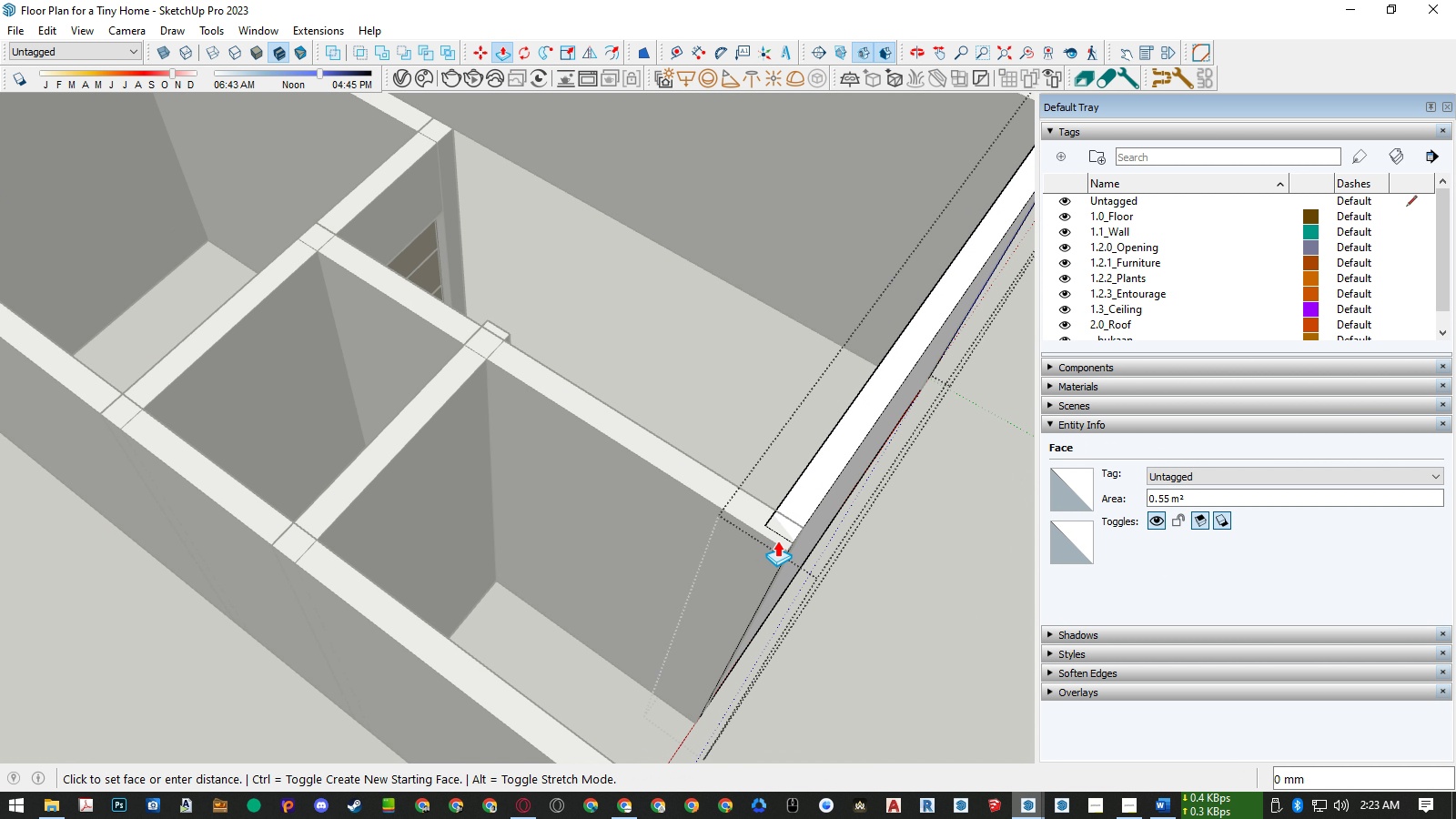 
left_click([777, 541])
 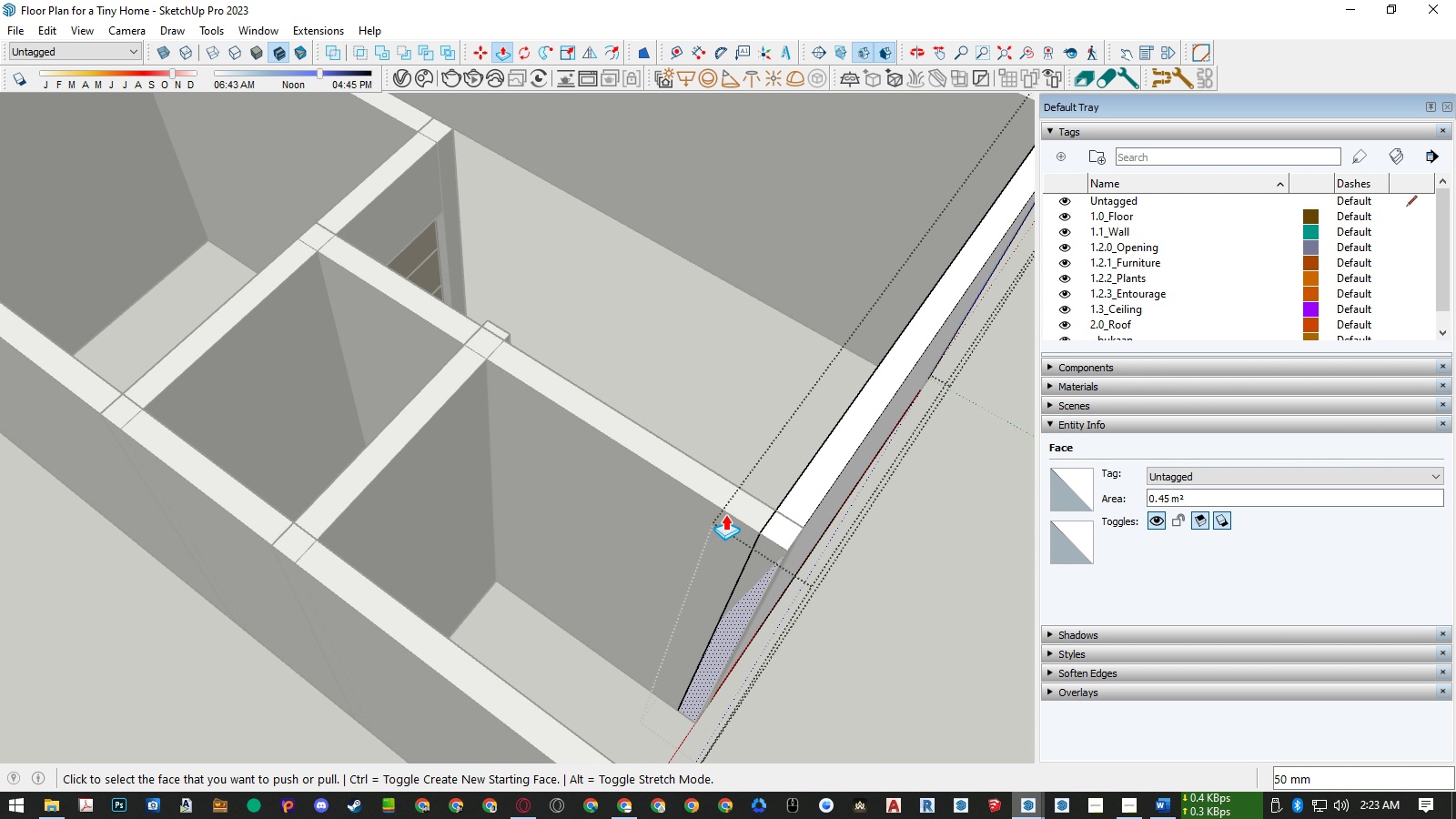 
double_click([725, 514])
 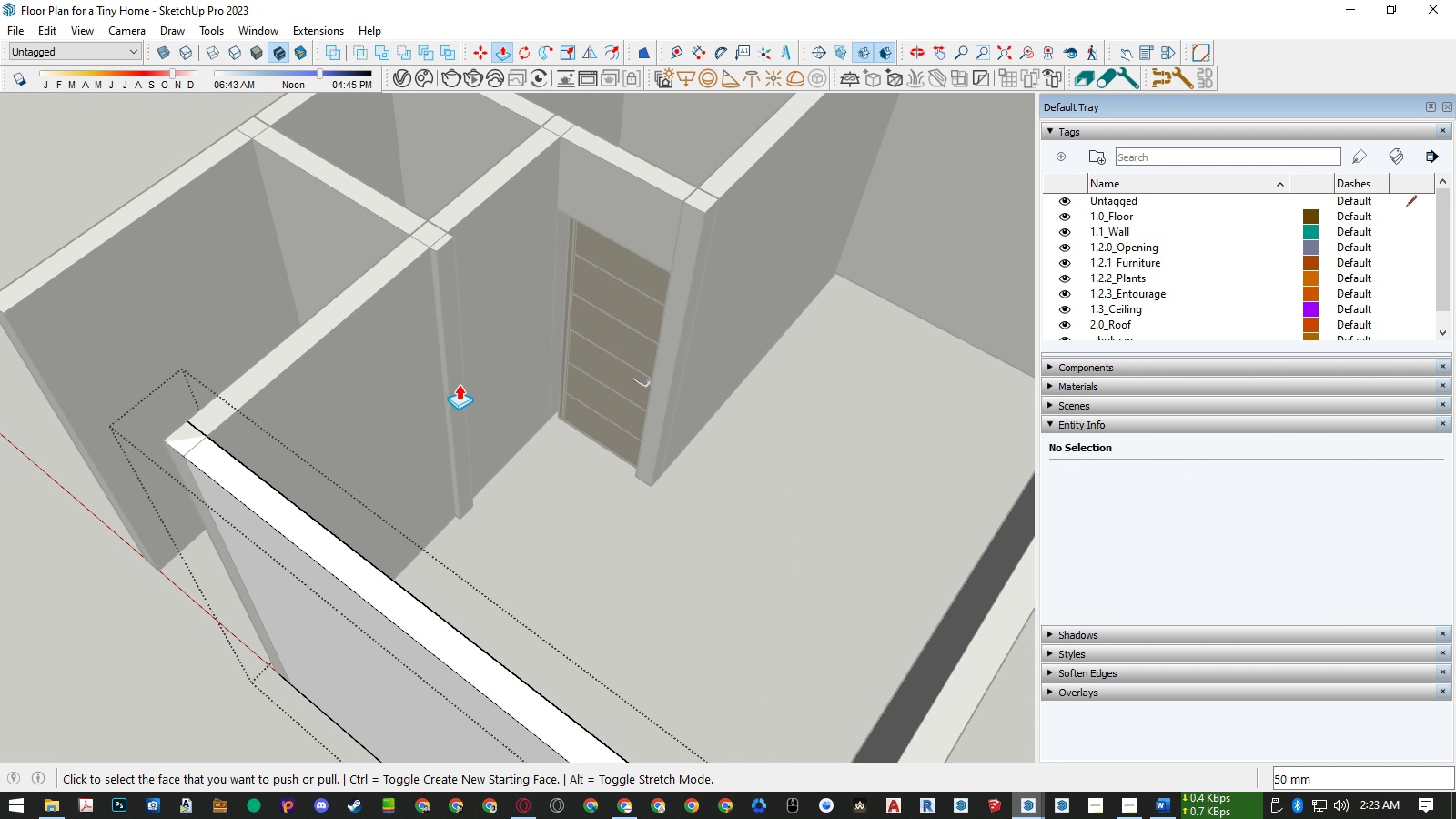 
key(Space)
 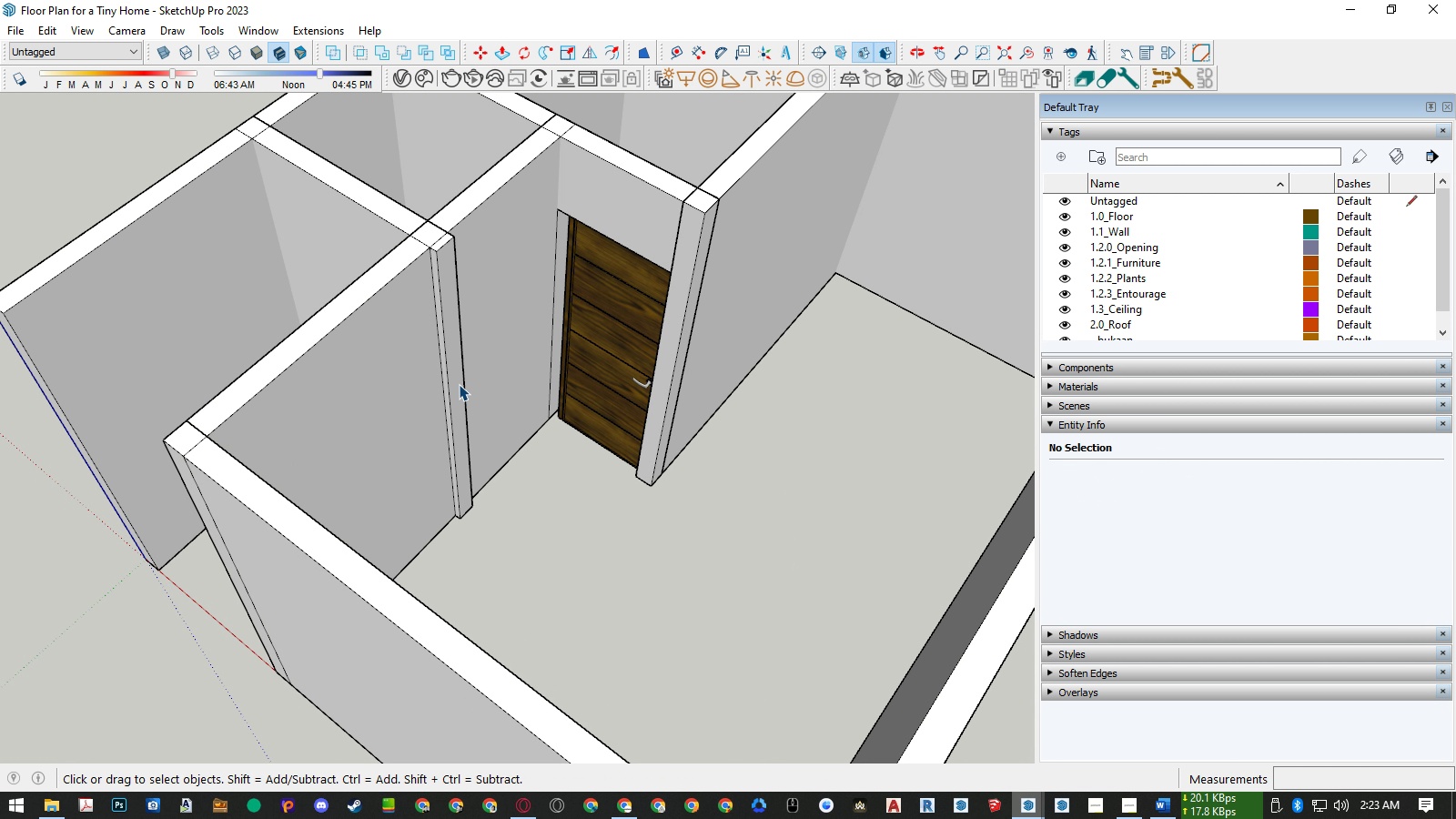 
double_click([459, 384])
 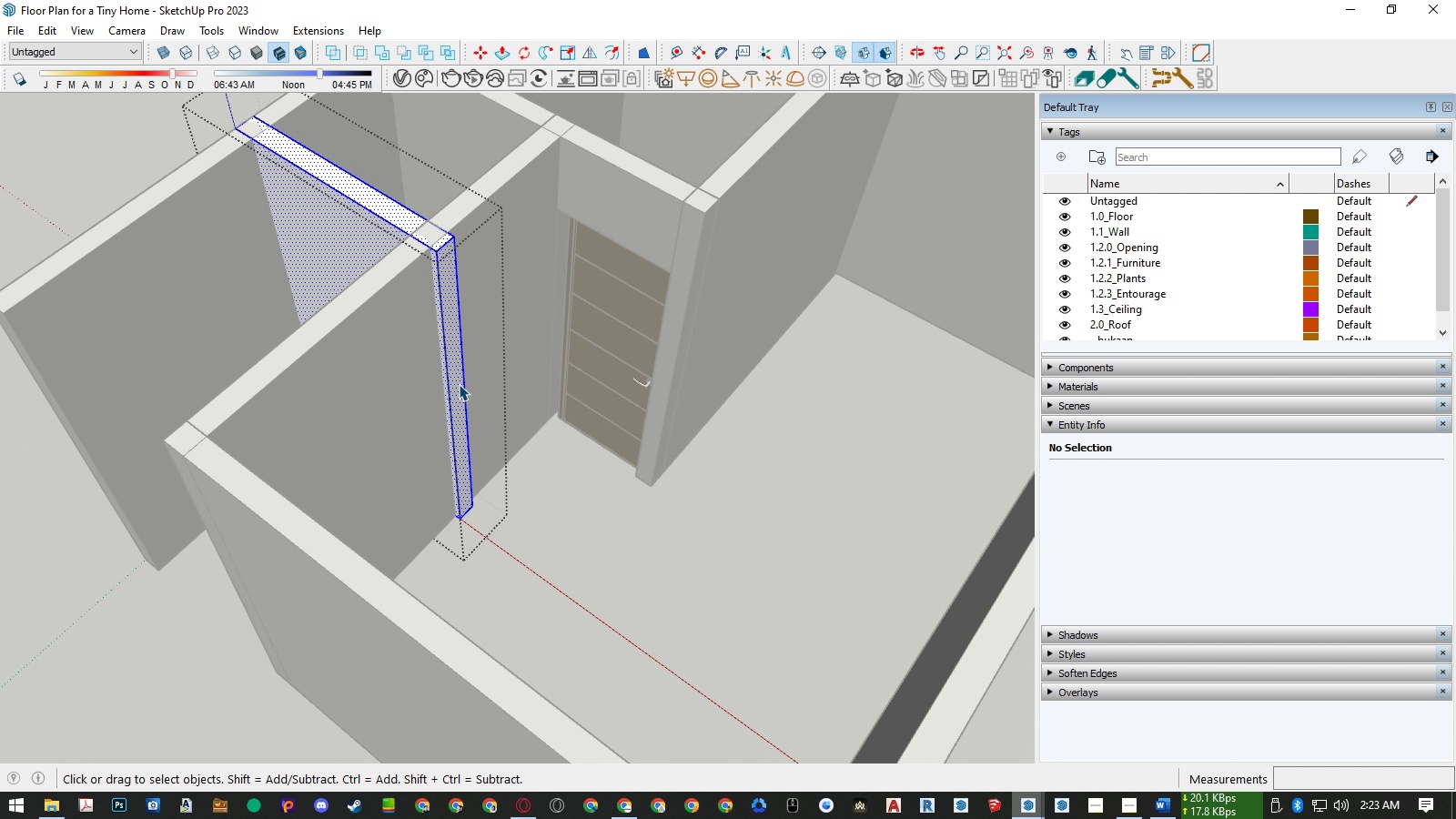 
triple_click([459, 384])
 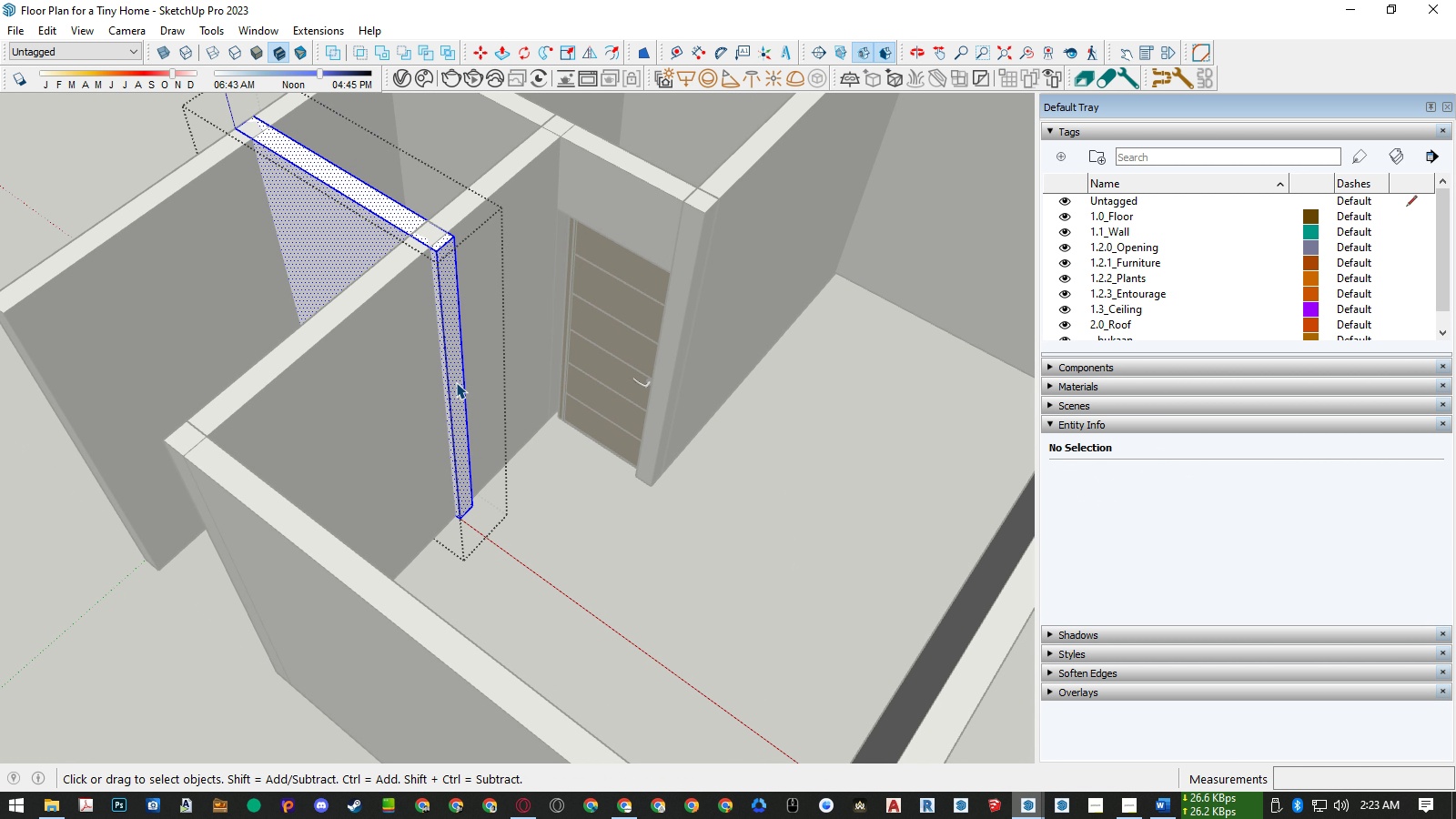 
key(P)
 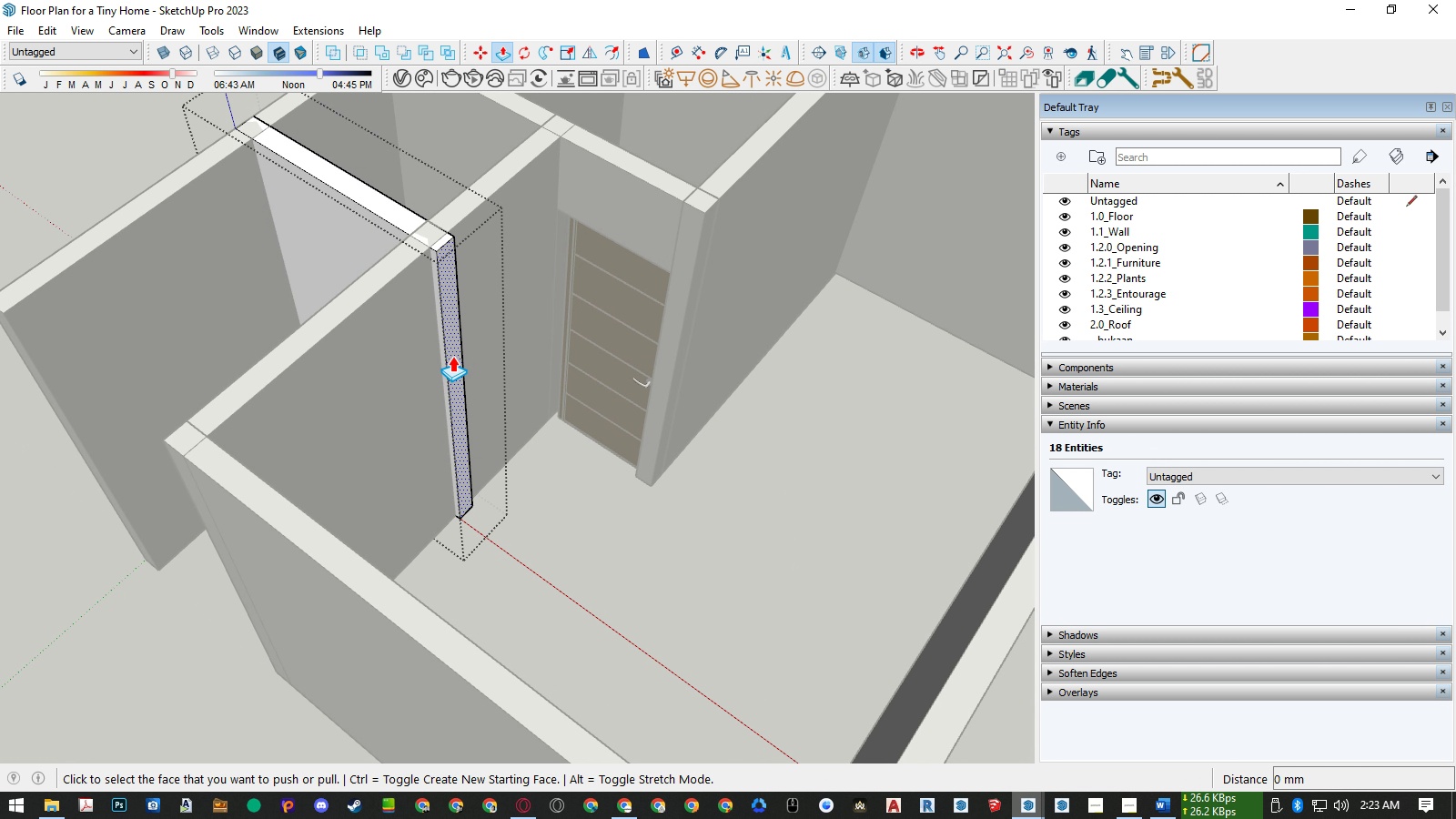 
left_click([452, 356])
 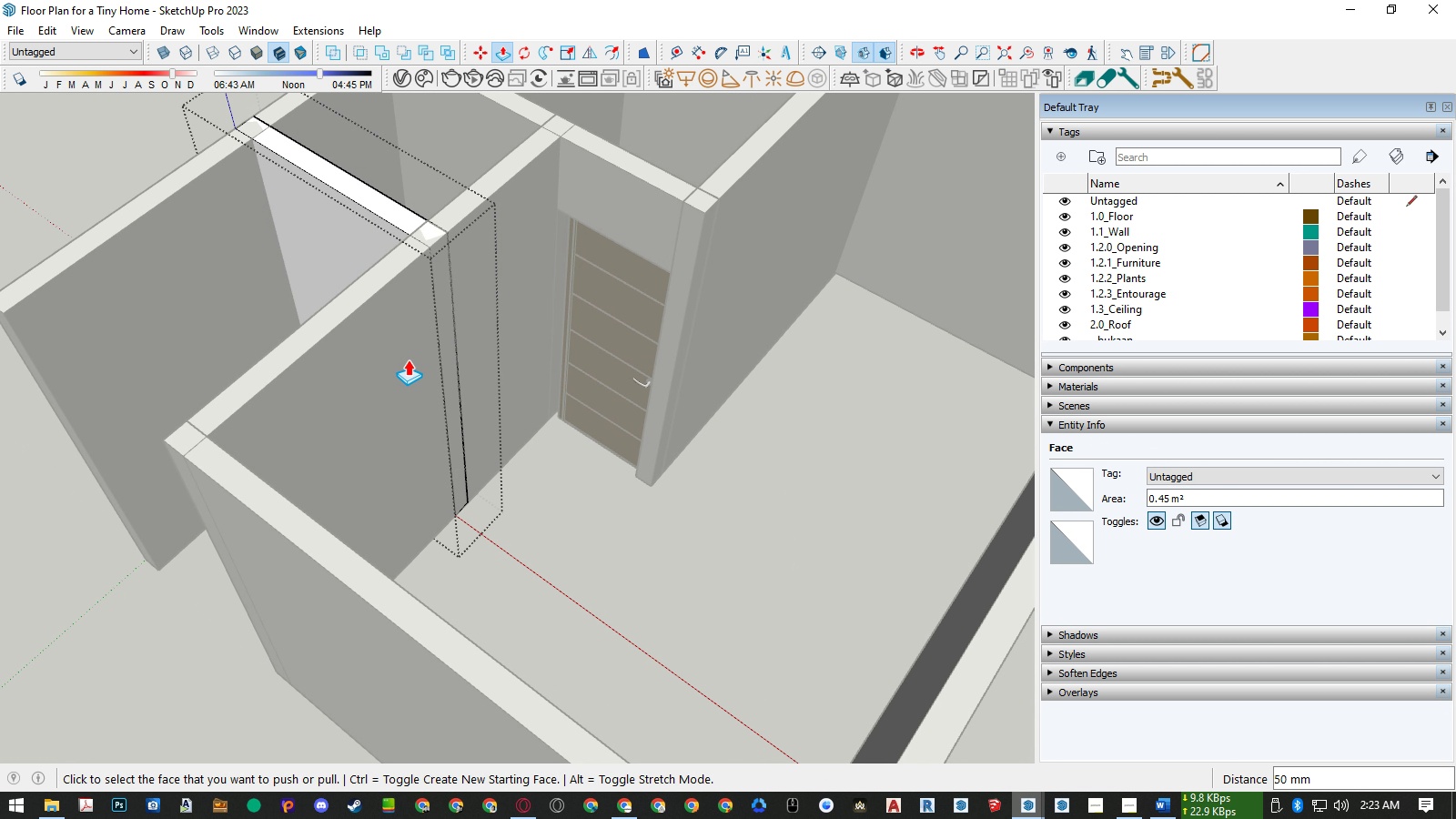 
left_click([408, 359])
 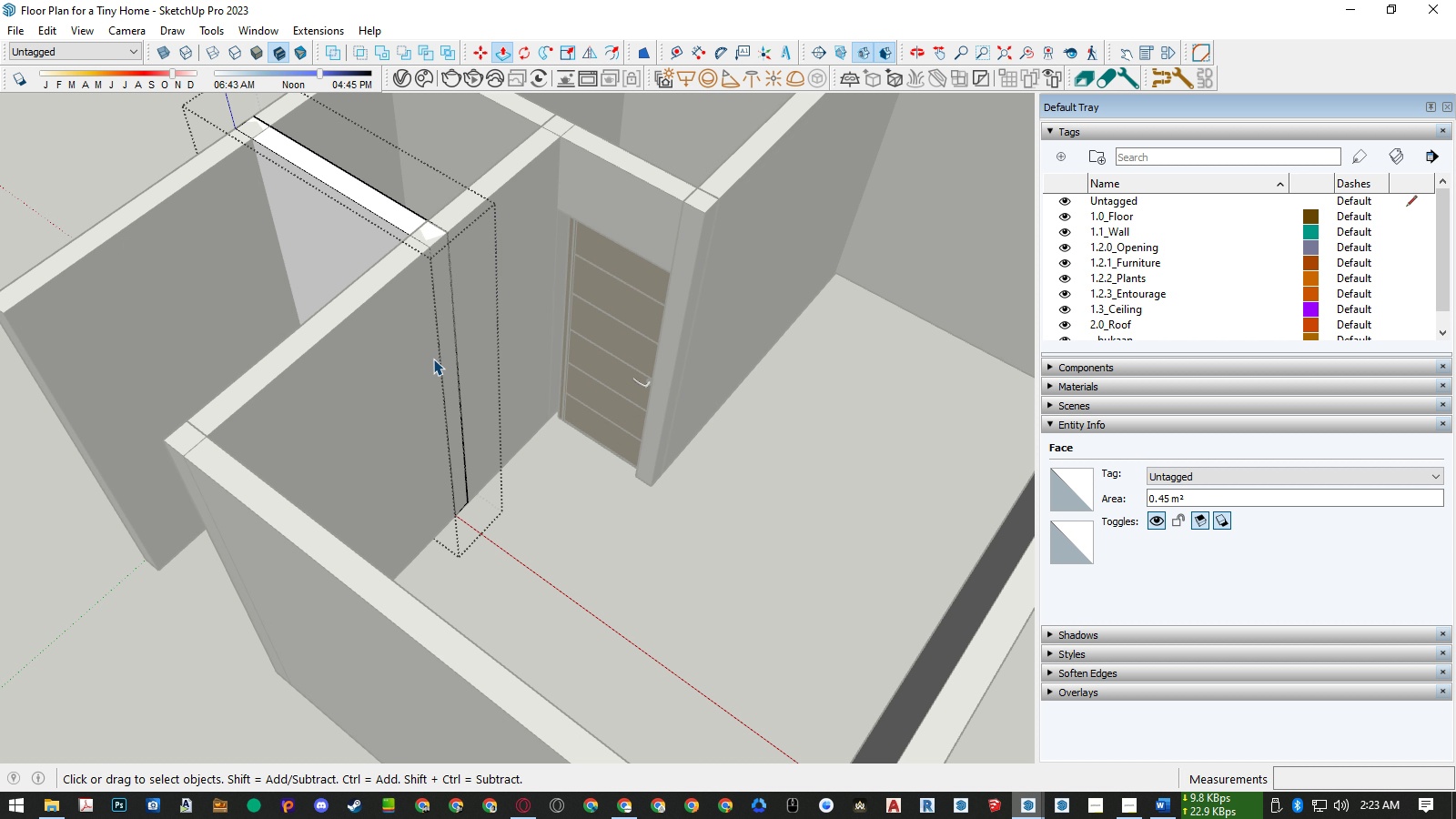 
key(Space)
 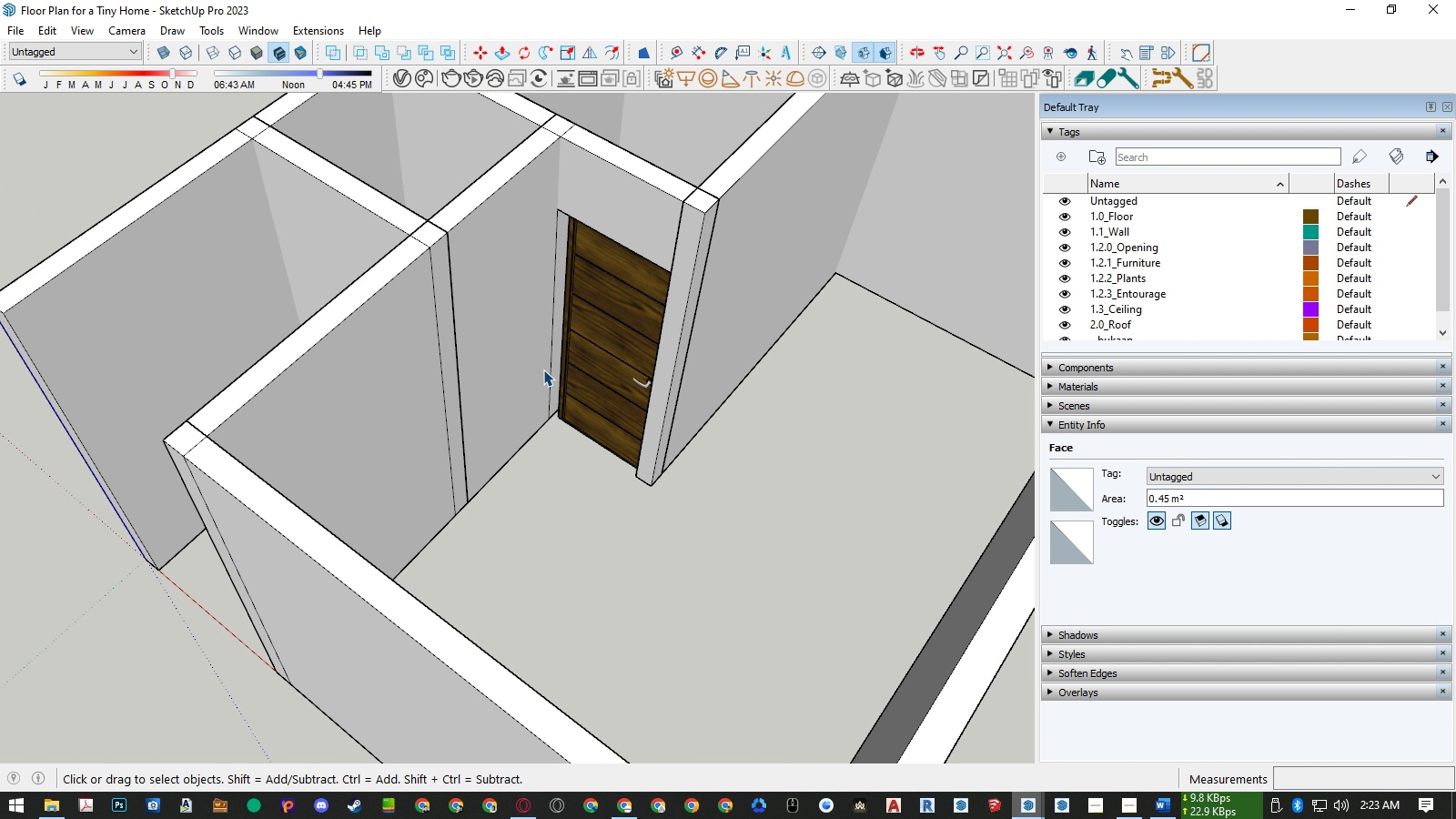 
key(Escape)
 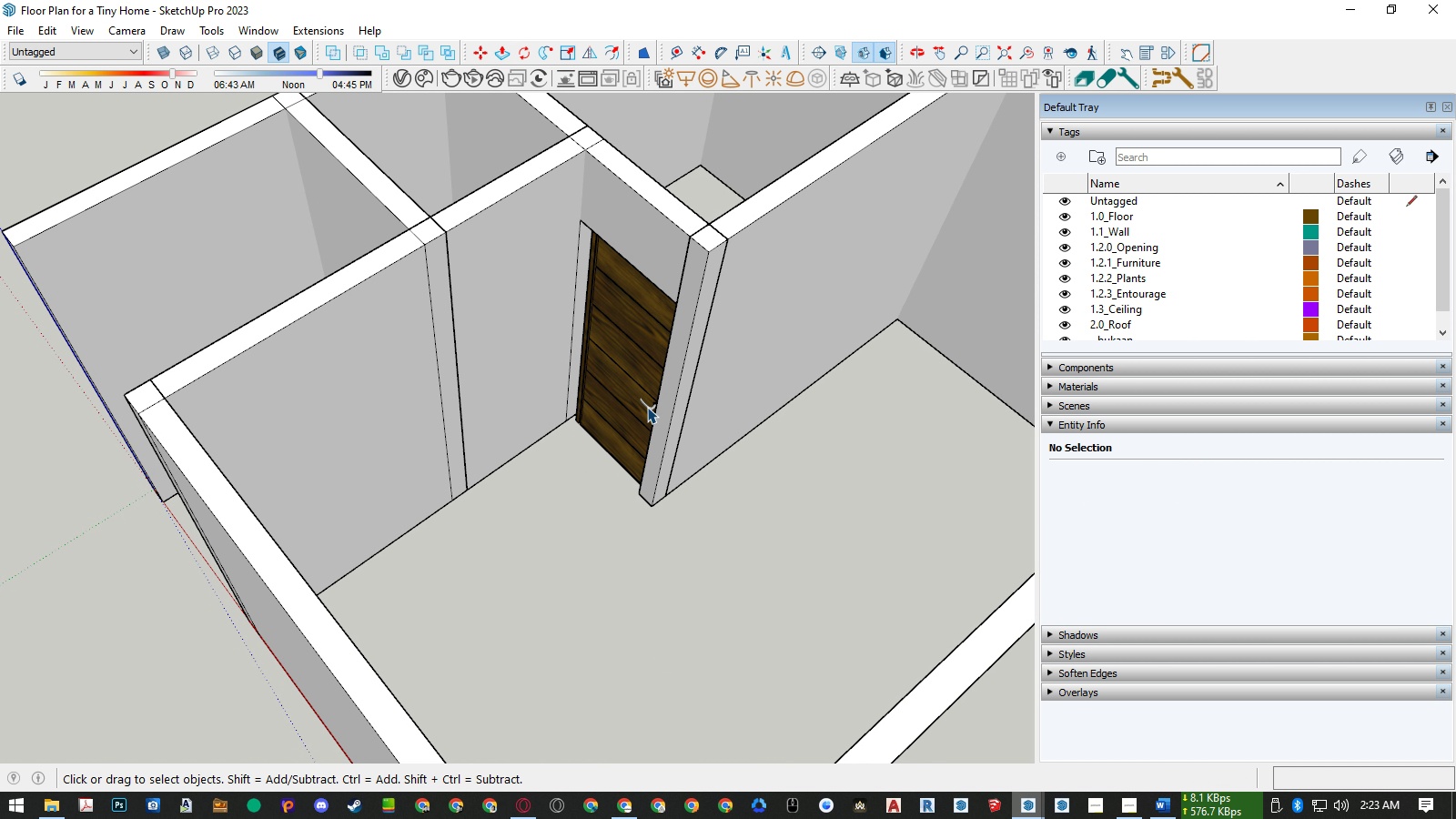 
left_click([632, 404])
 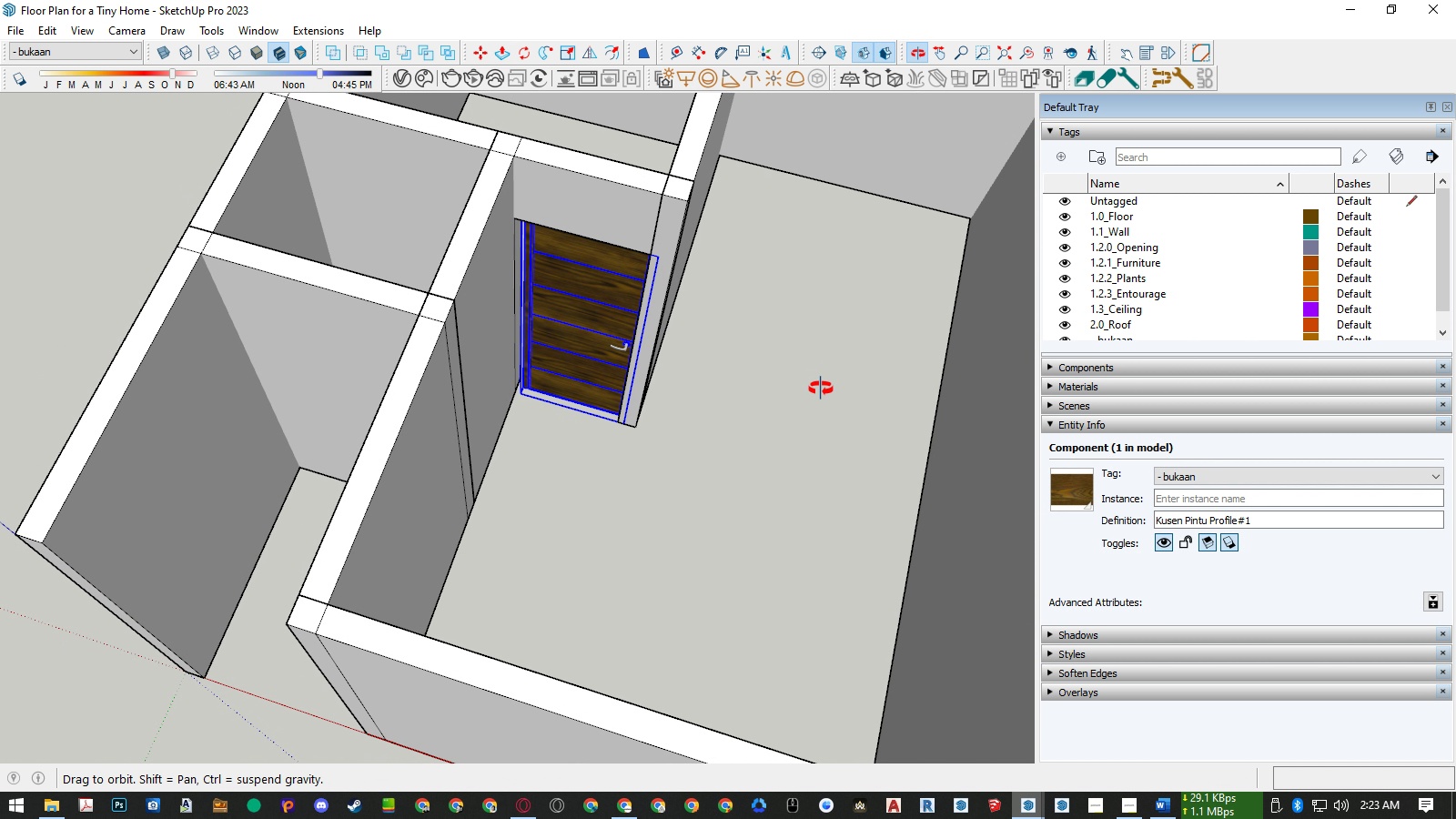 
scroll: coordinate [522, 384], scroll_direction: up, amount: 11.0
 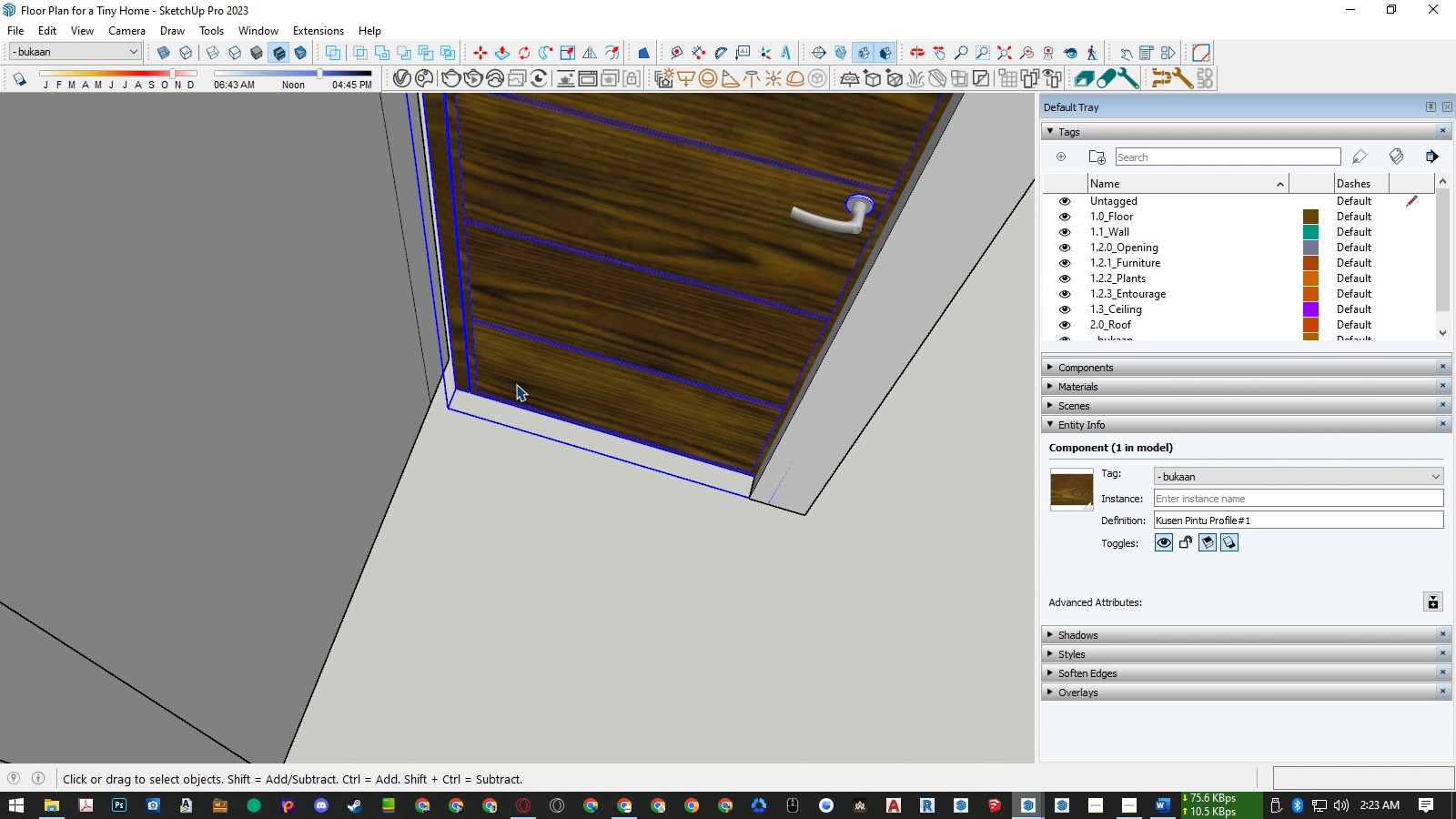 
scroll: coordinate [522, 389], scroll_direction: down, amount: 5.0
 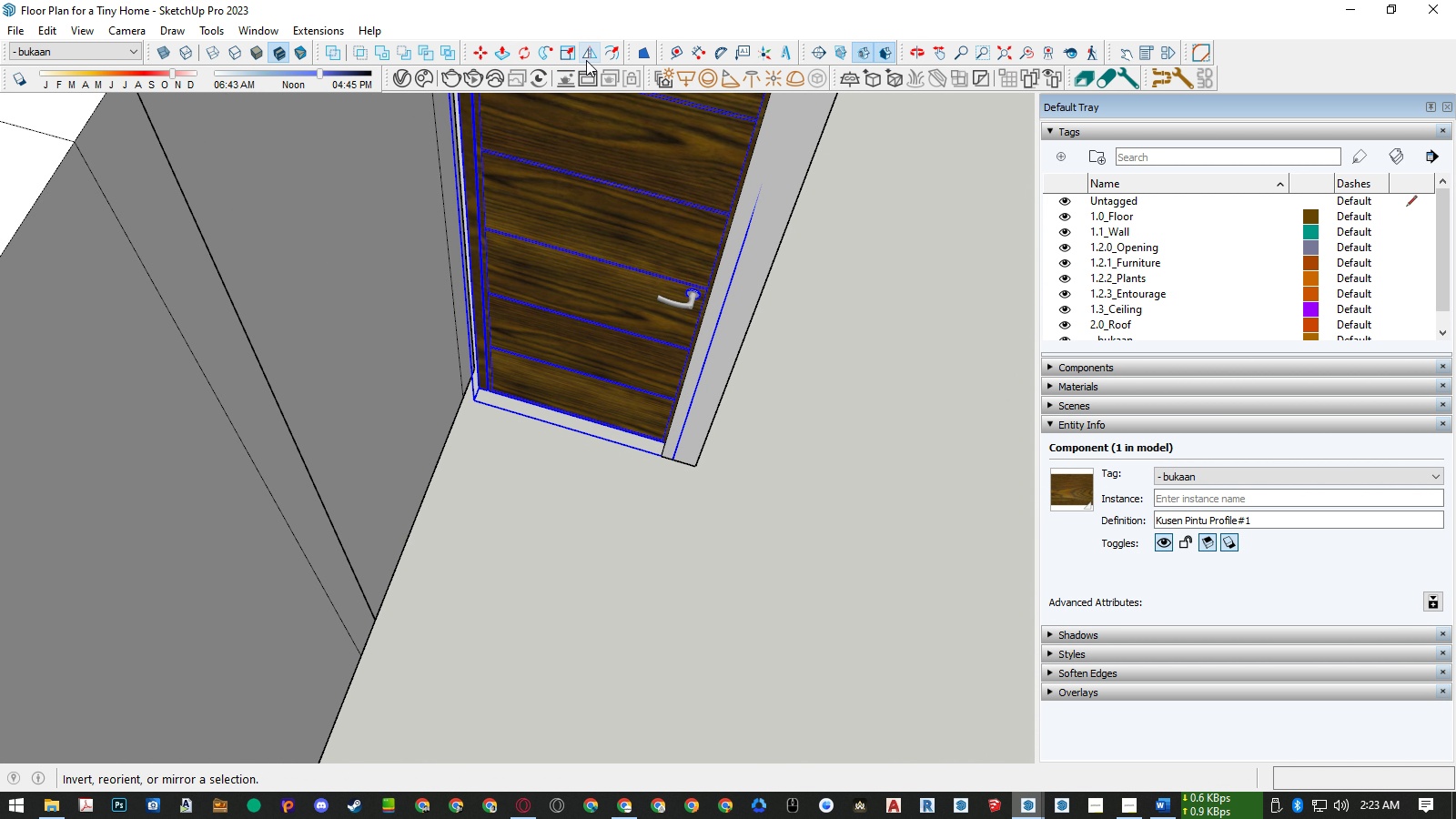 
left_click([586, 60])
 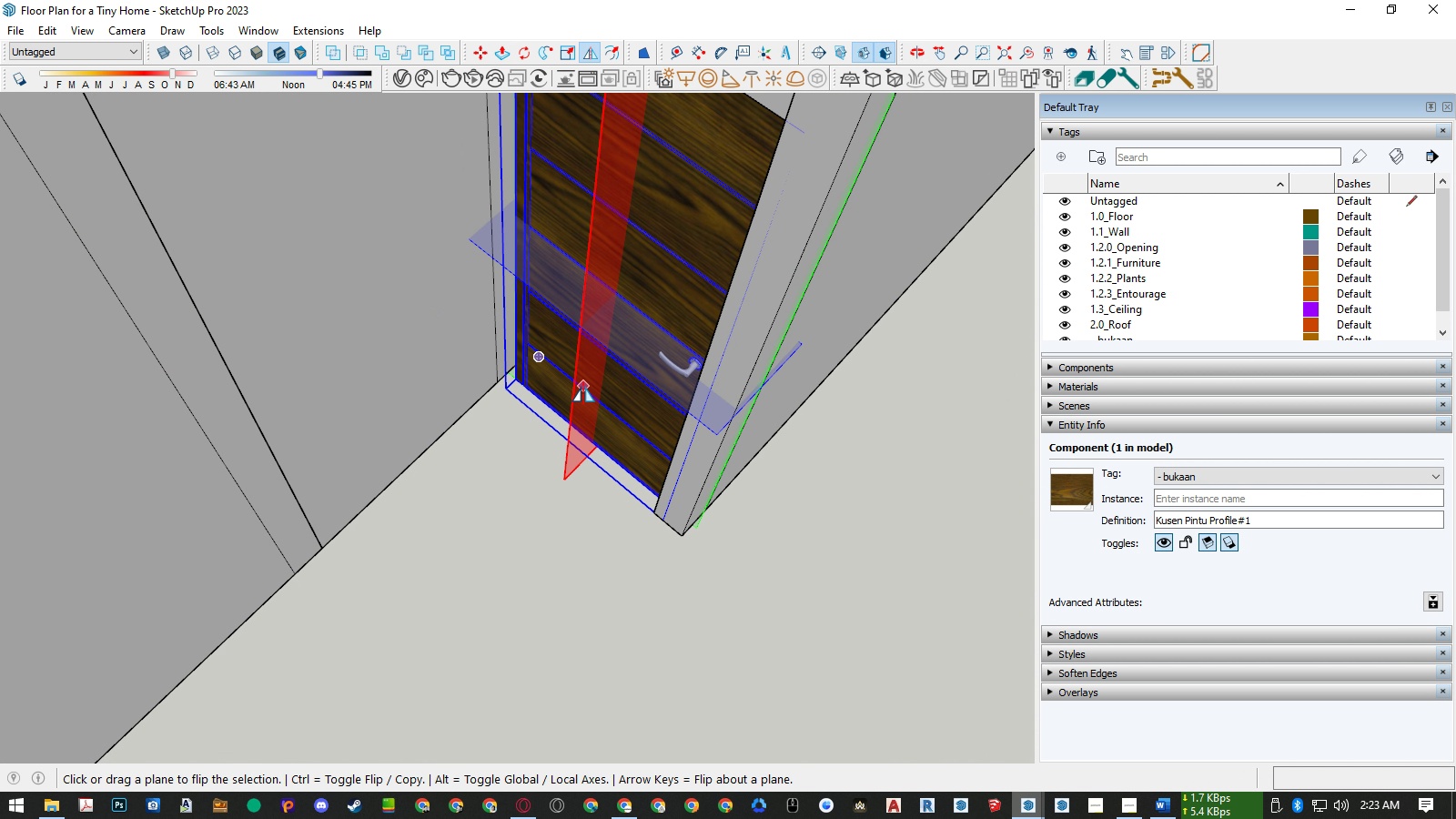 
left_click([583, 387])
 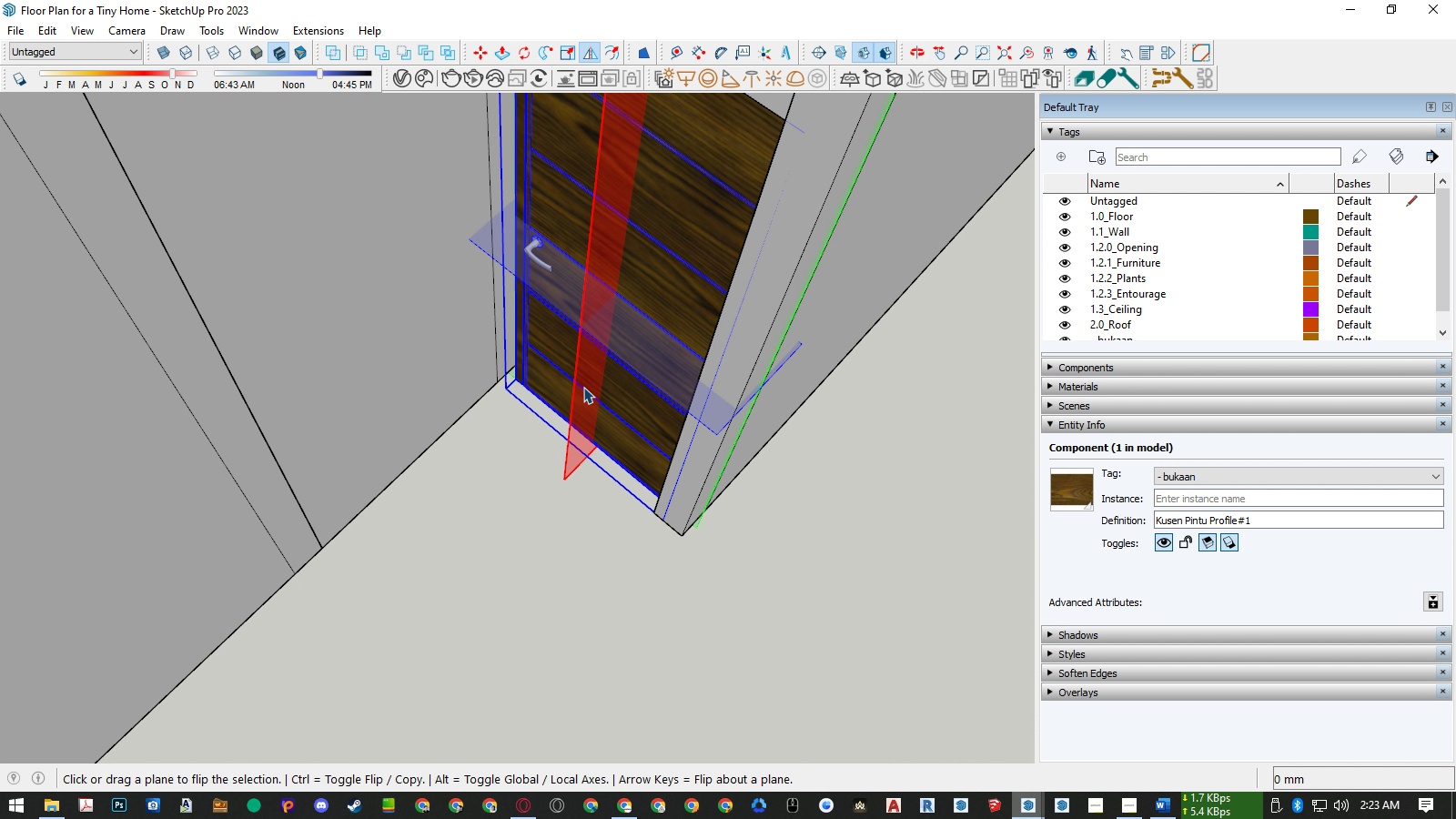 
key(Space)
 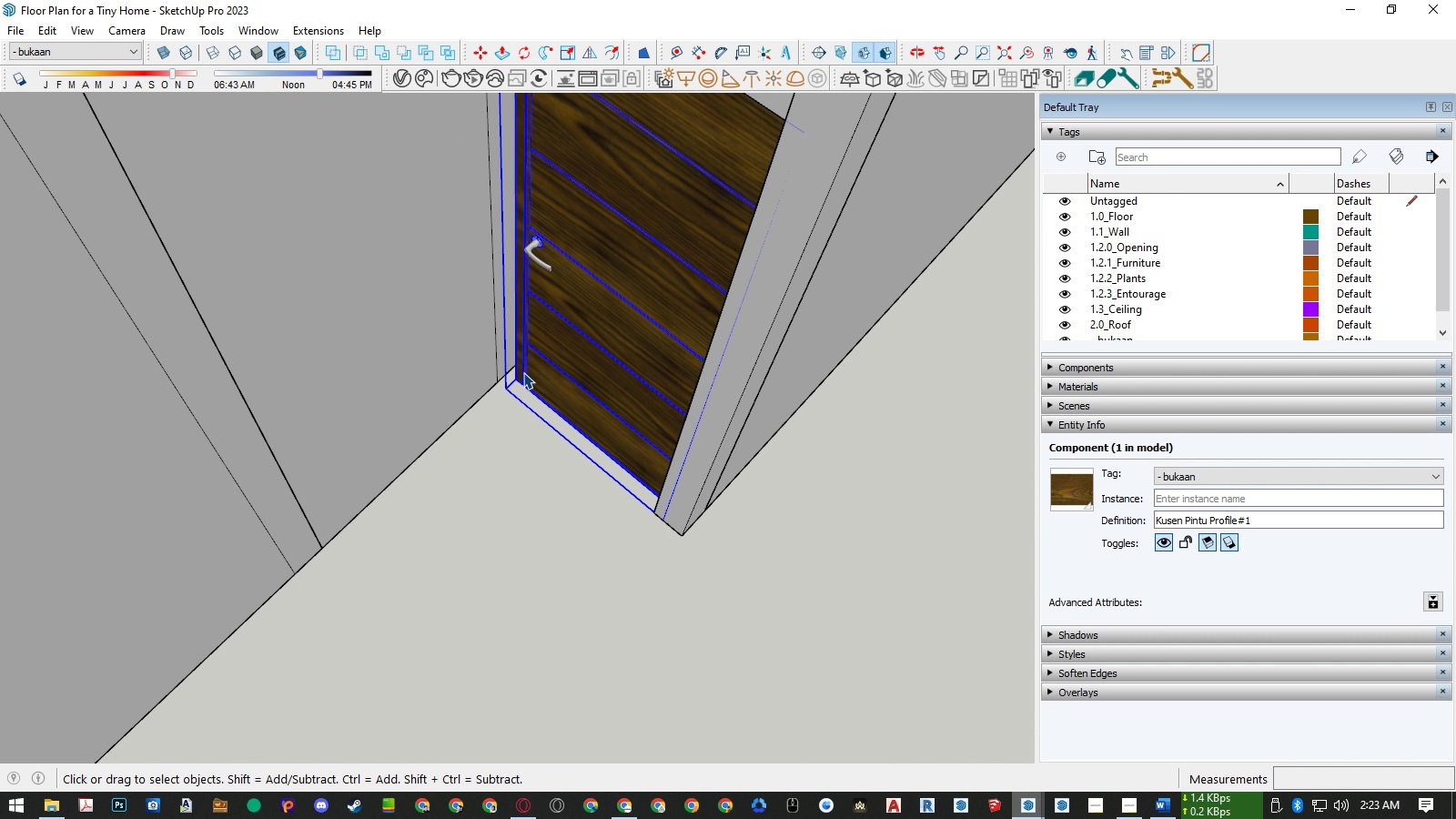 
scroll: coordinate [503, 361], scroll_direction: up, amount: 5.0
 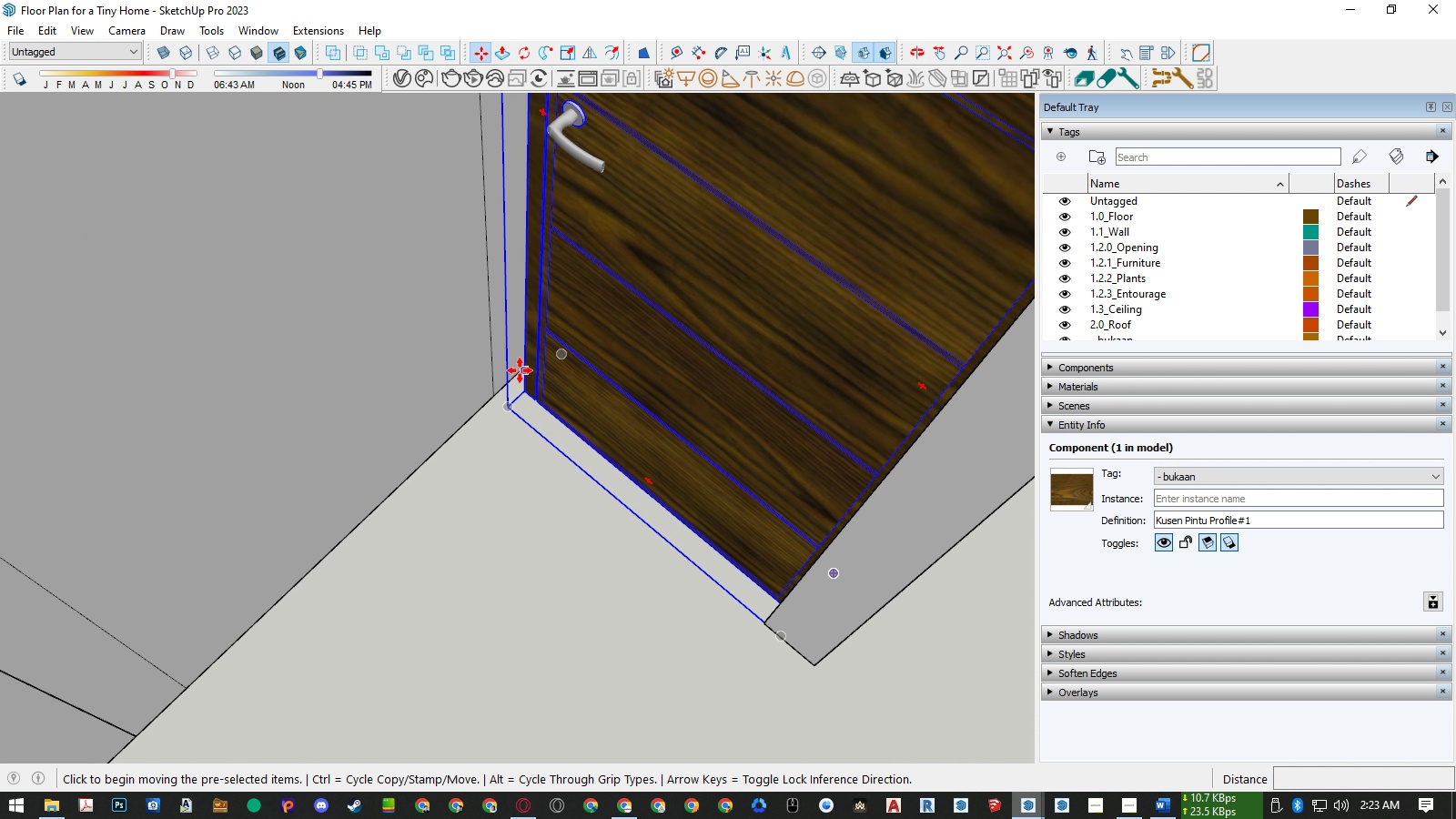 
key(M)
 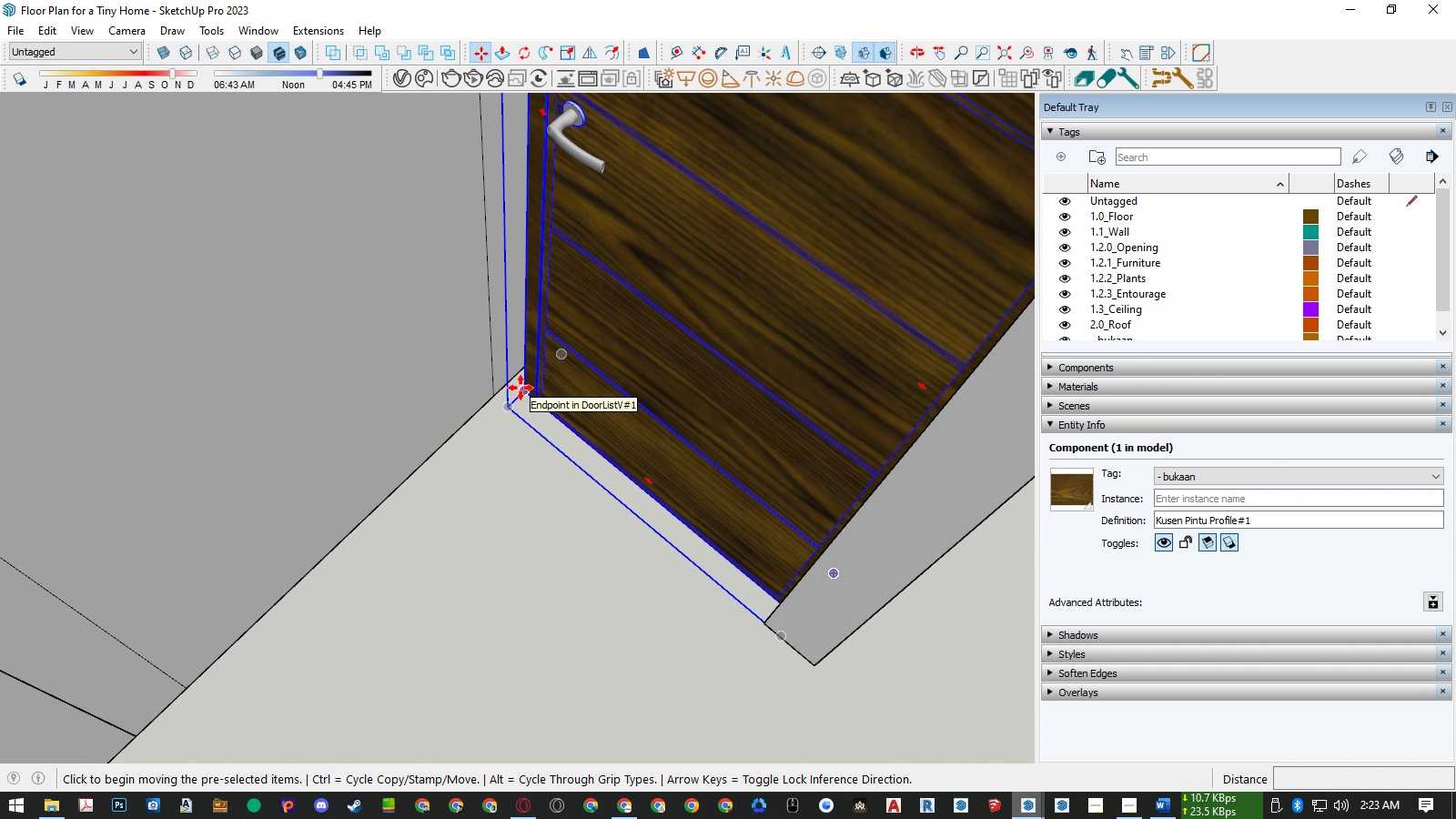 
left_click([521, 388])
 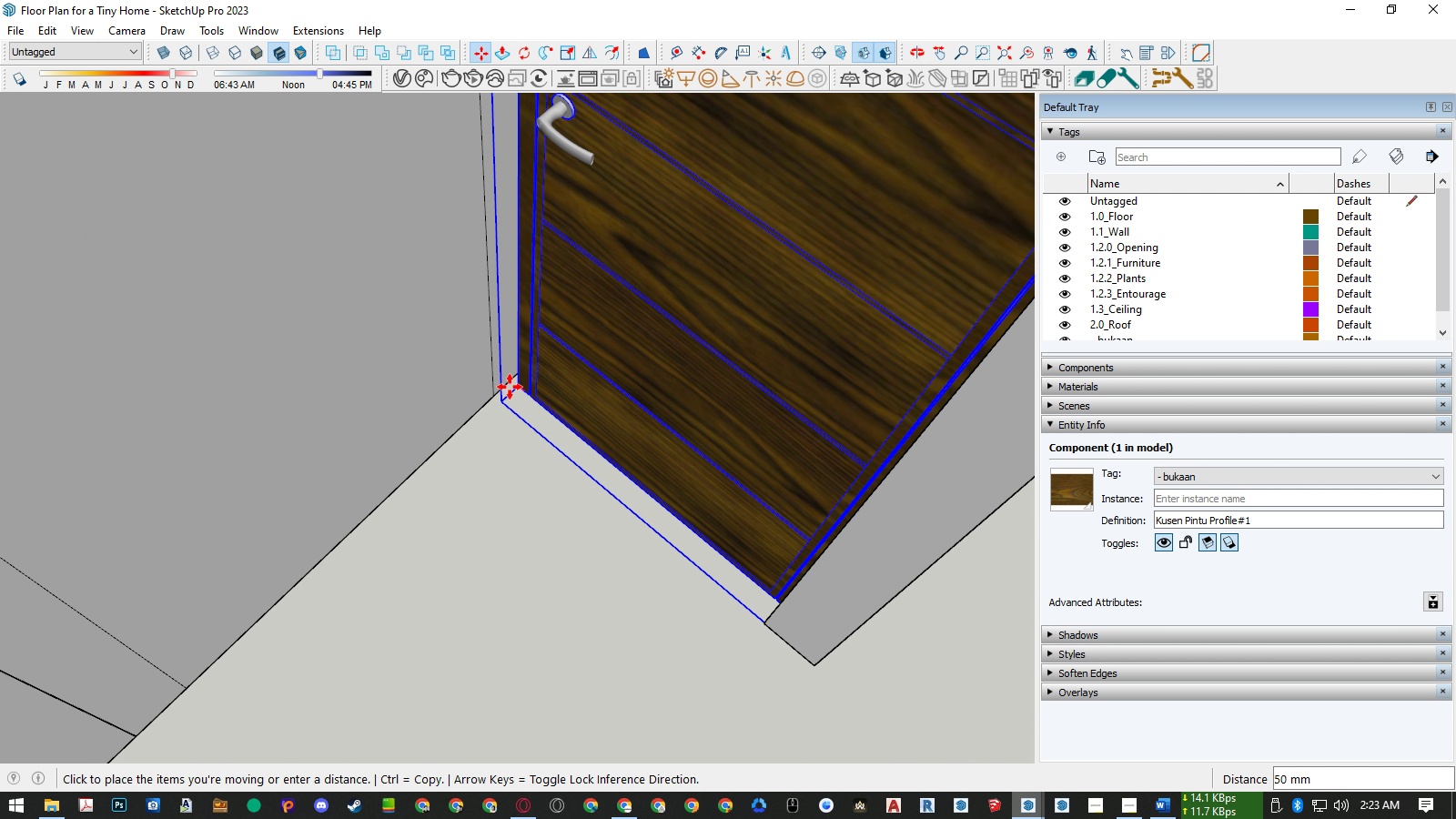 
key(ArrowRight)
 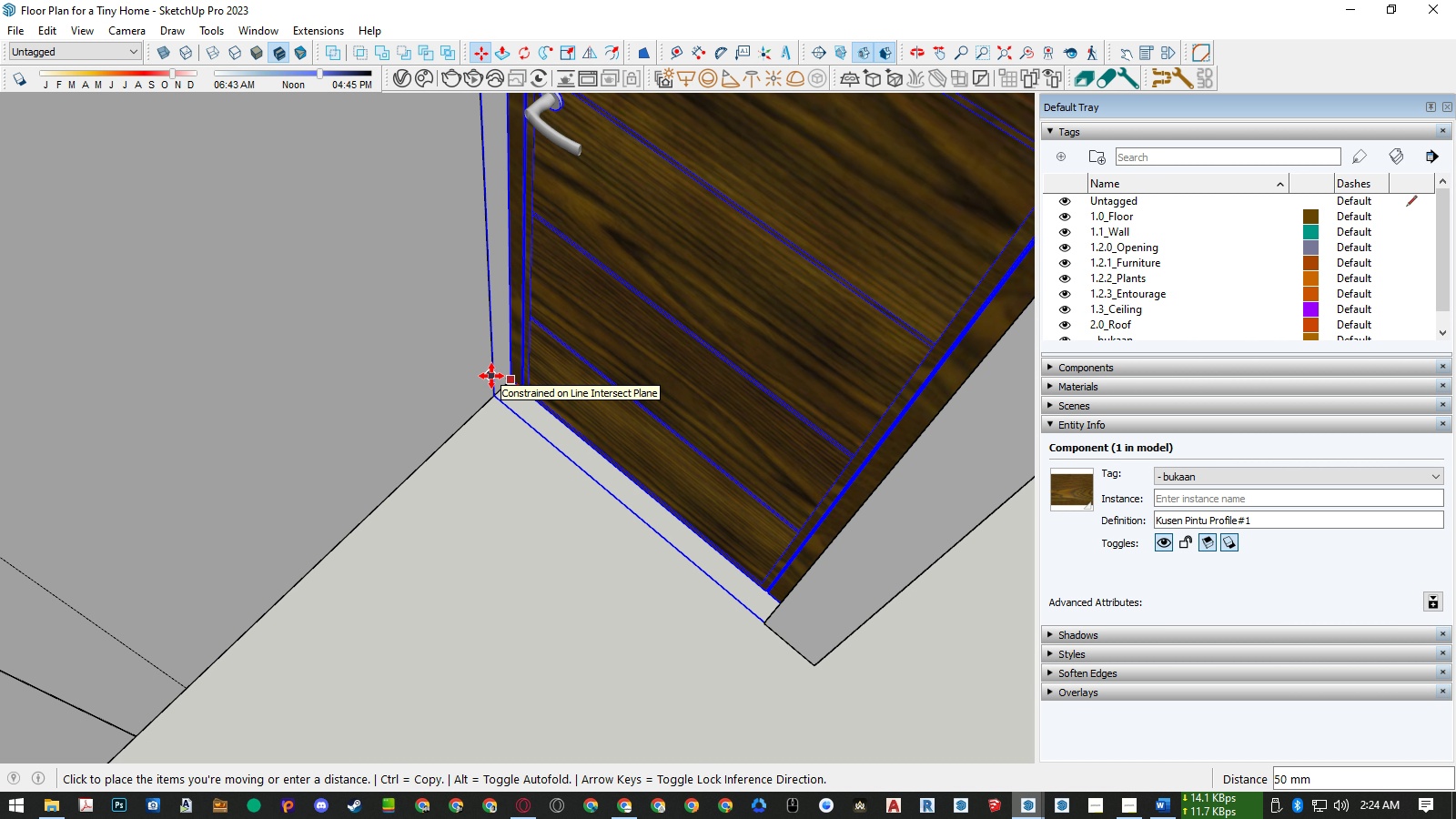 
left_click([491, 376])
 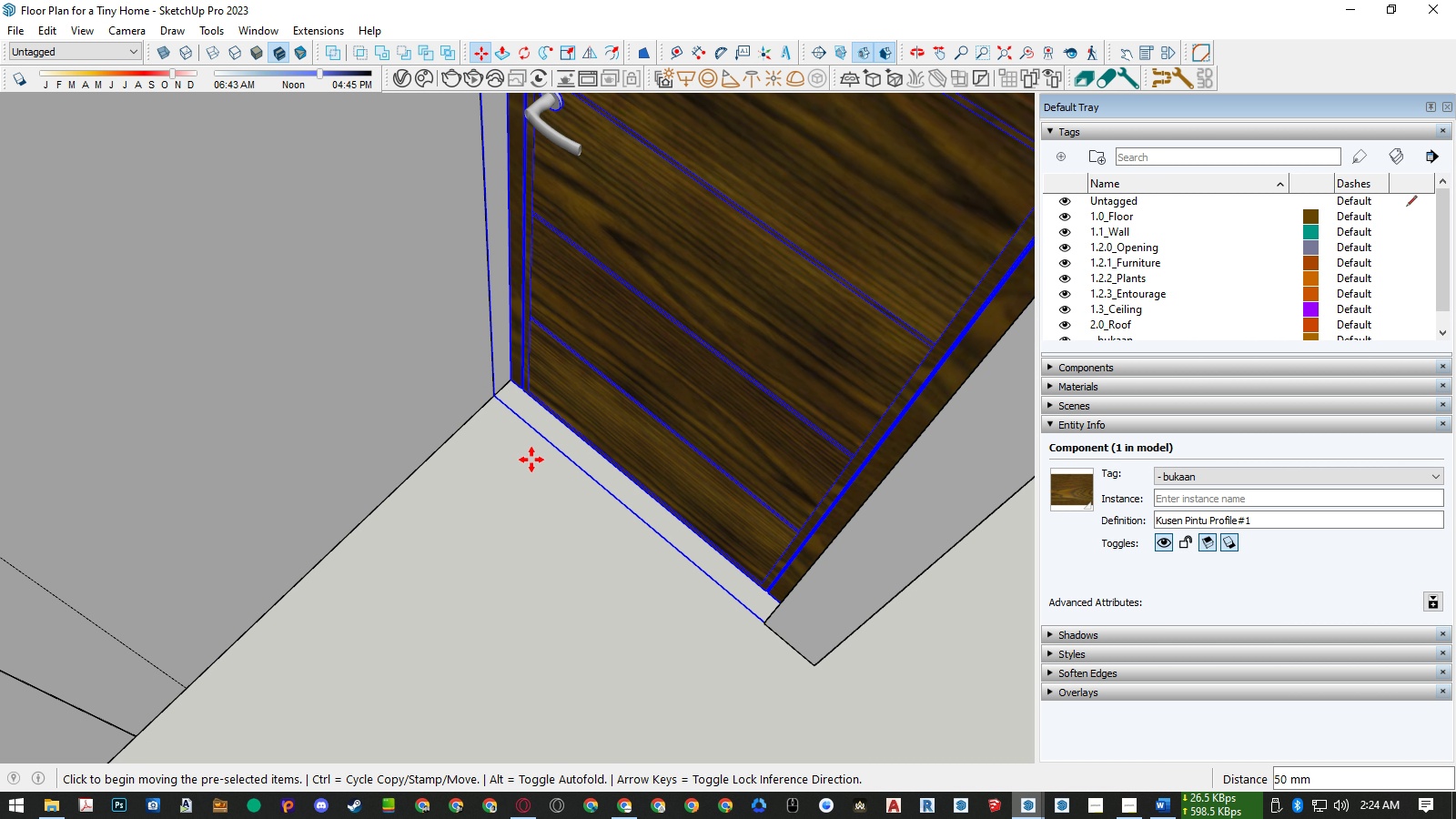 
scroll: coordinate [533, 460], scroll_direction: down, amount: 11.0
 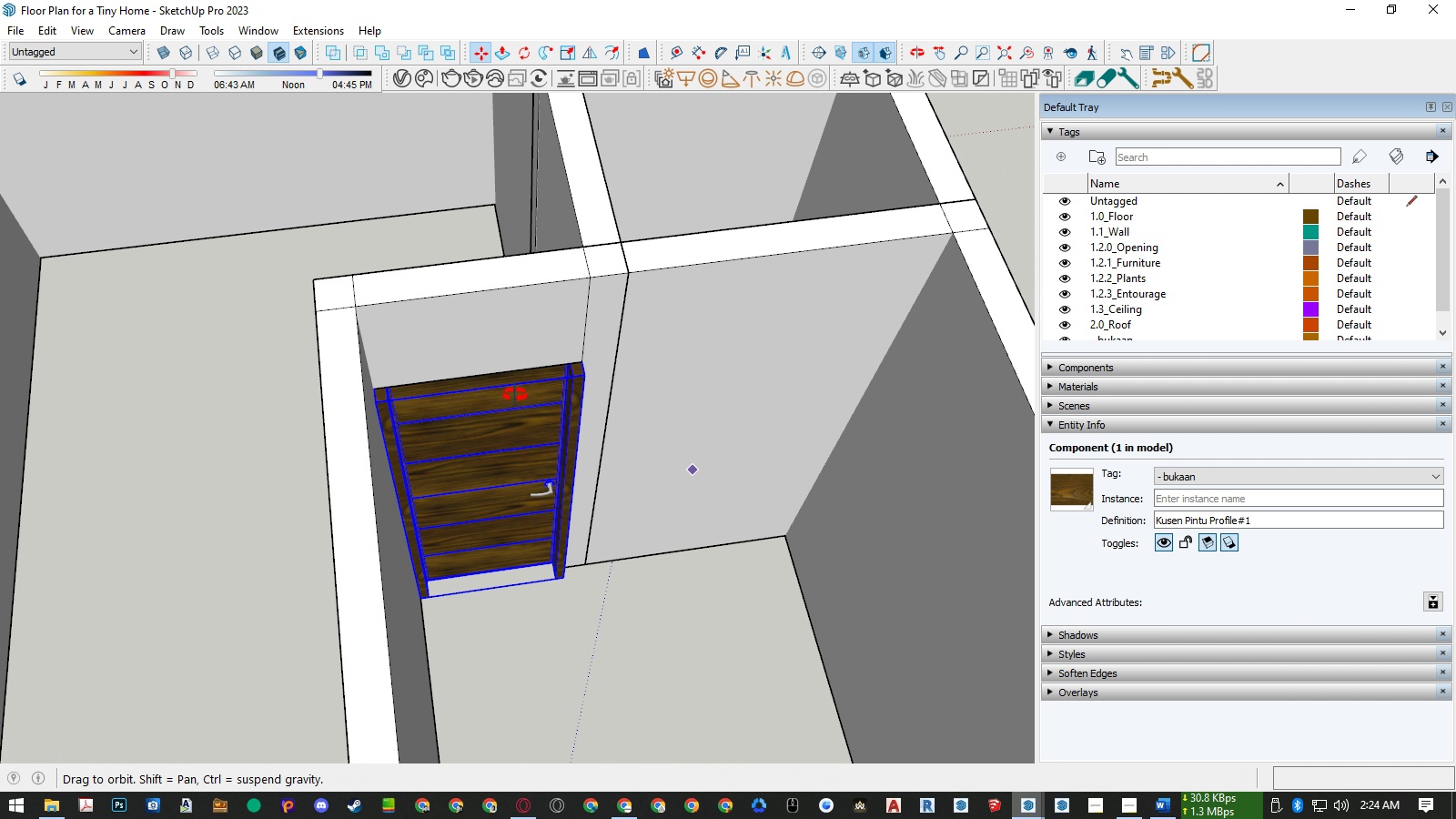 
scroll: coordinate [581, 381], scroll_direction: up, amount: 7.0
 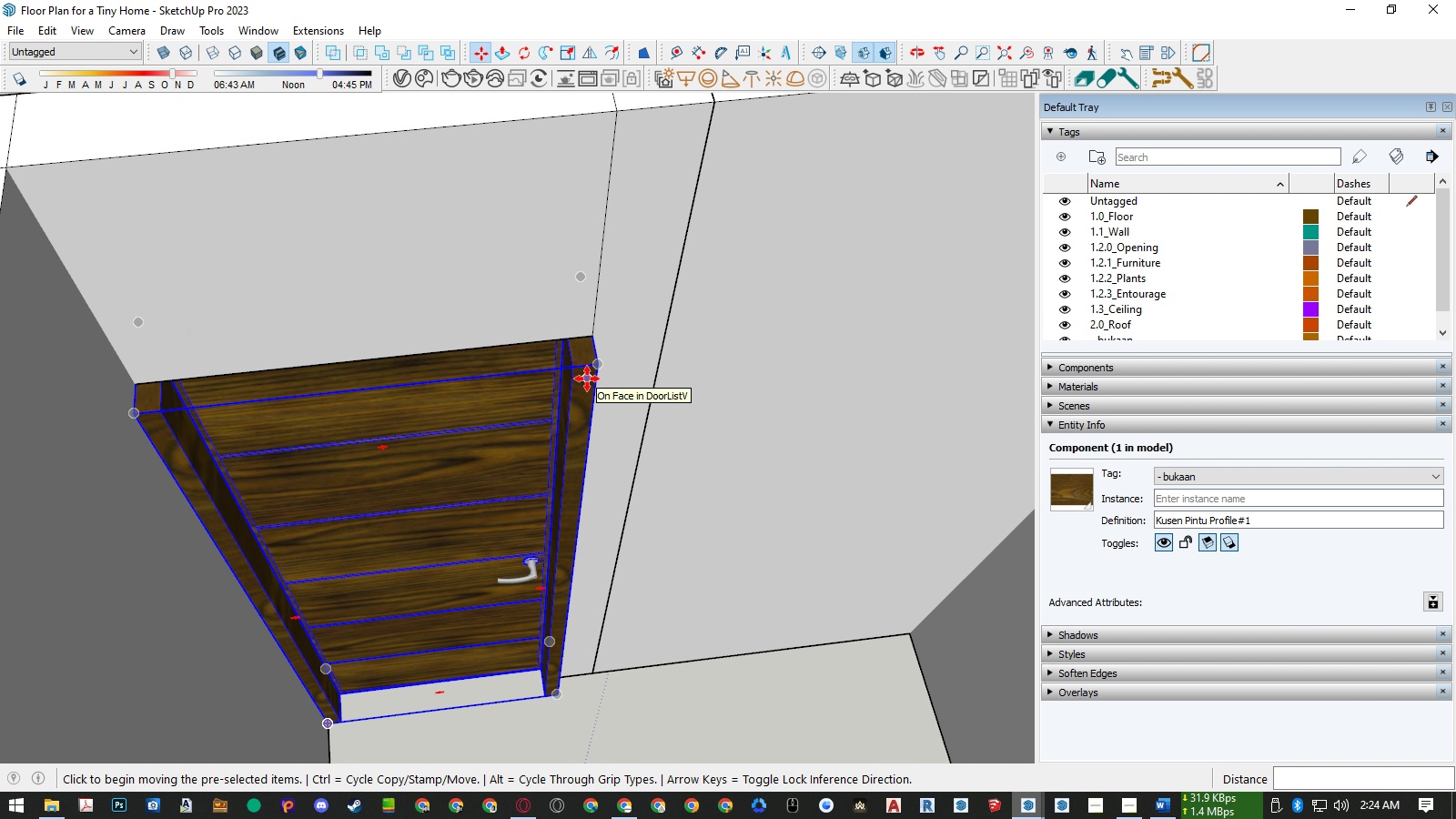 
scroll: coordinate [587, 379], scroll_direction: down, amount: 1.0
 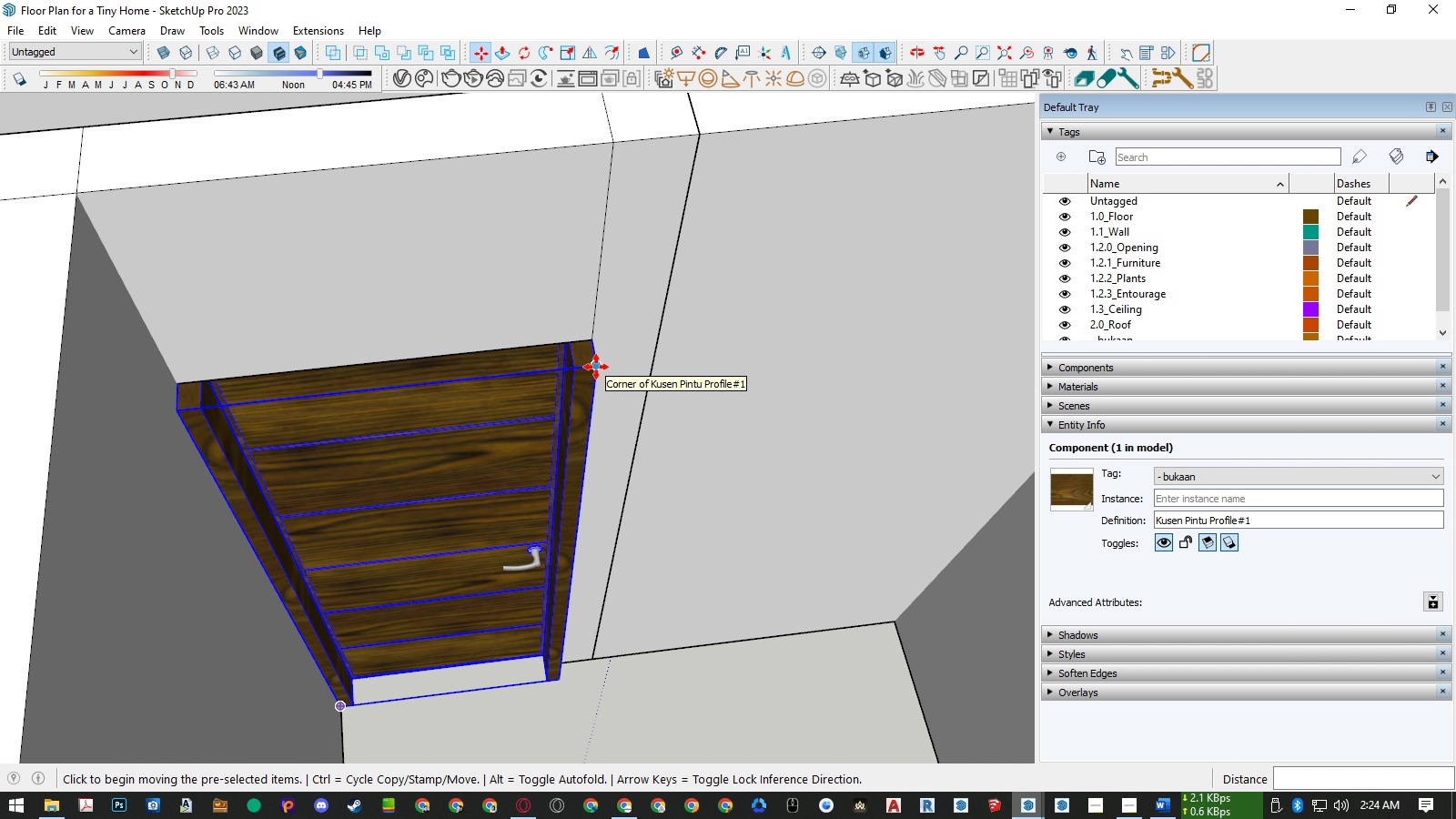 
key(Space)
 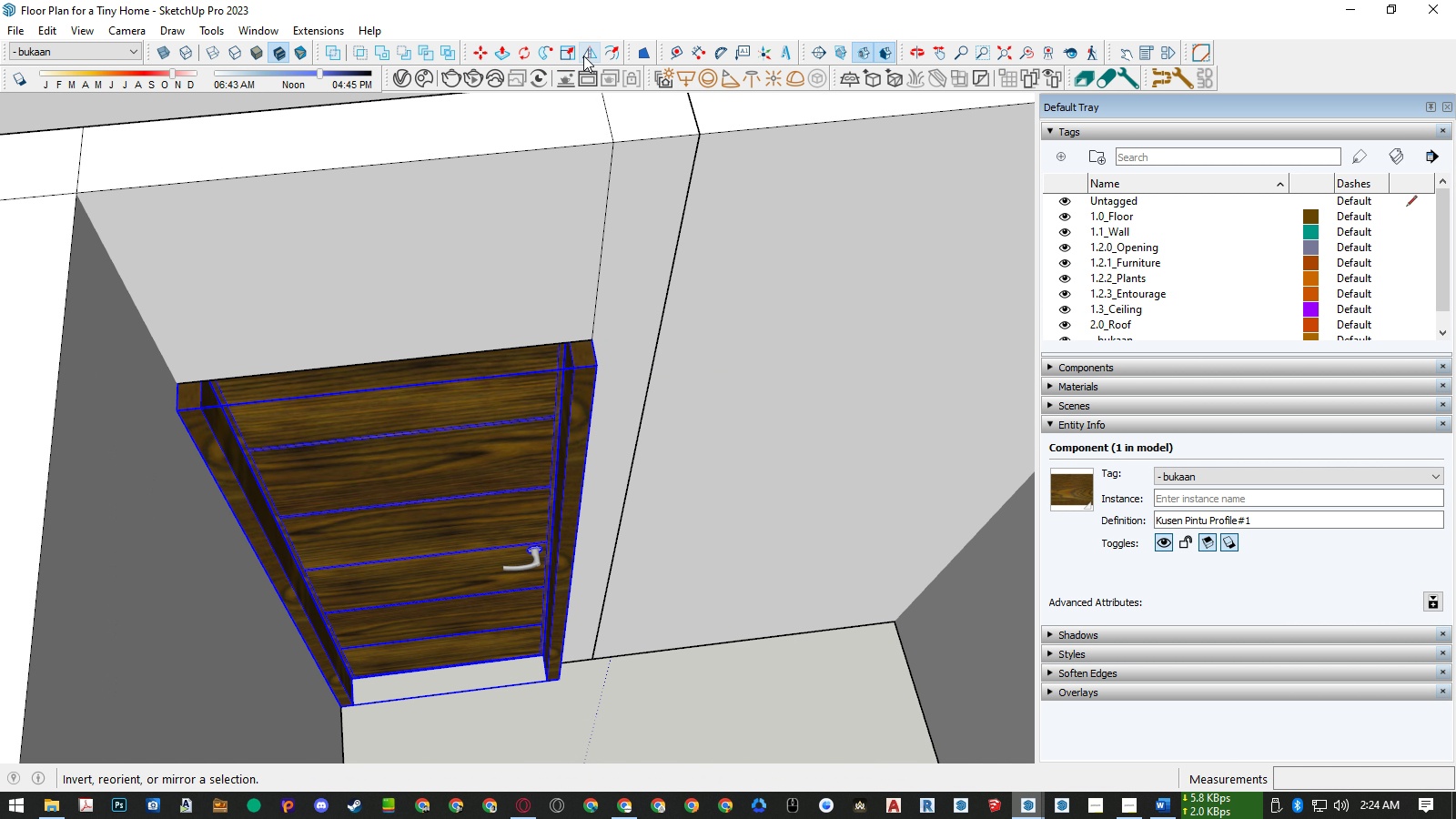 
left_click([583, 56])
 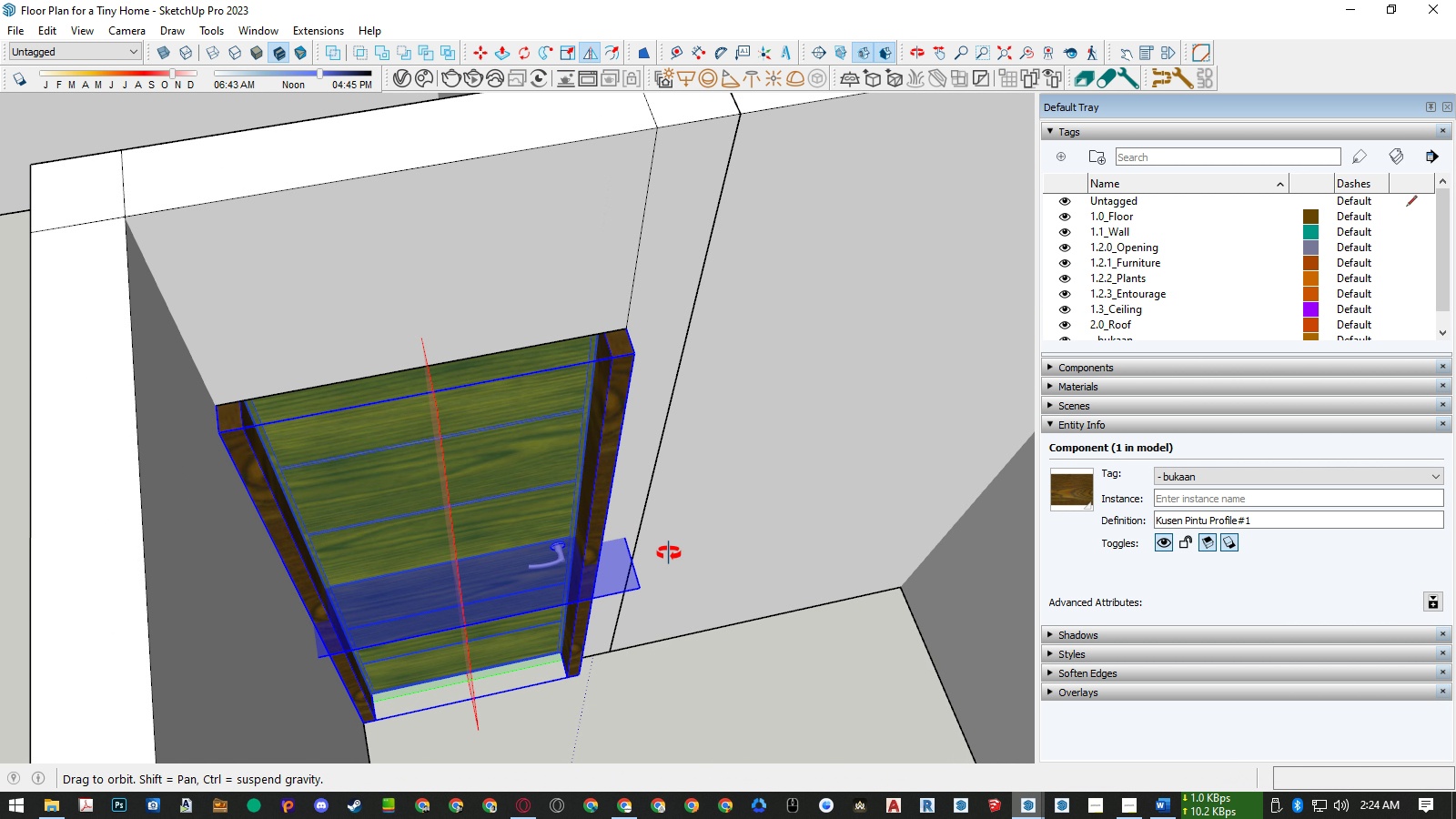 
scroll: coordinate [707, 560], scroll_direction: down, amount: 7.0
 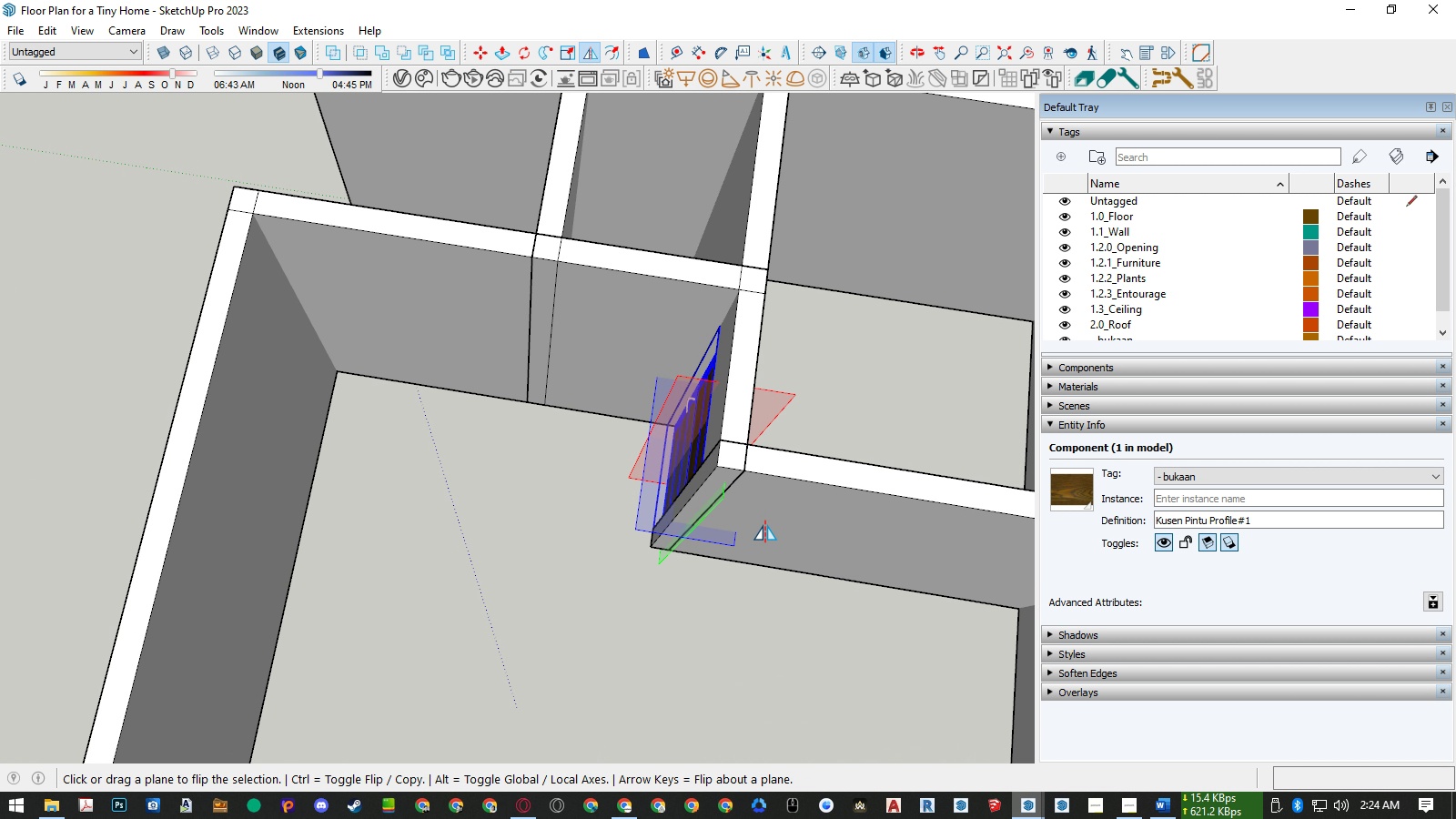 
scroll: coordinate [713, 500], scroll_direction: up, amount: 5.0
 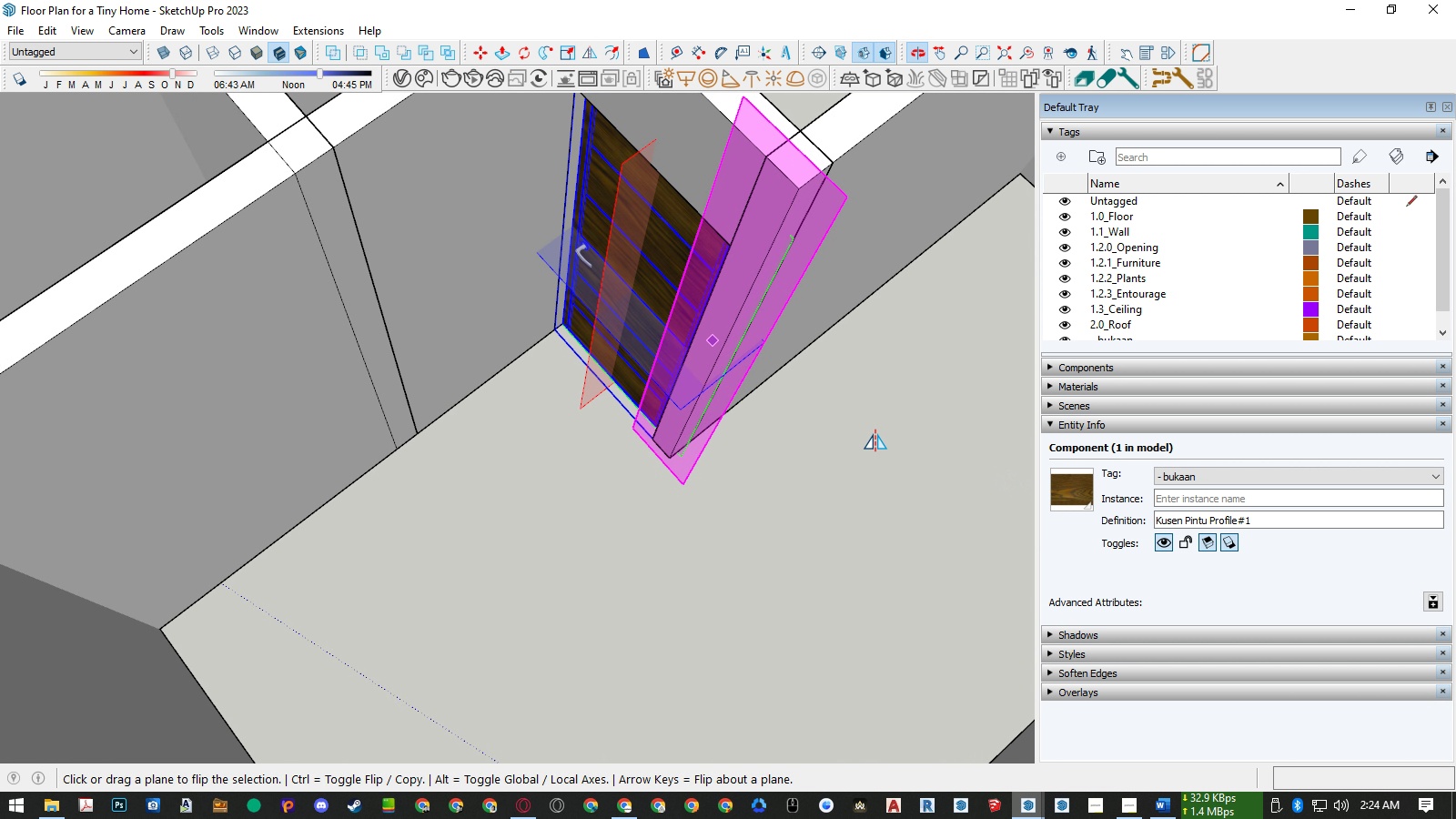 
scroll: coordinate [751, 389], scroll_direction: down, amount: 5.0
 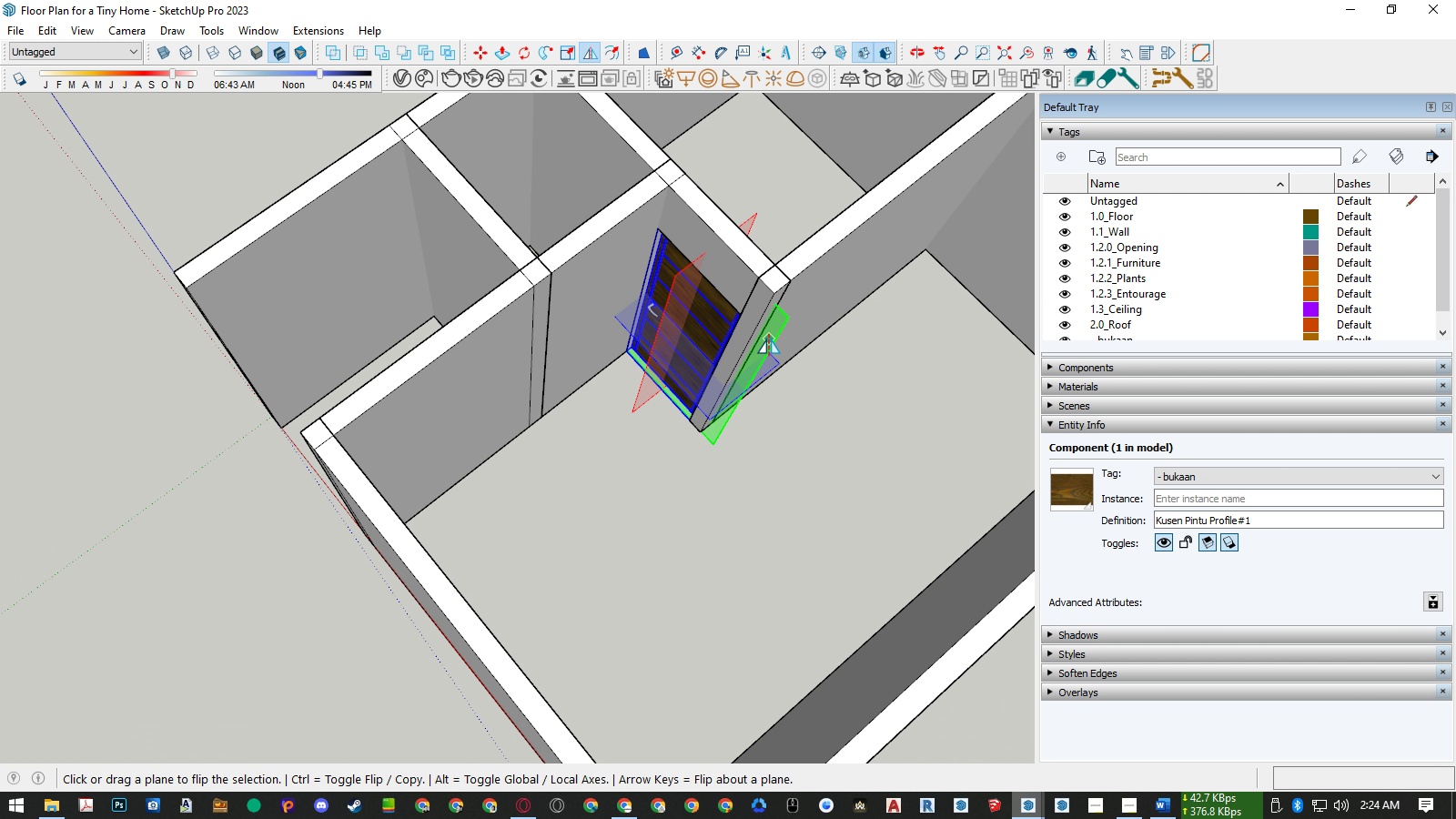 
left_click([769, 339])
 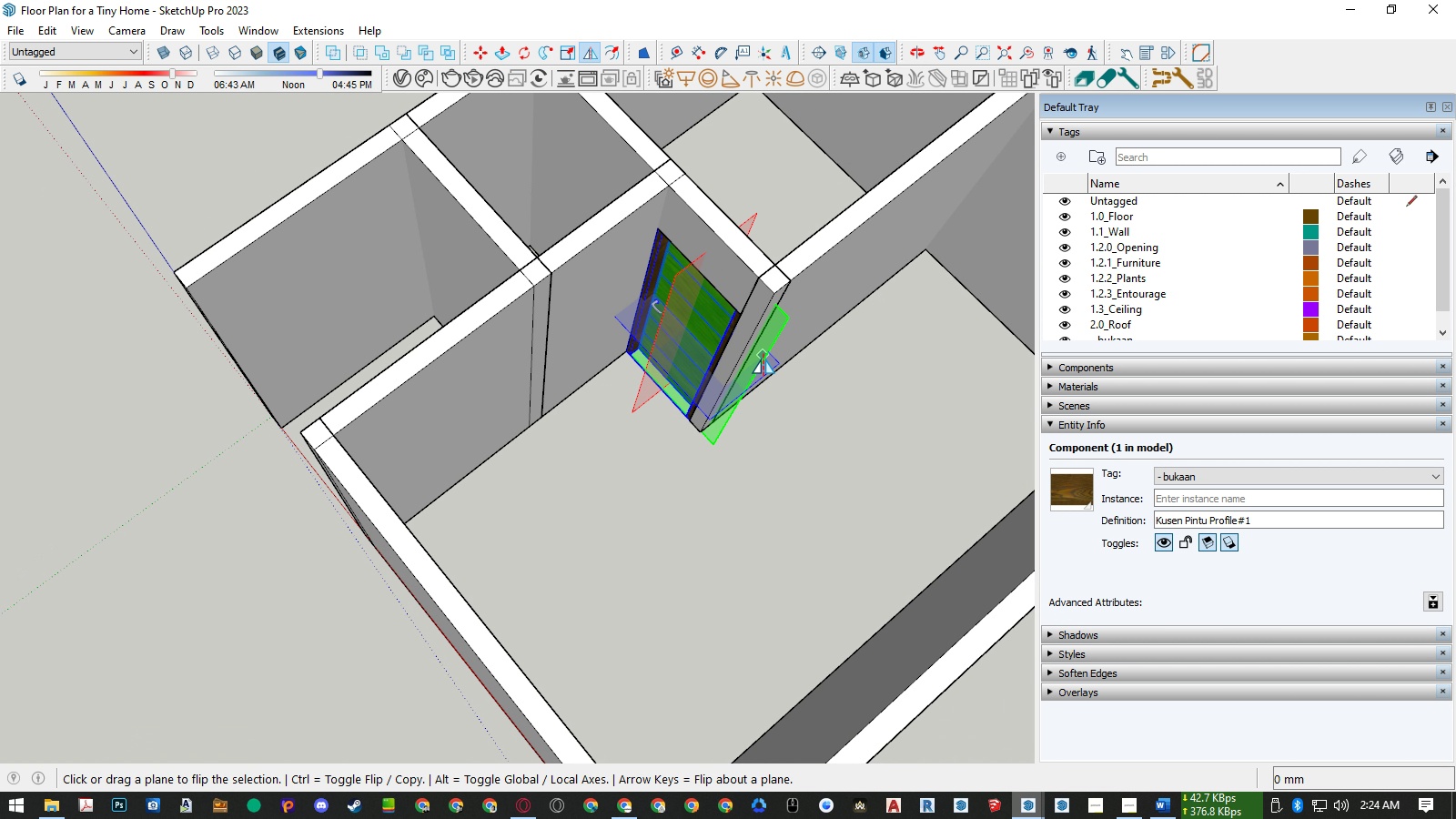 
key(Space)
 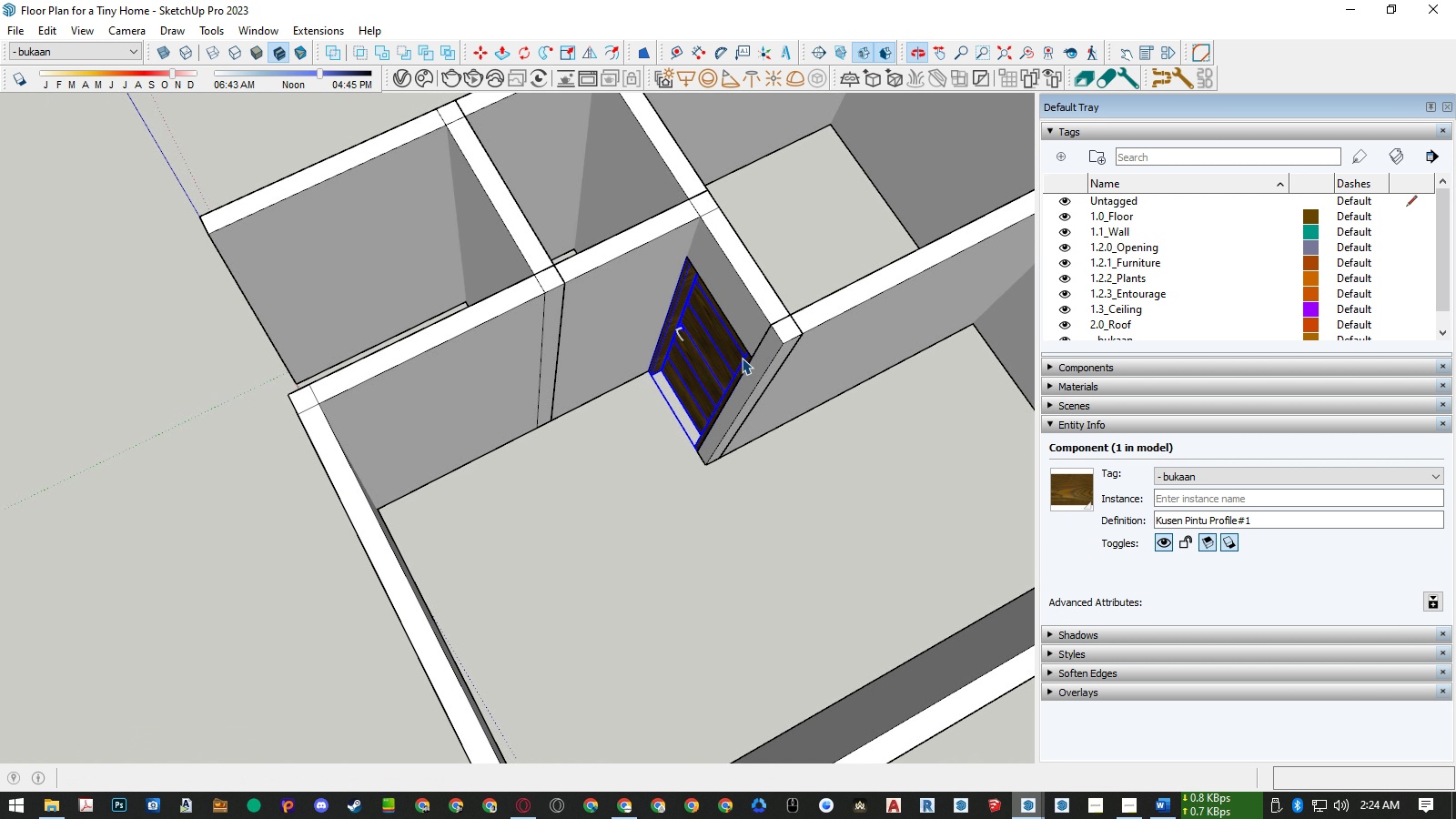 
scroll: coordinate [666, 490], scroll_direction: up, amount: 15.0
 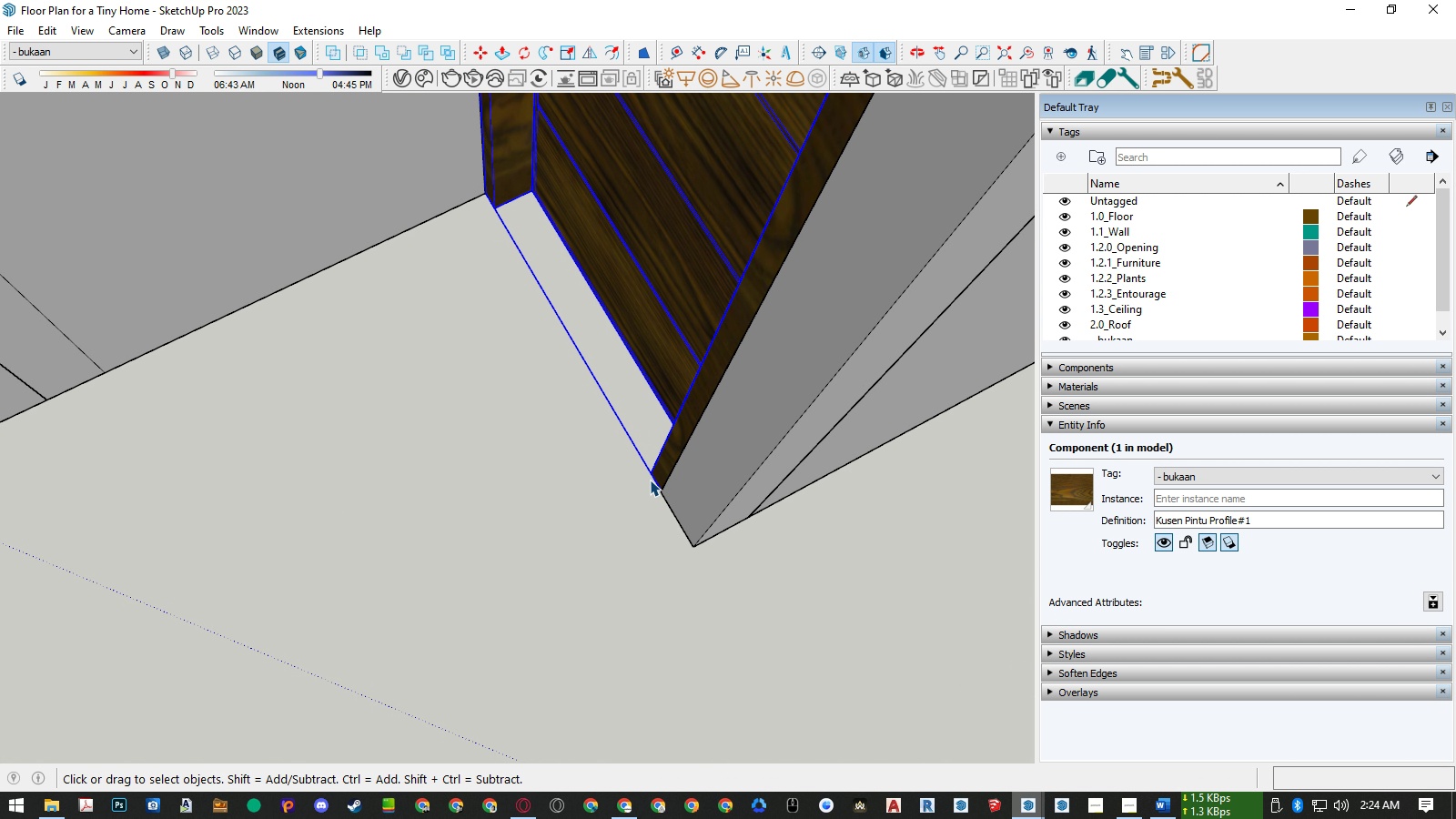 
key(M)
 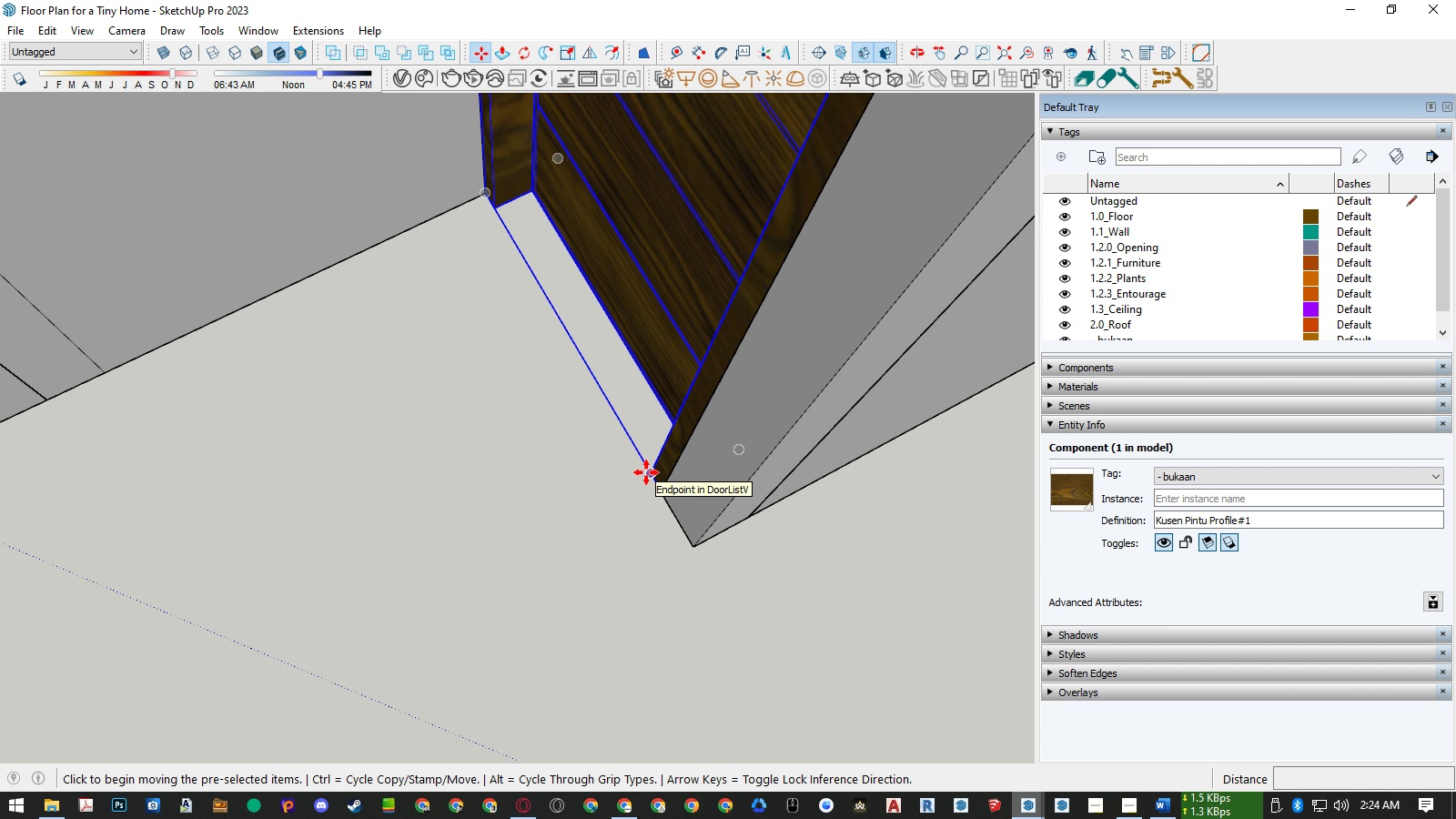 
left_click([646, 472])
 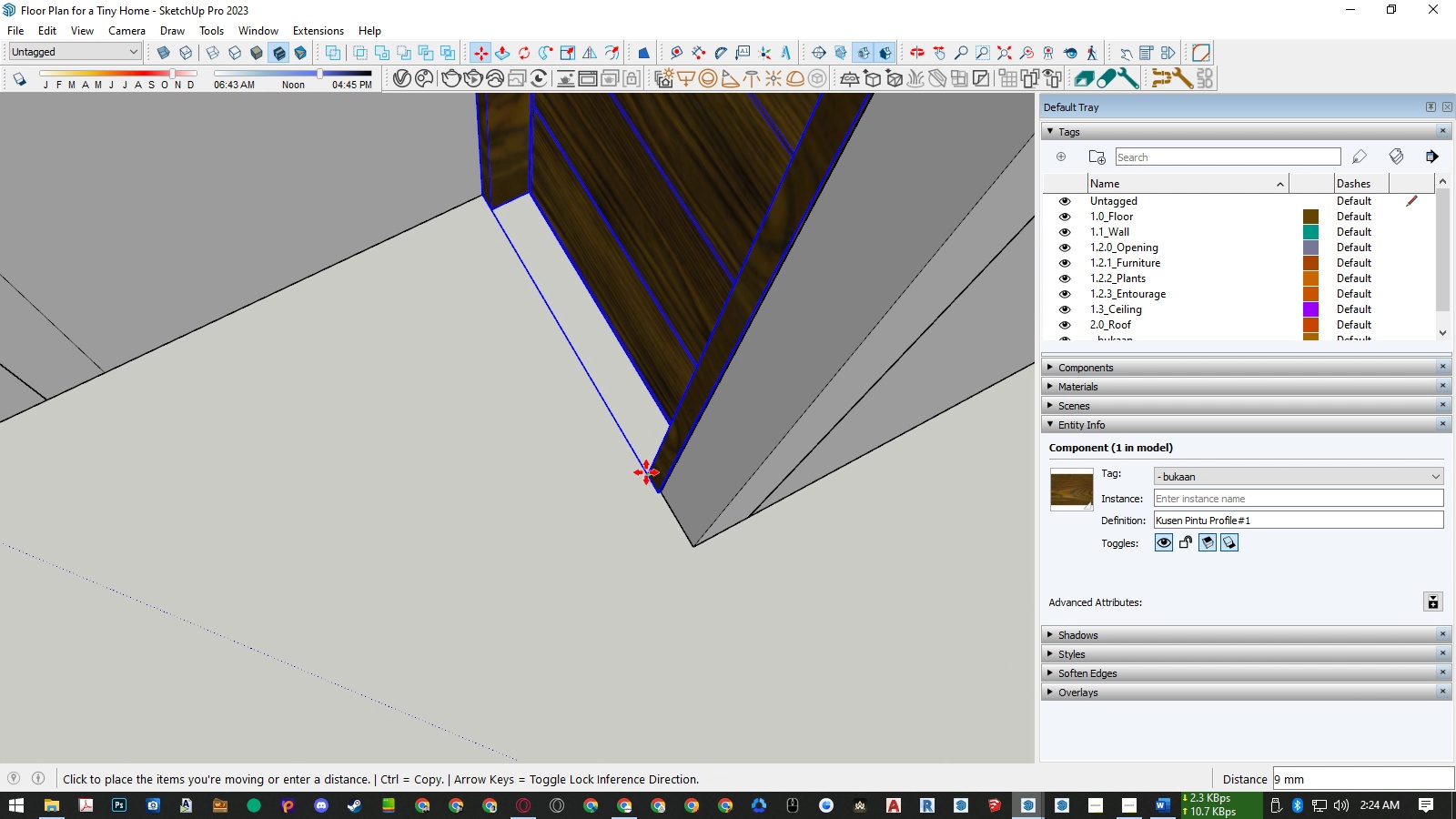 
key(ArrowLeft)
 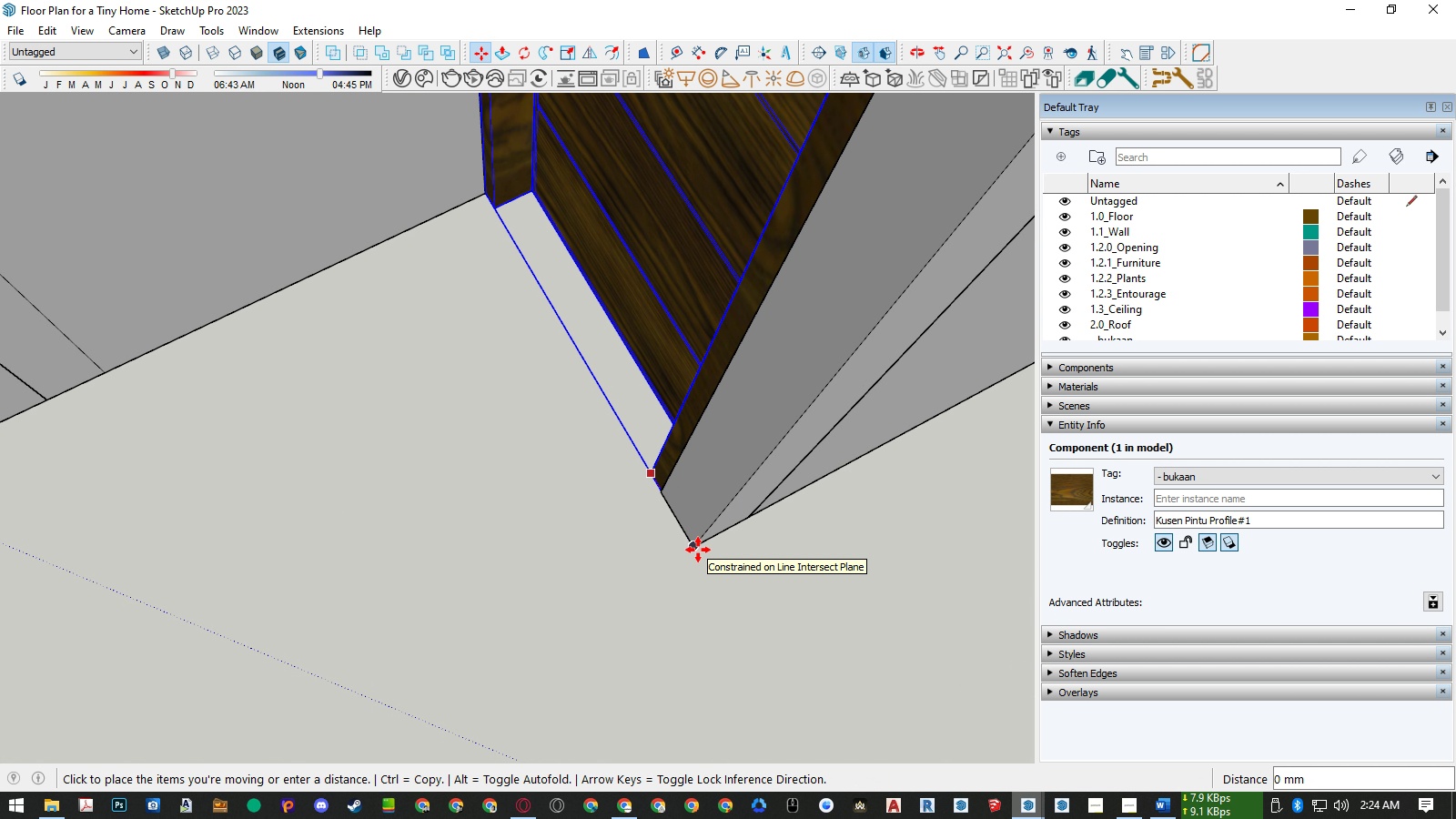 
left_click([698, 550])
 